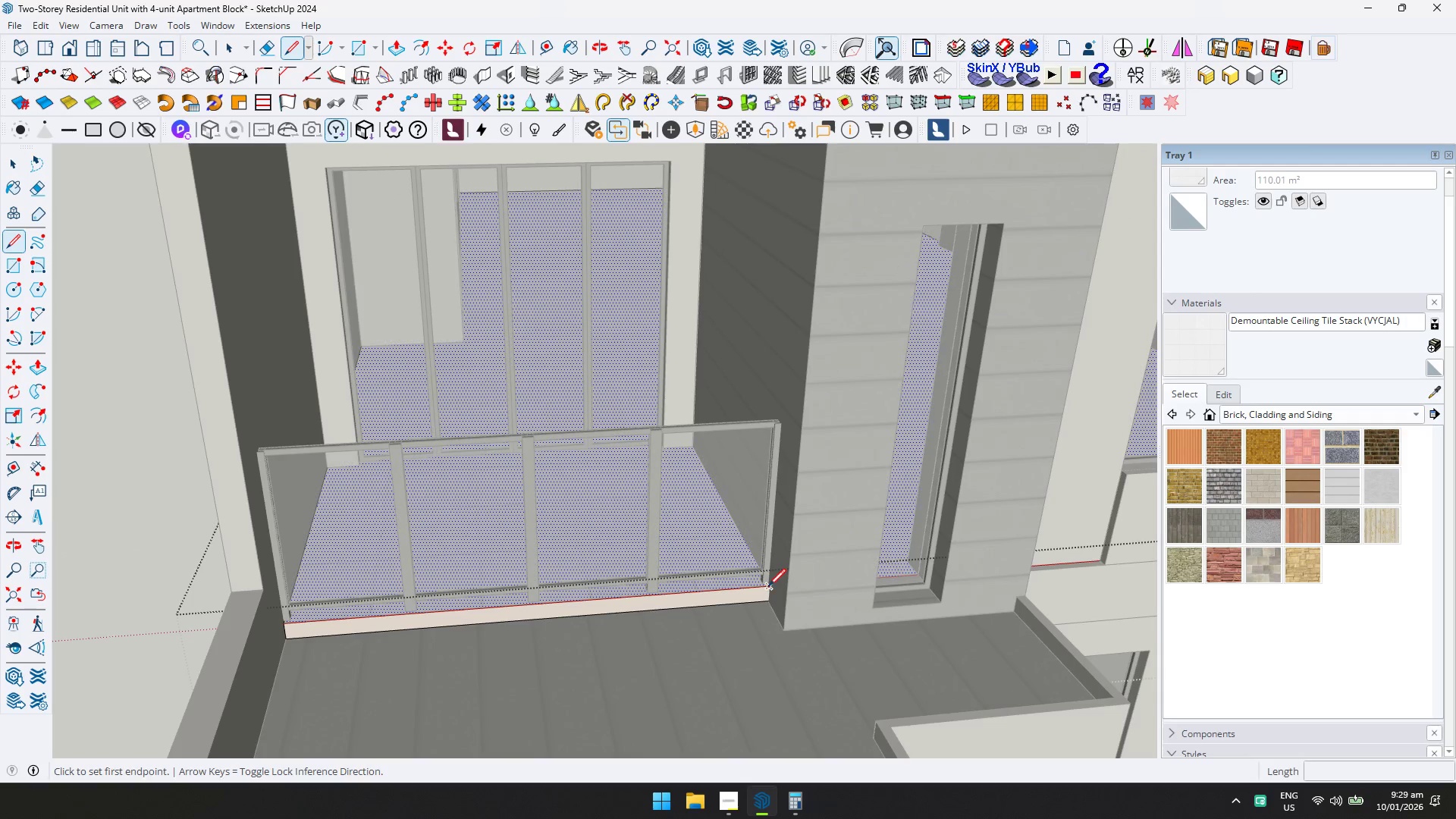 
left_click([768, 586])
 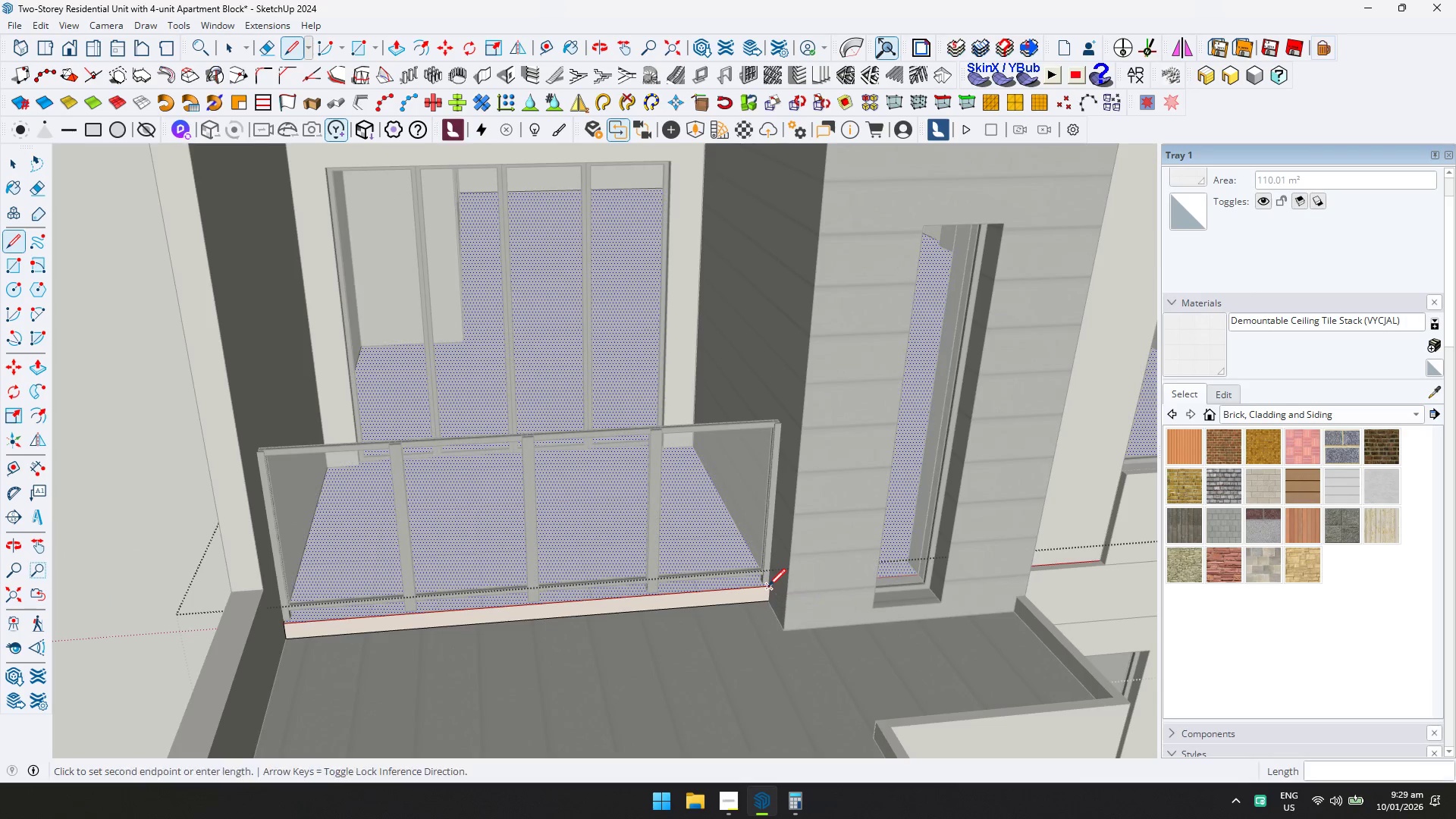 
key(D)
 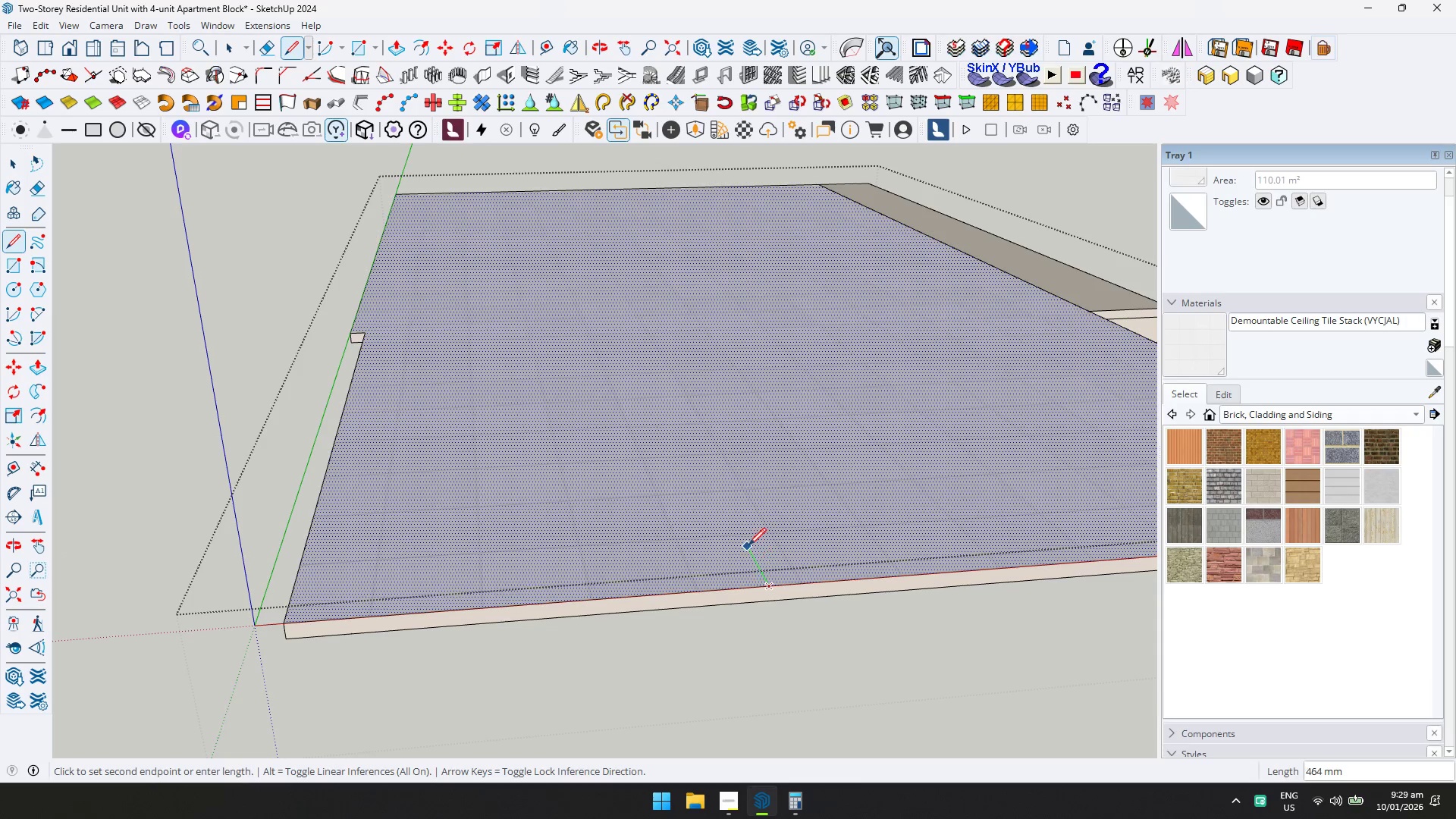 
key(ArrowLeft)
 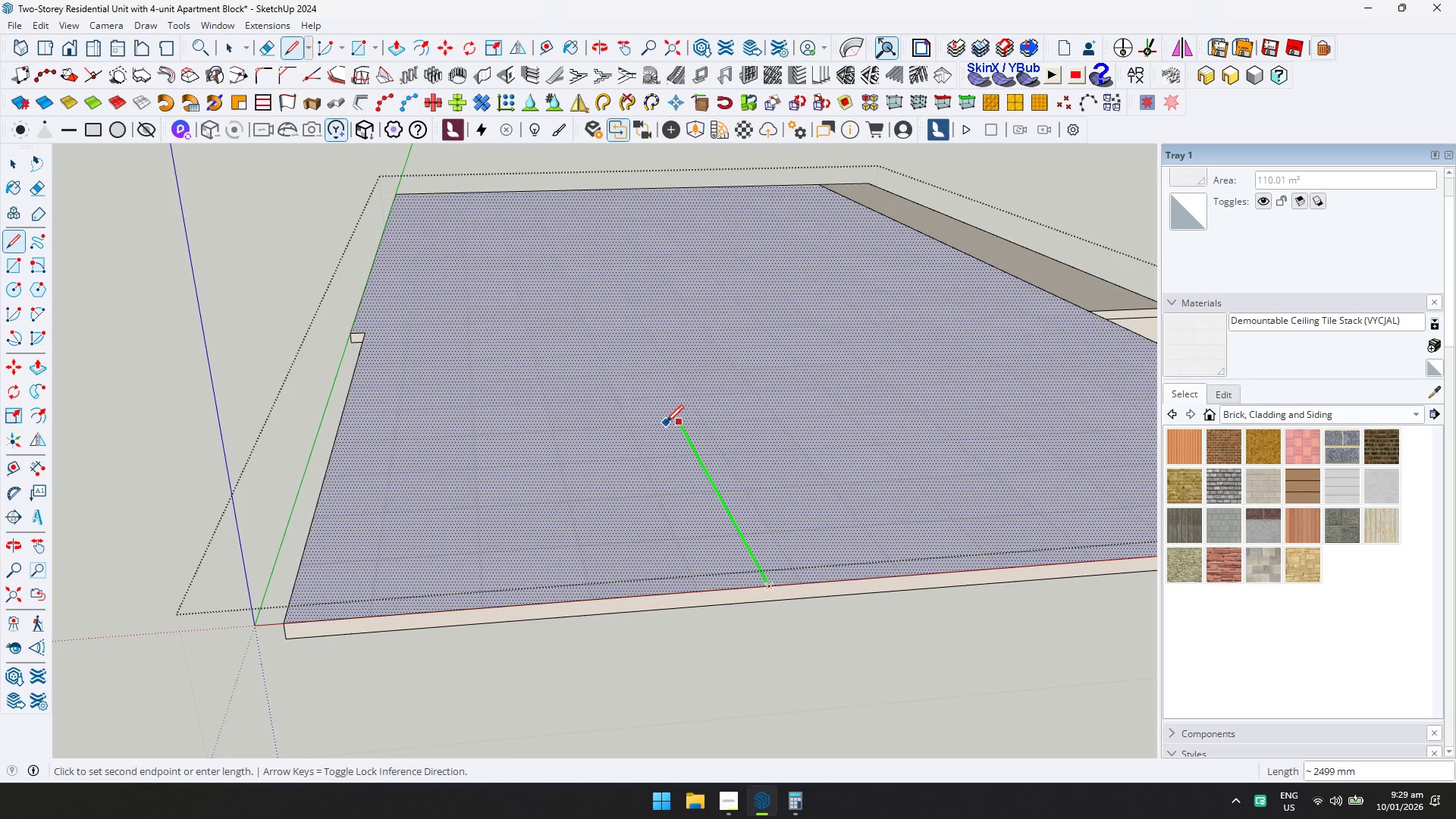 
key(A)
 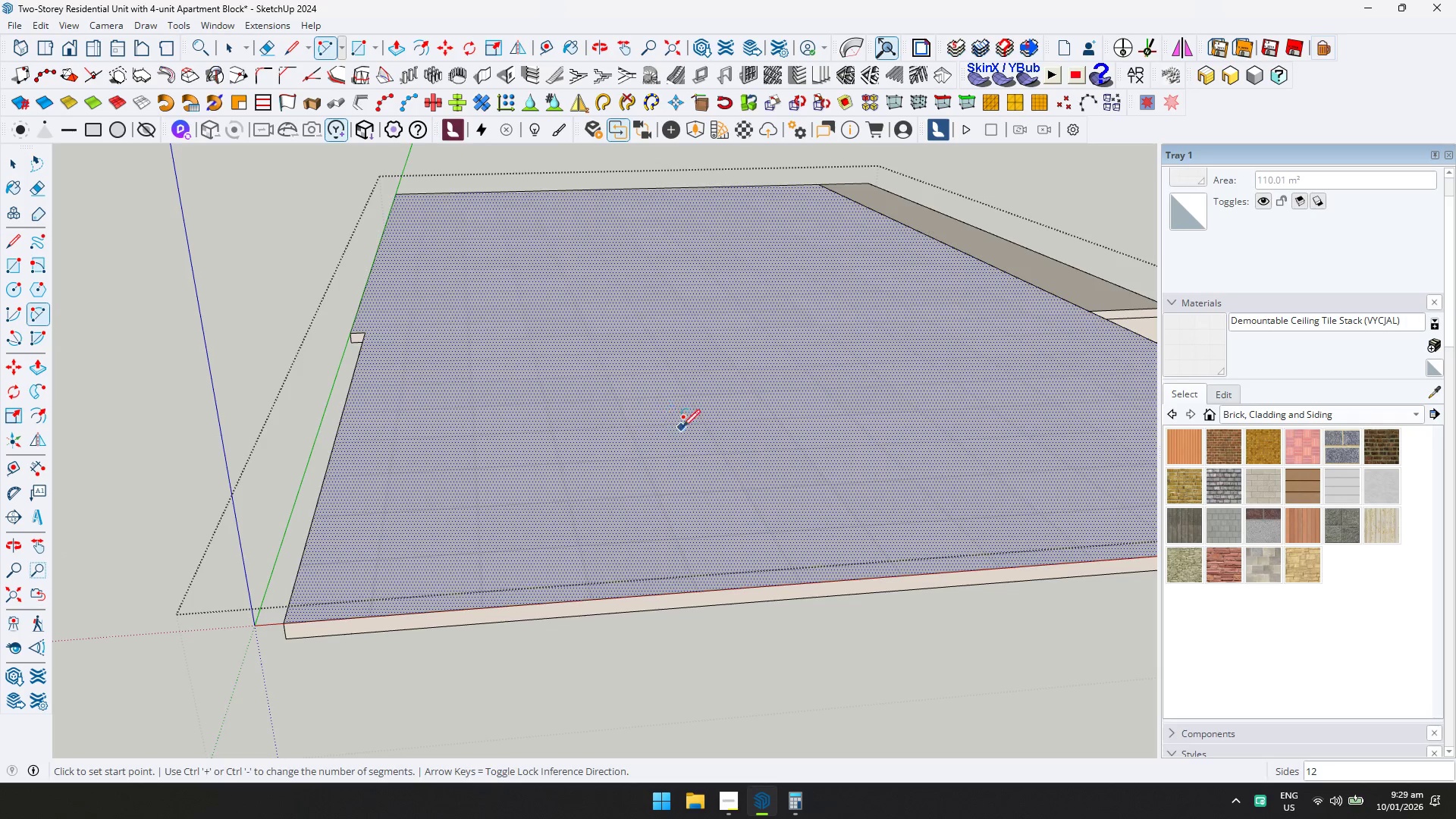 
type(LD)
 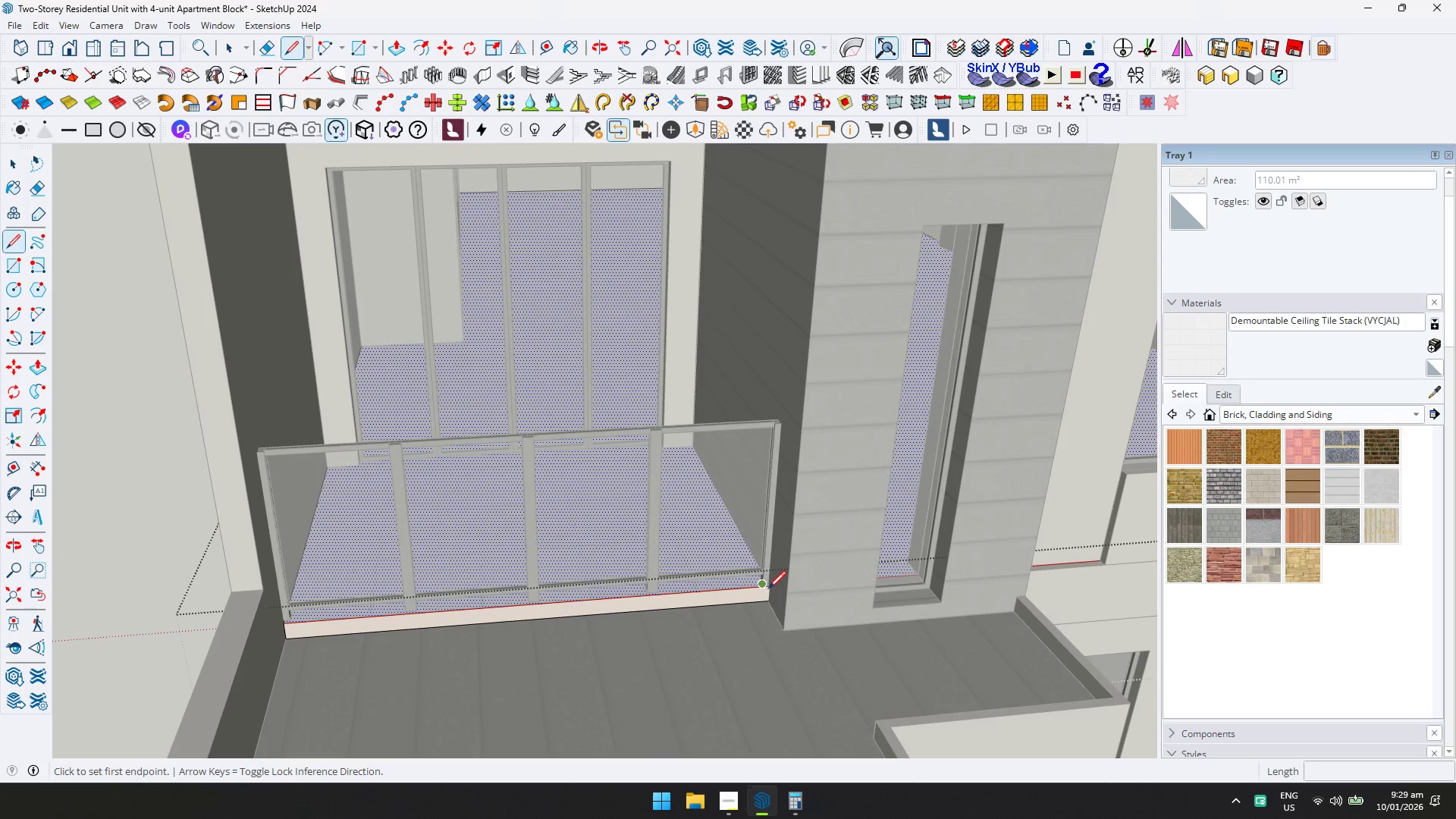 
key(Space)
 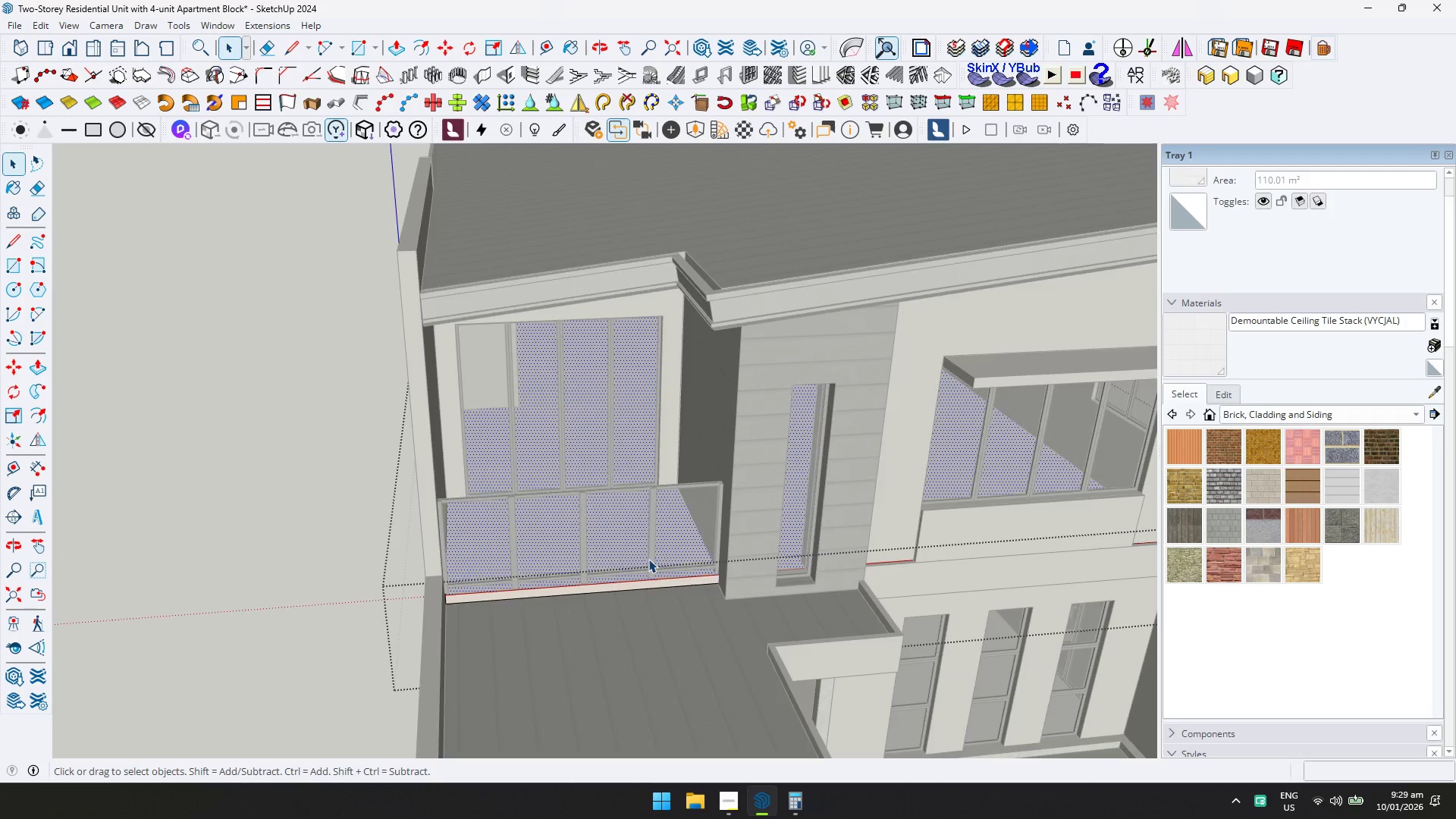 
key(Escape)
 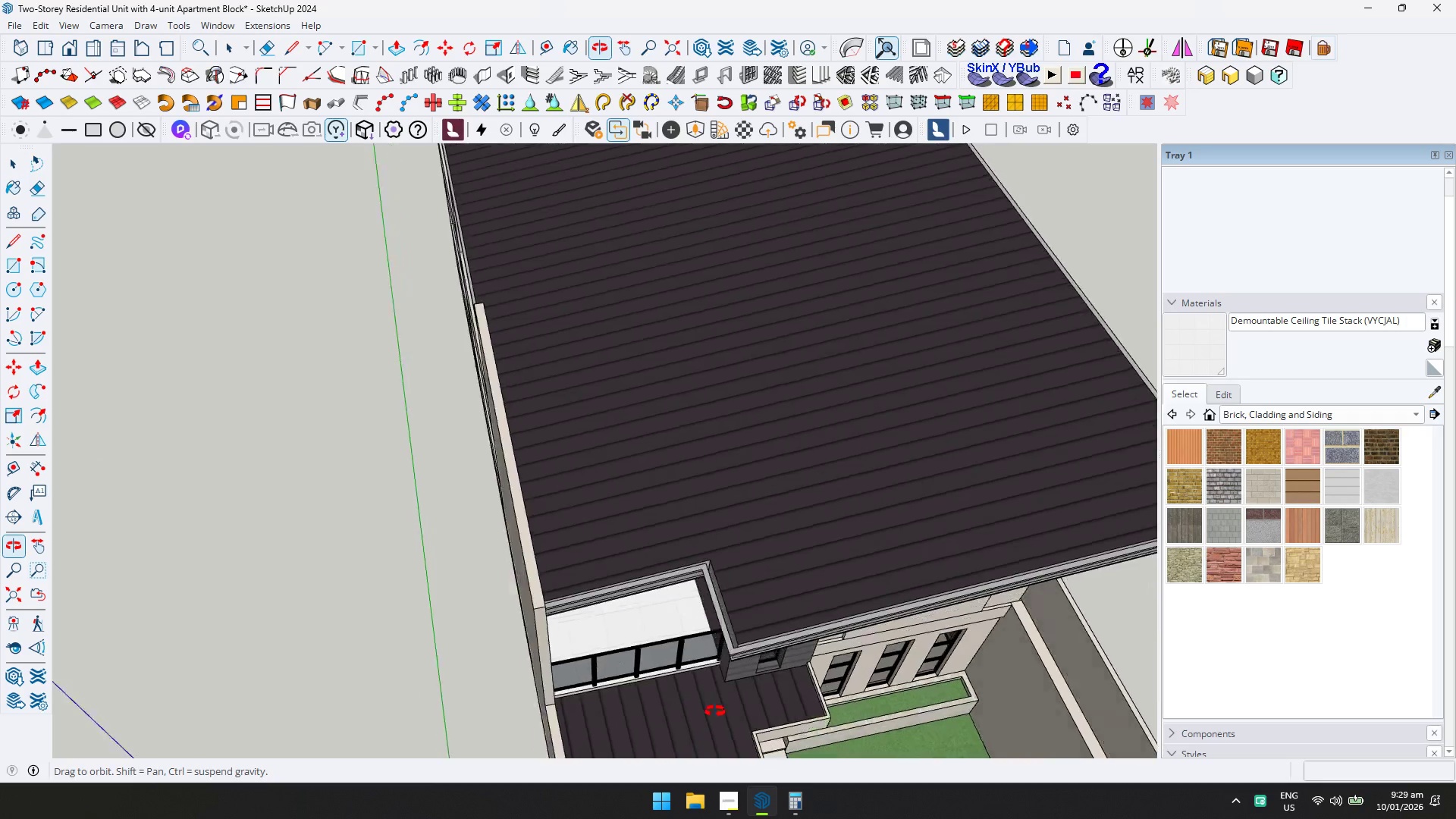 
scroll: coordinate [682, 520], scroll_direction: down, amount: 10.0
 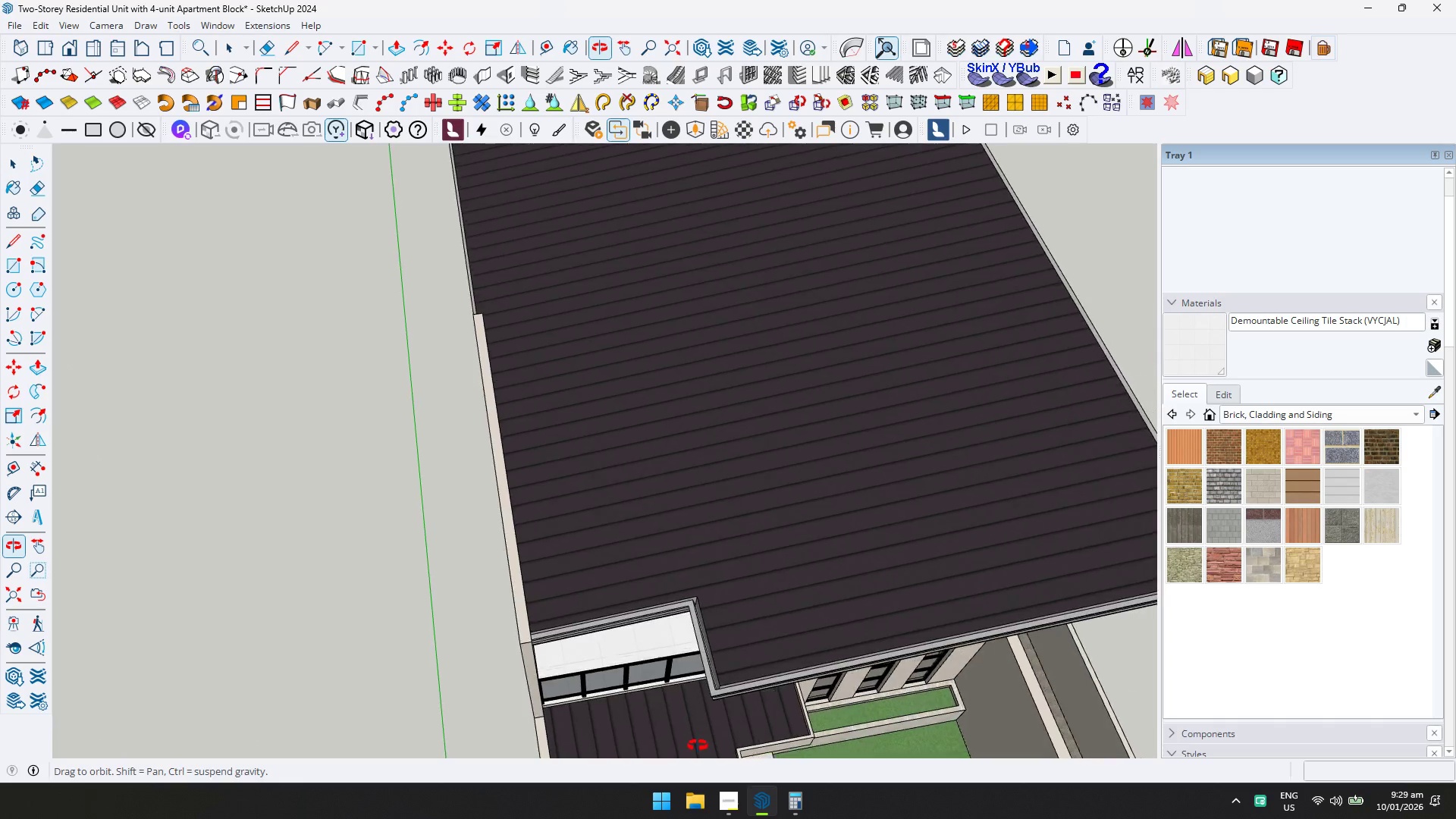 
key(Shift+ShiftLeft)
 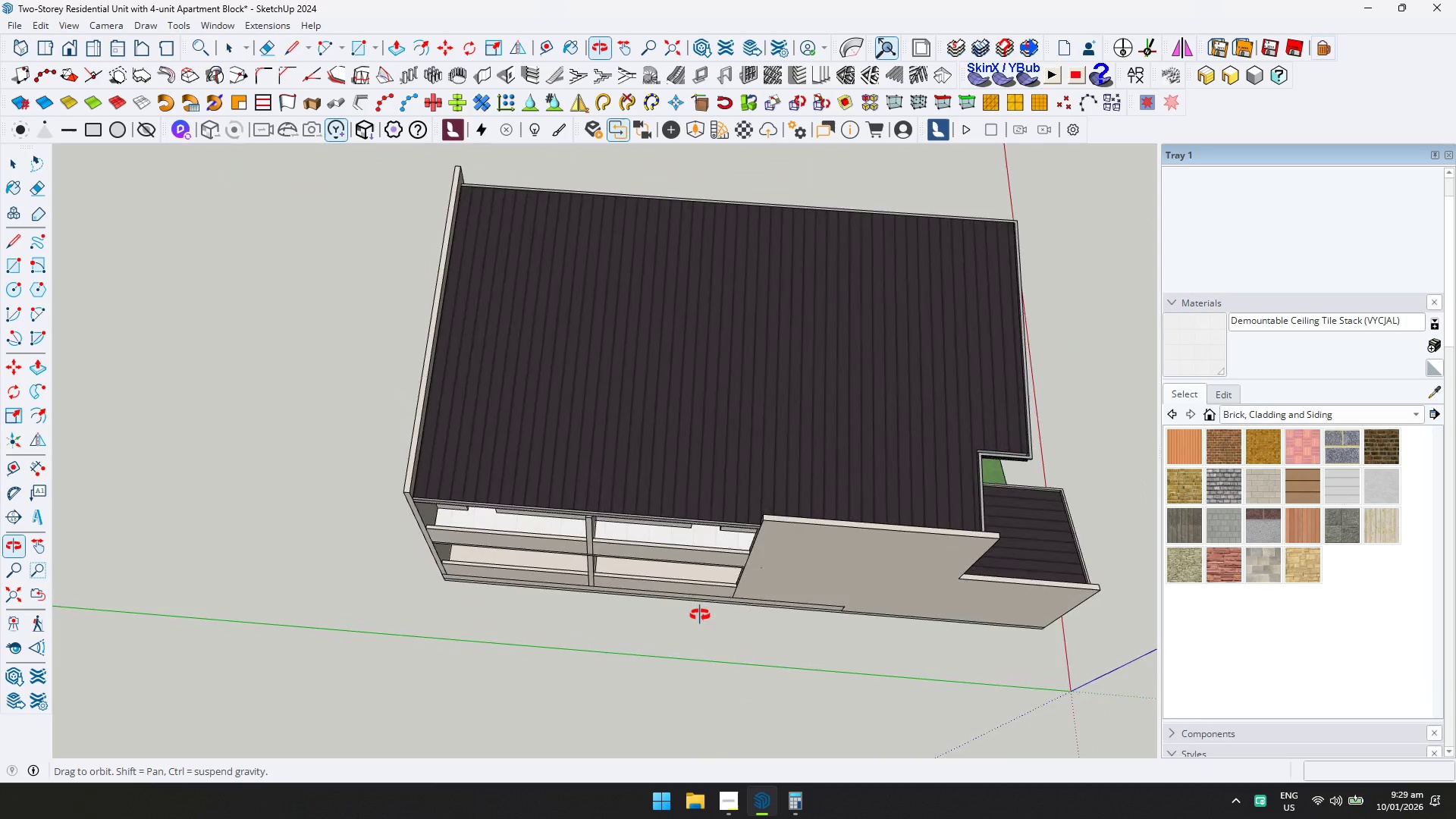 
scroll: coordinate [507, 423], scroll_direction: down, amount: 4.0
 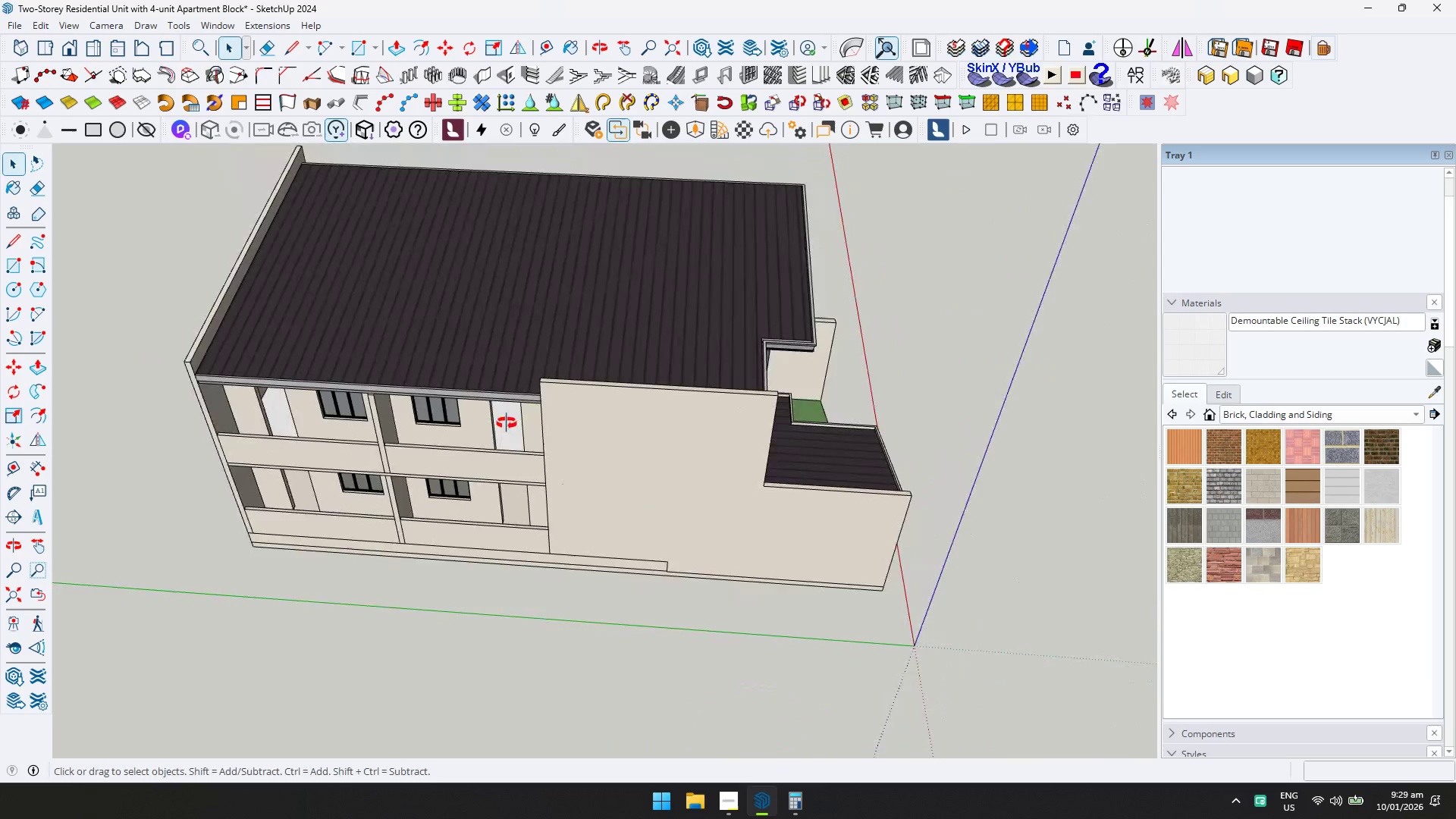 
double_click([700, 565])
 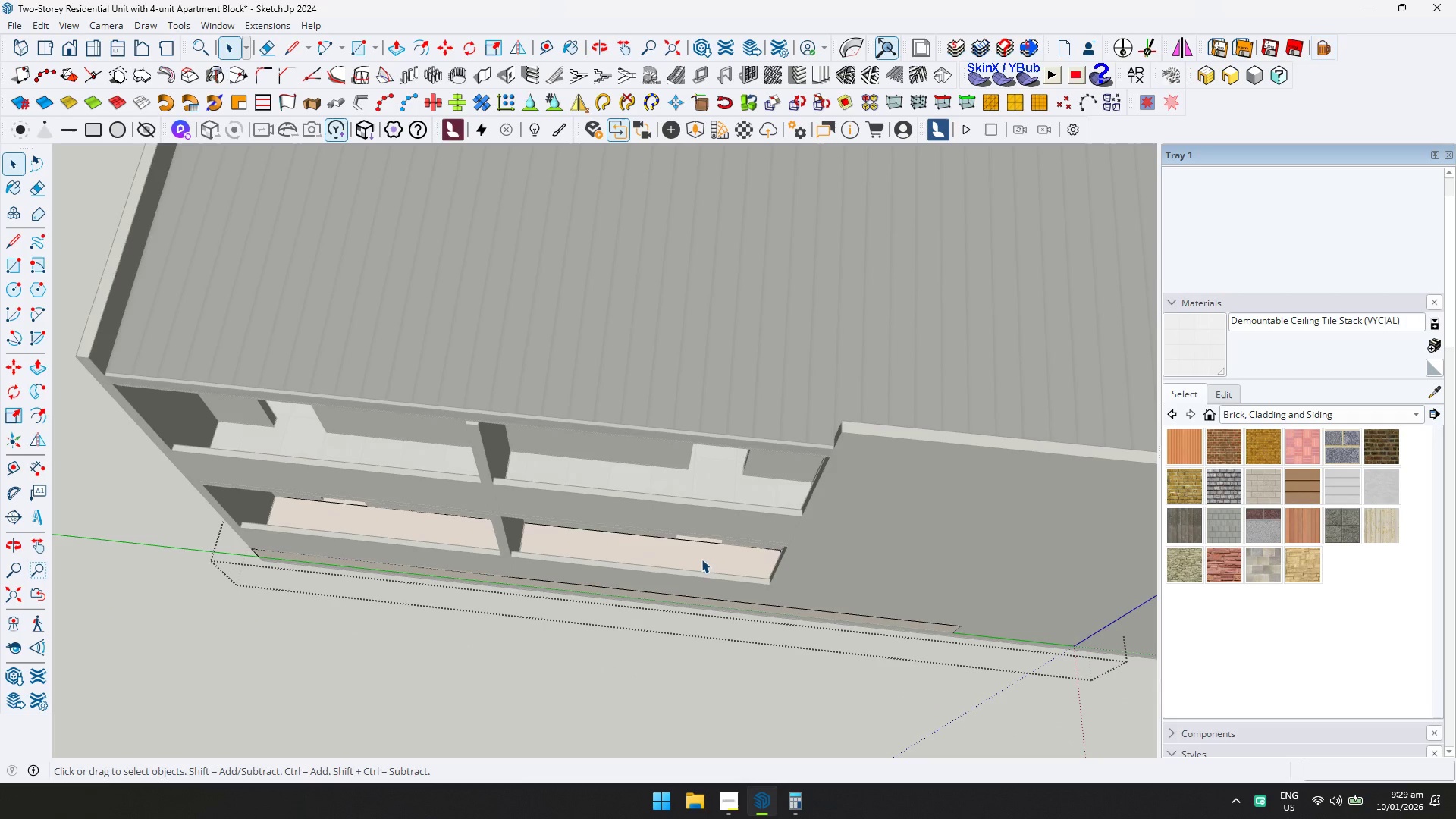 
scroll: coordinate [693, 576], scroll_direction: up, amount: 6.0
 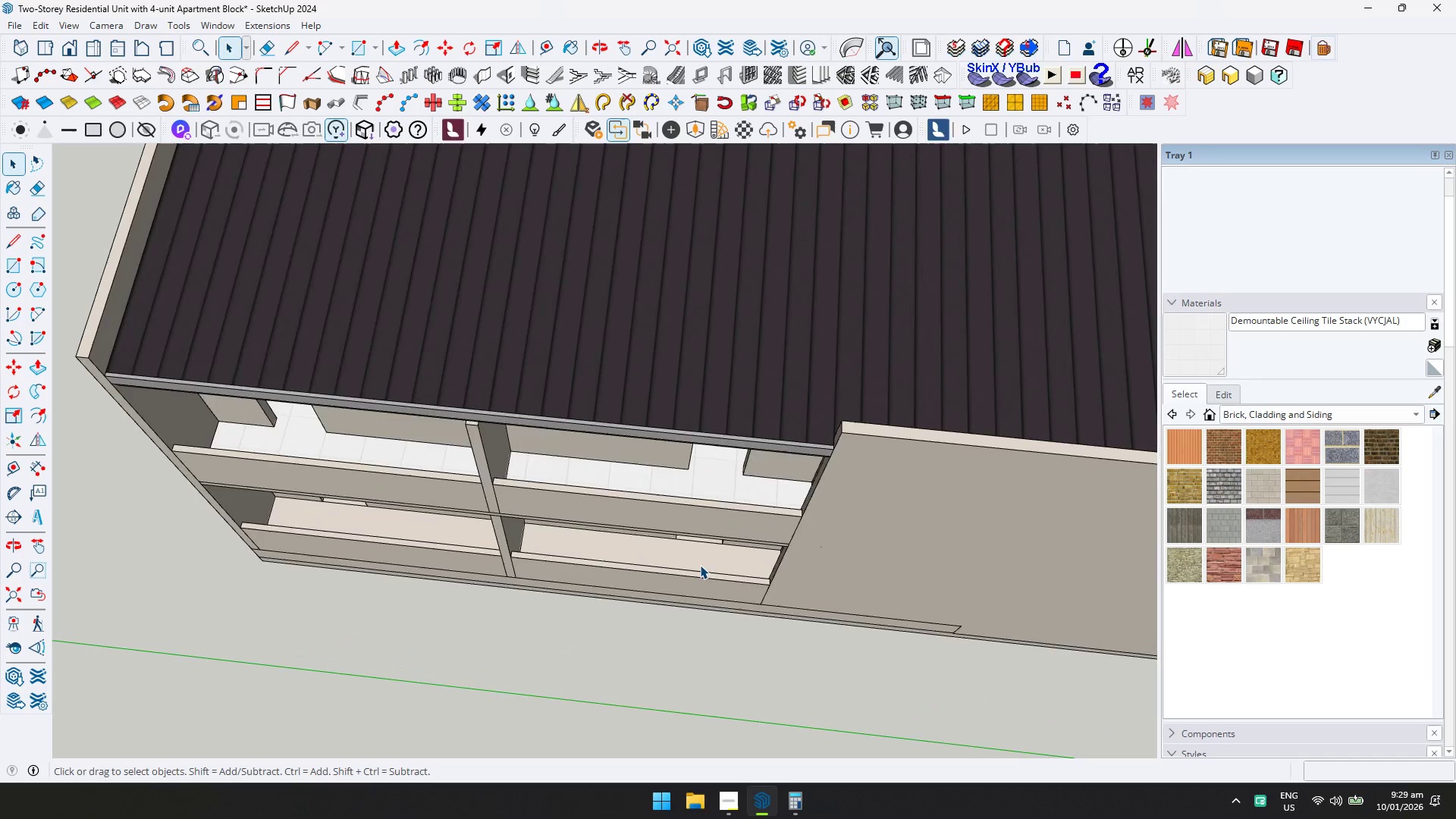 
triple_click([702, 557])
 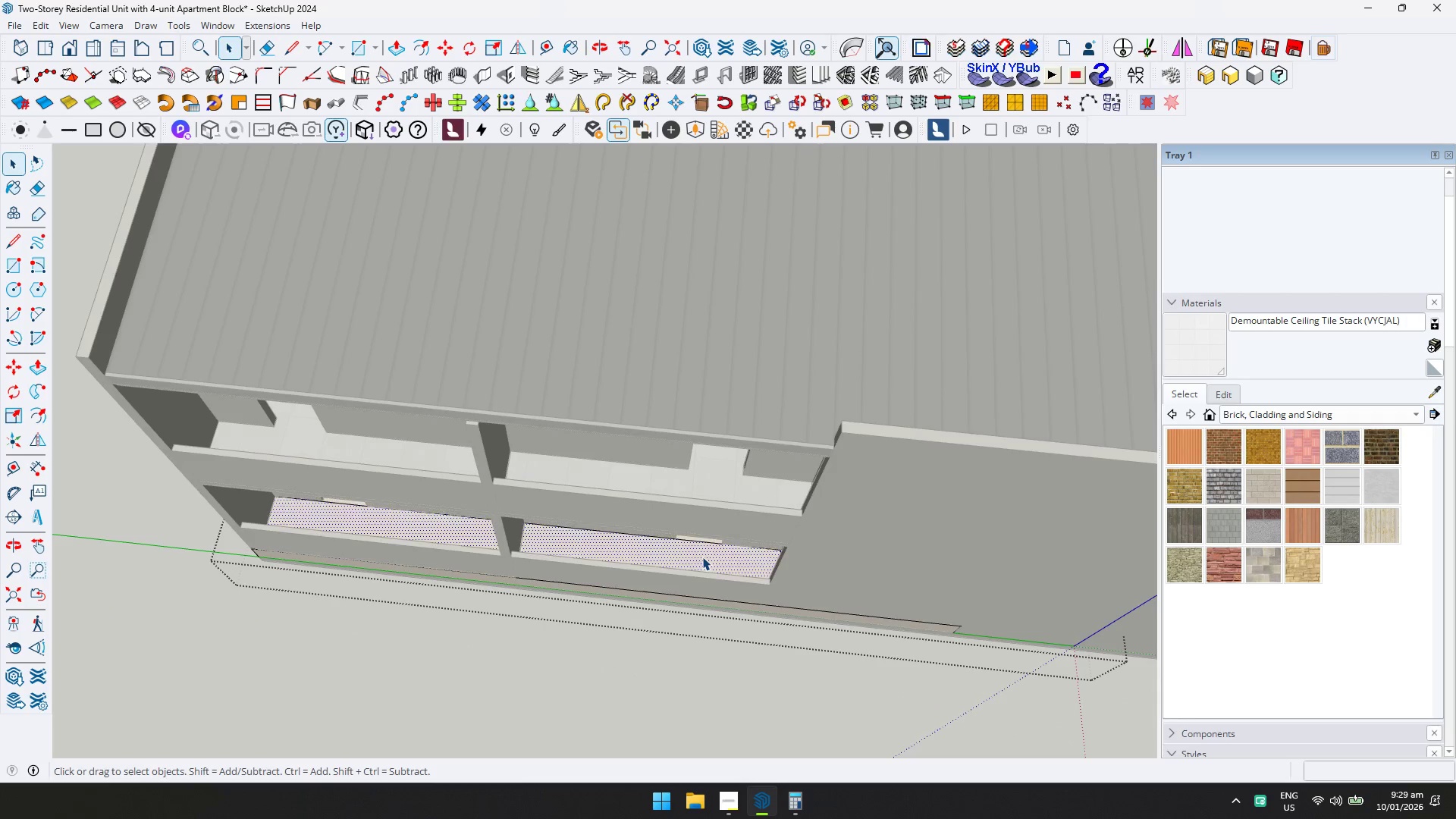 
key(D)
 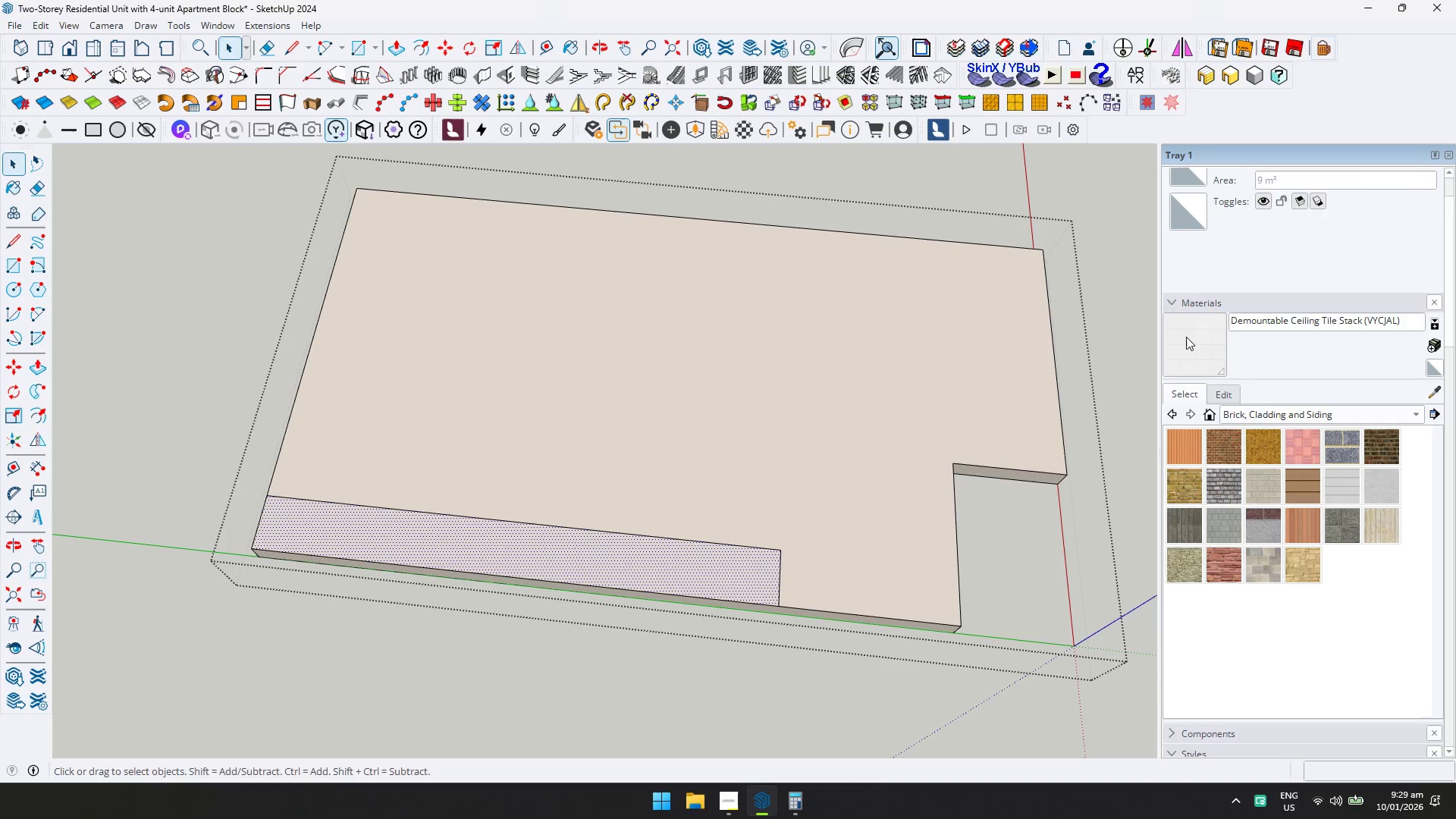 
double_click([726, 471])
 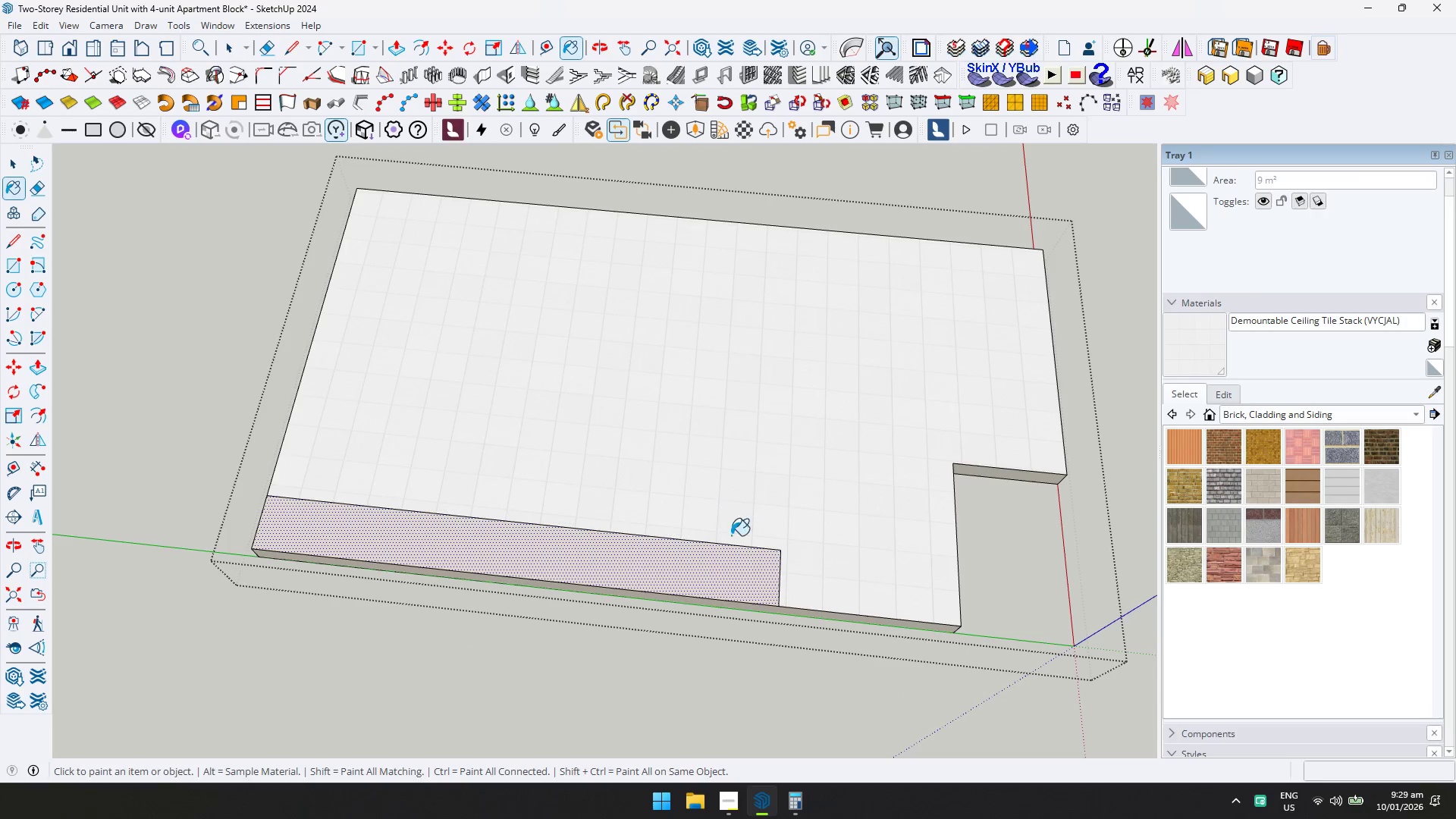 
key(E)
 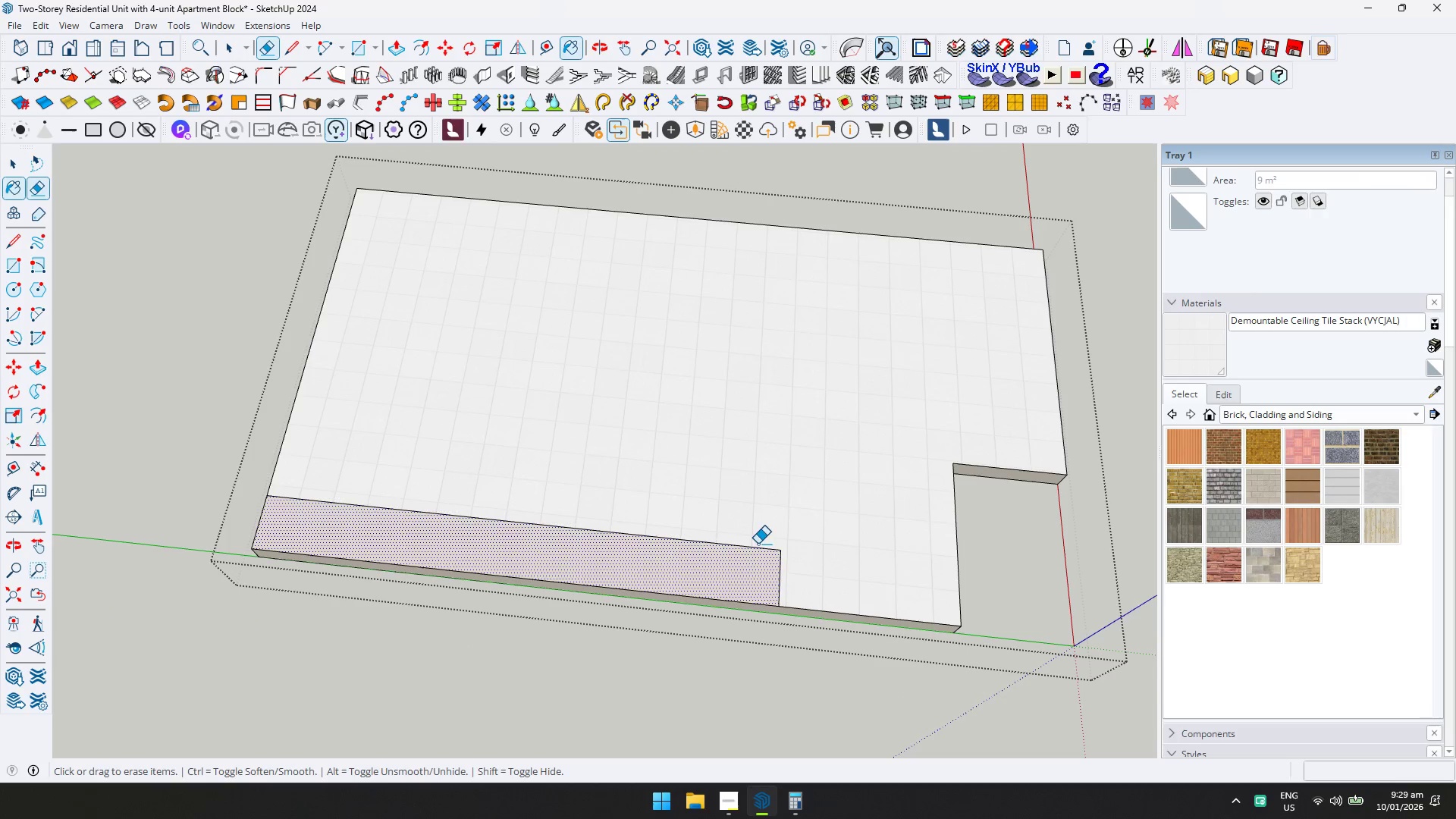 
left_click_drag(start_coordinate=[764, 545], to_coordinate=[786, 566])
 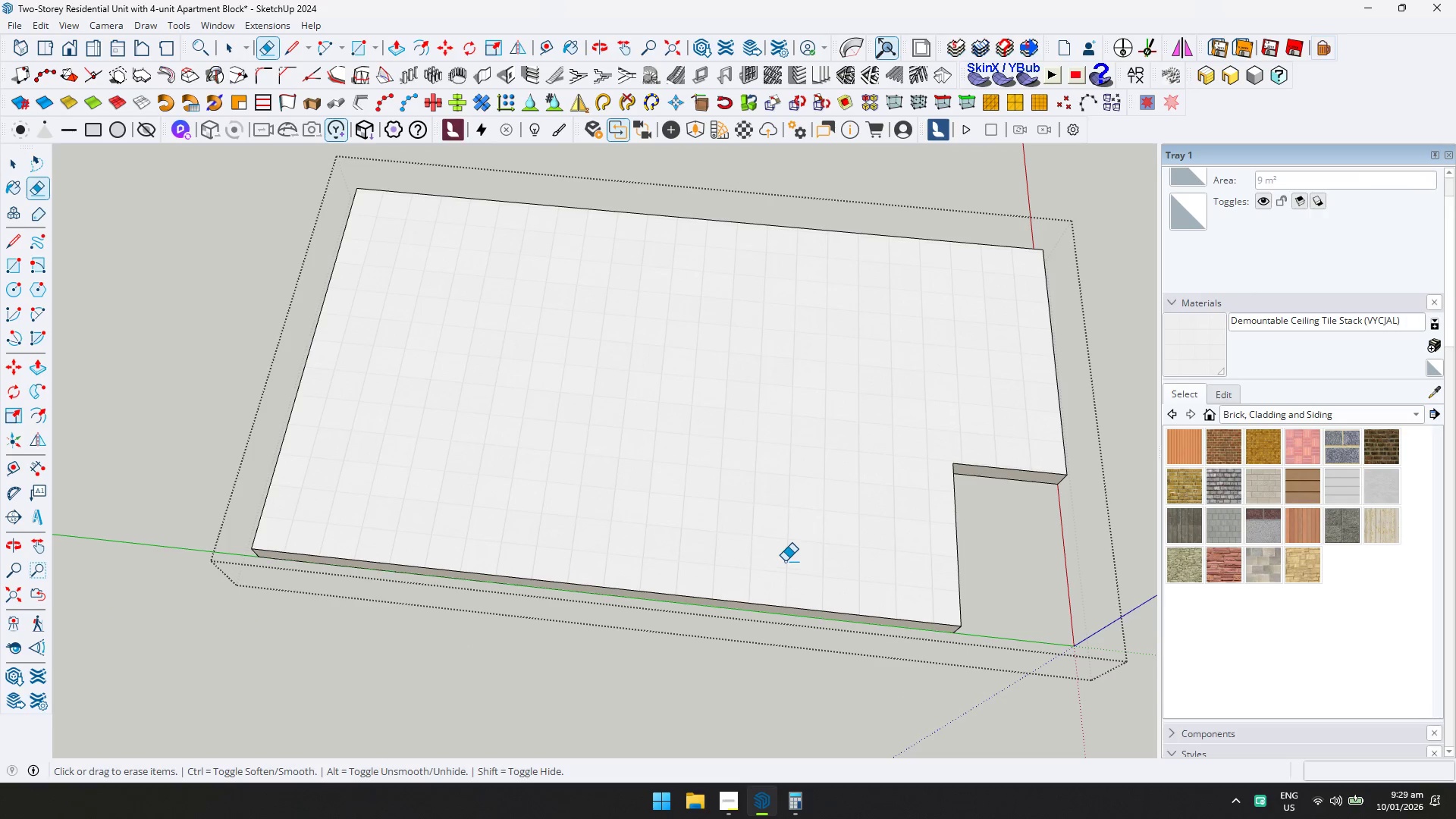 
key(Space)
 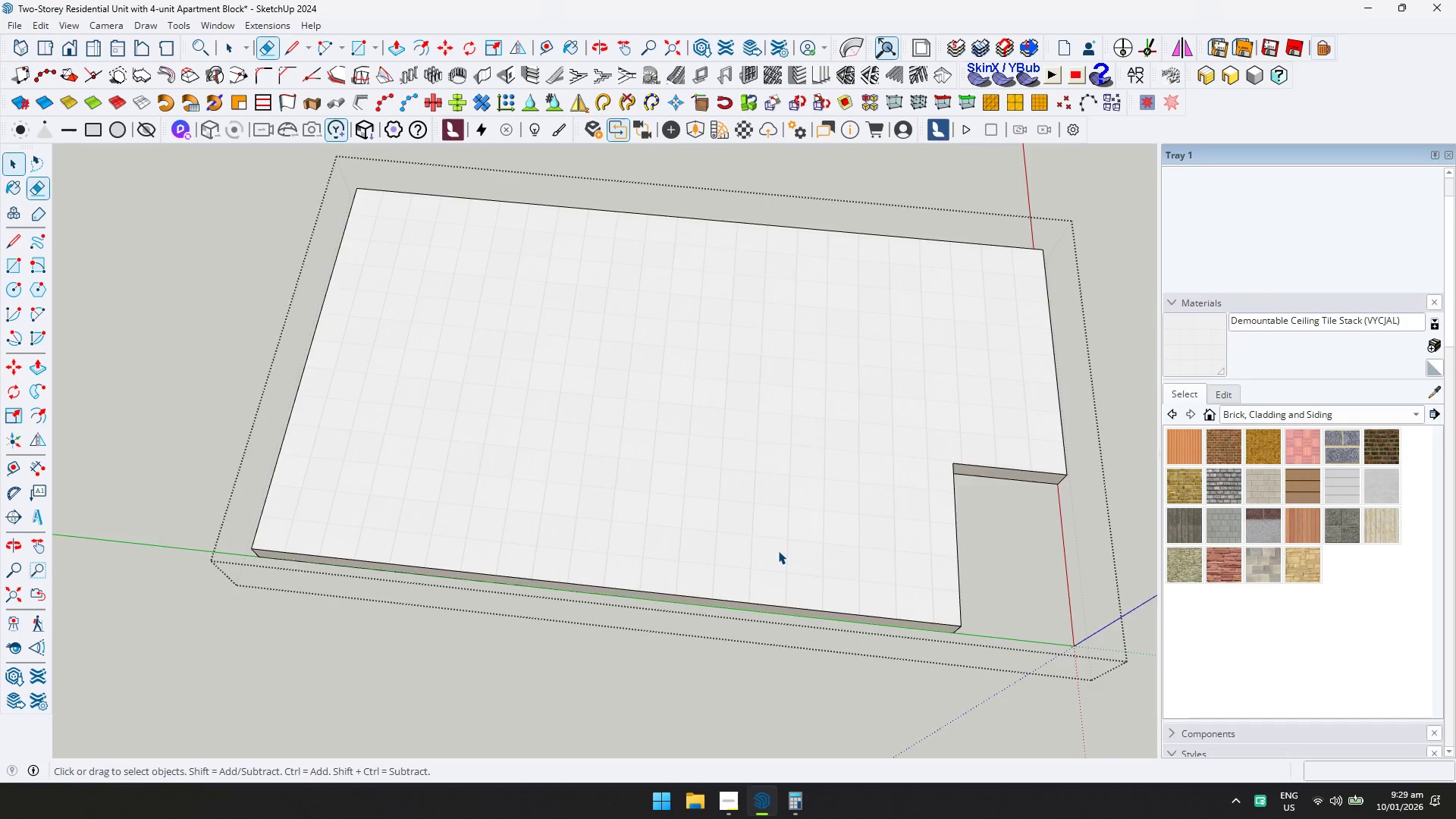 
key(Escape)
 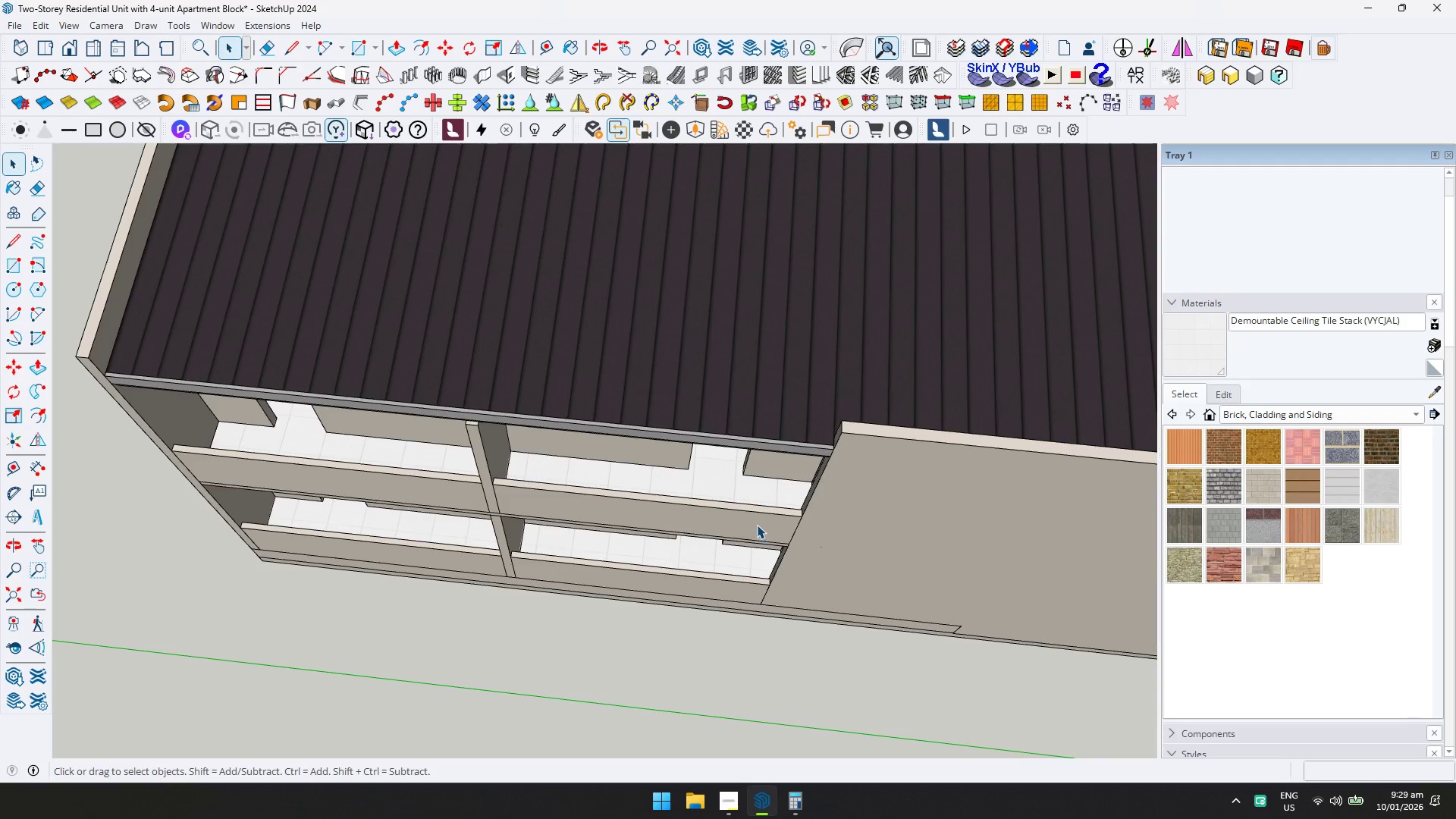 
key(Shift+ShiftLeft)
 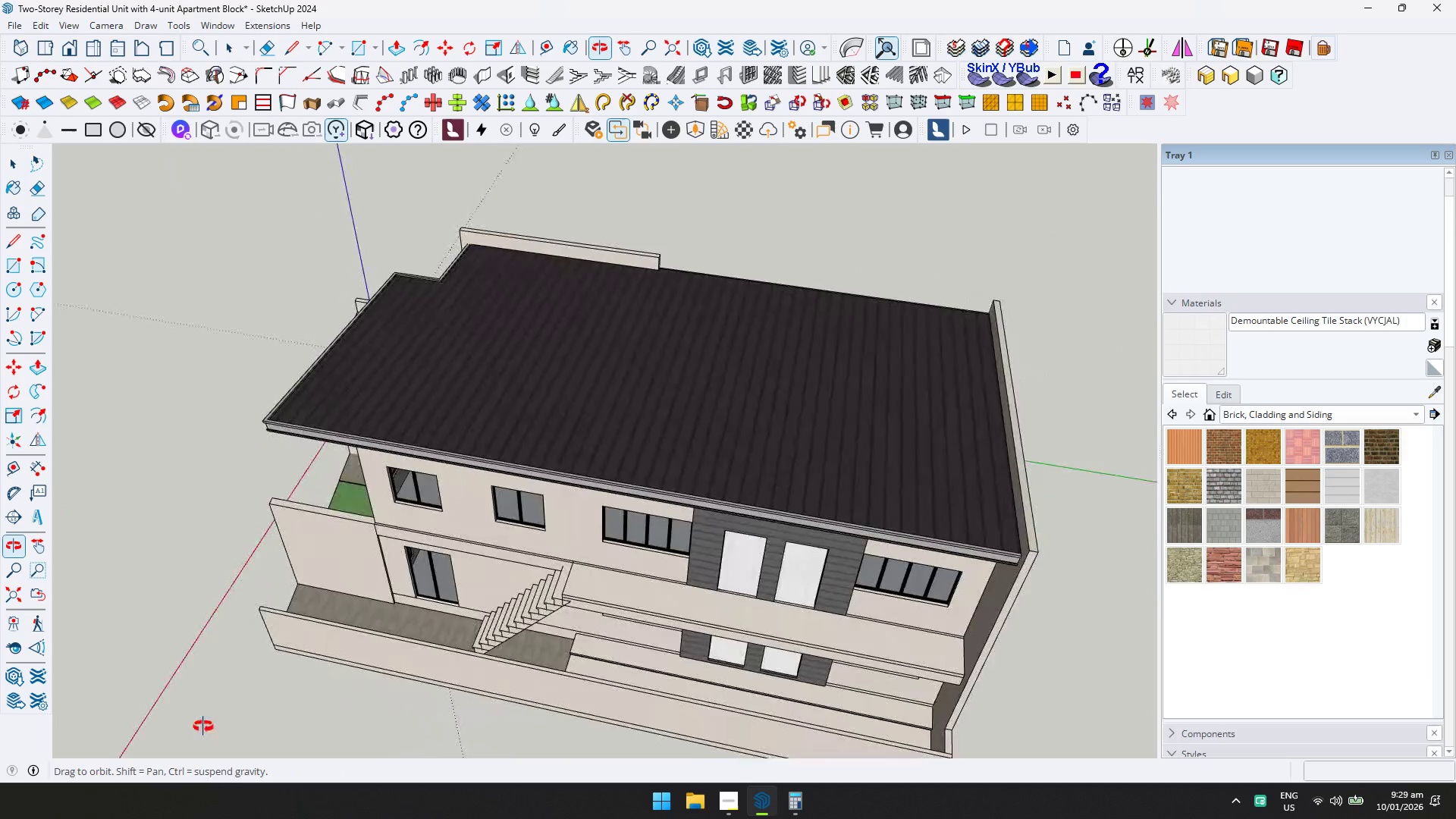 
scroll: coordinate [19, 258], scroll_direction: down, amount: 9.0
 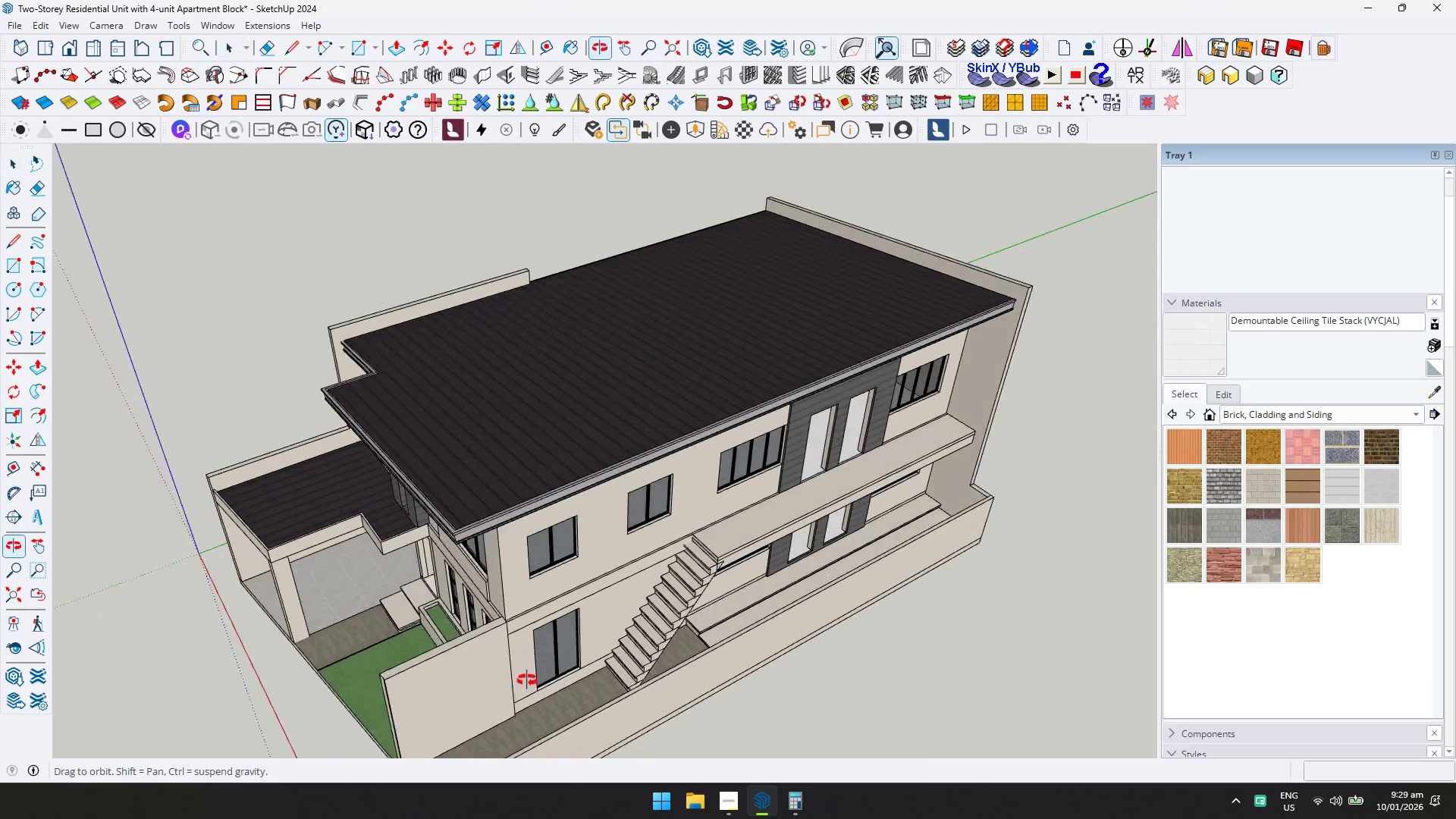 
double_click([701, 549])
 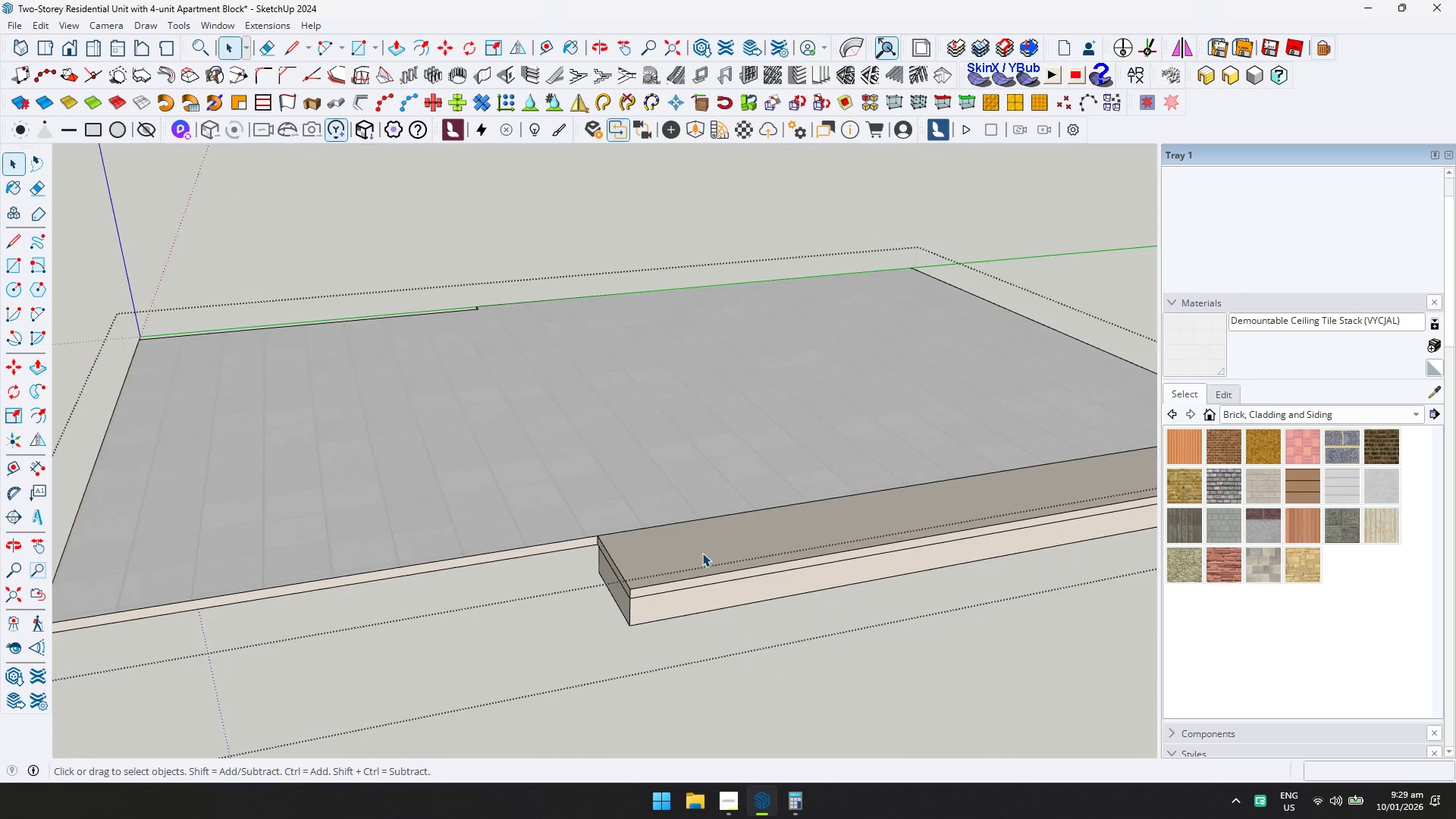 
scroll: coordinate [701, 549], scroll_direction: up, amount: 8.0
 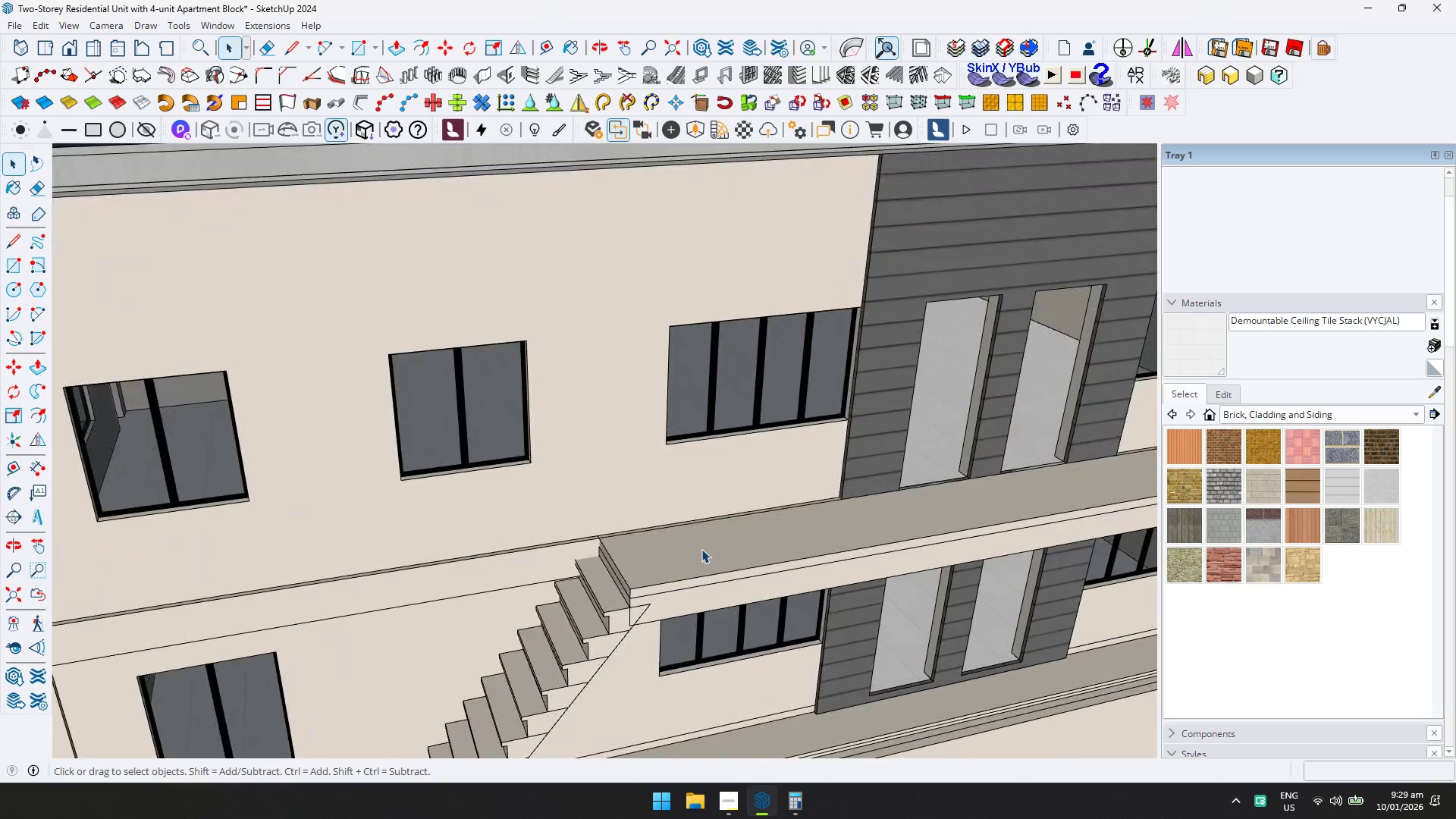 
triple_click([702, 555])
 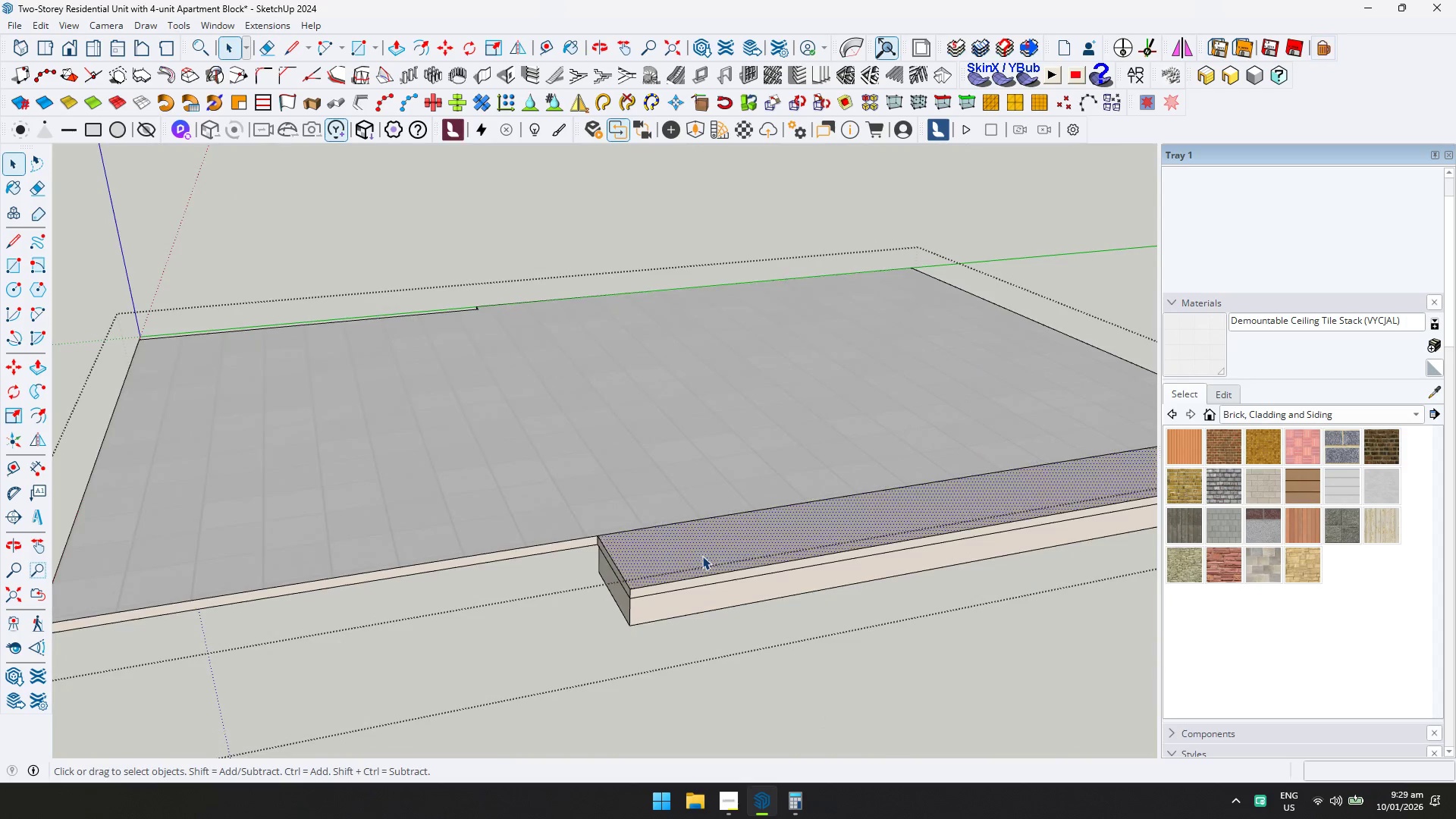 
key(Shift+ShiftLeft)
 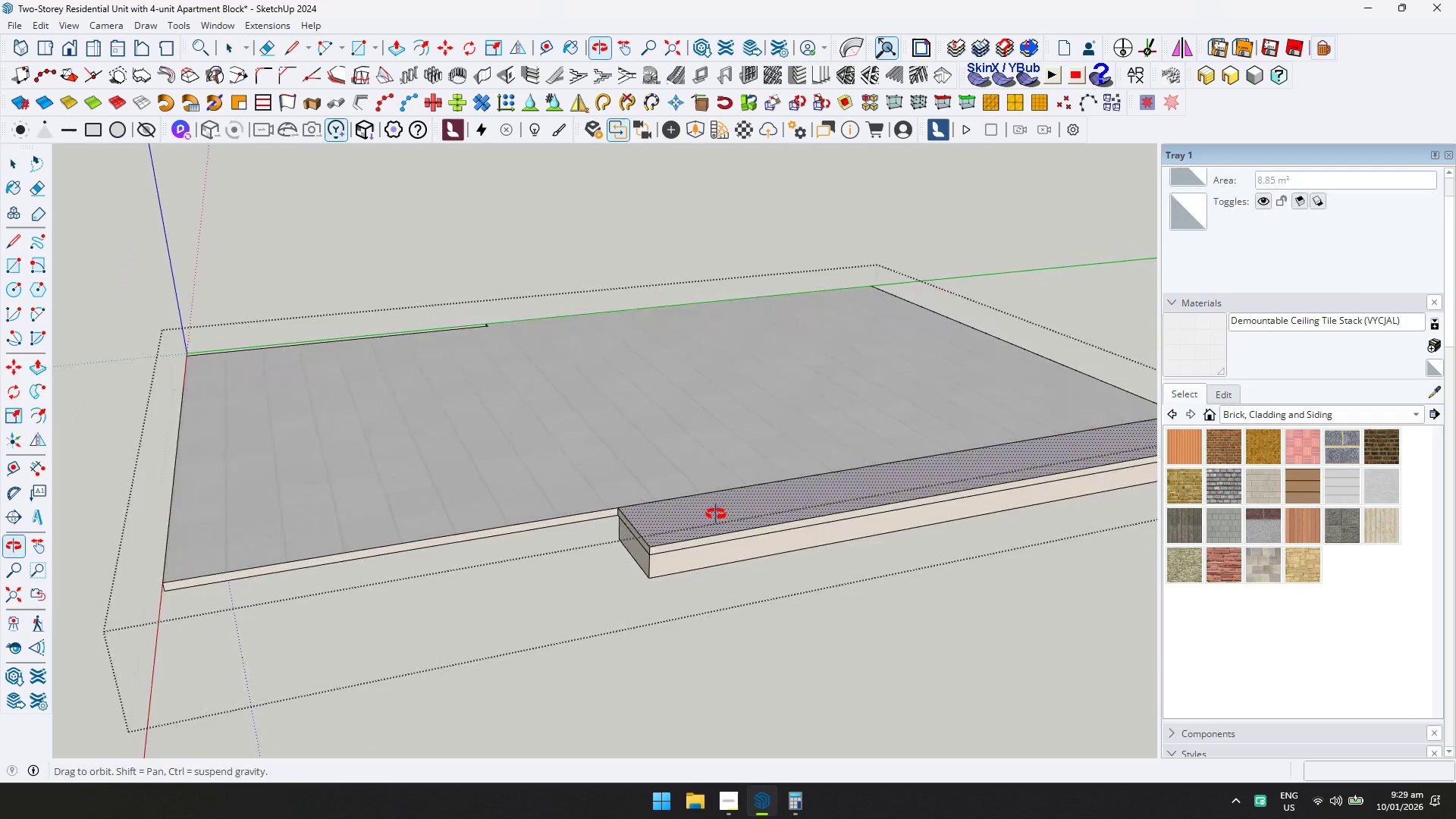 
key(Control+ControlLeft)
 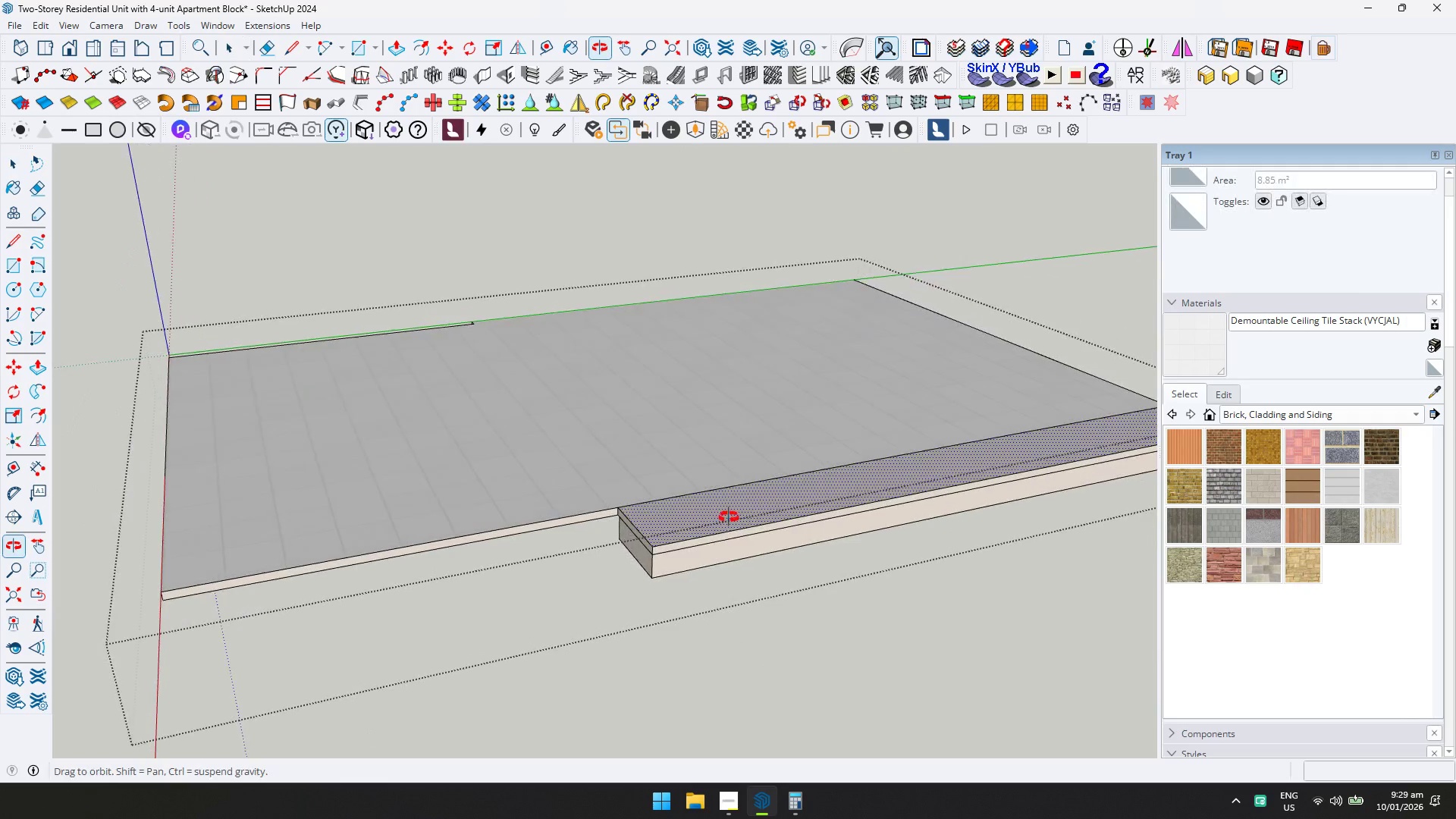 
scroll: coordinate [697, 557], scroll_direction: down, amount: 2.0
 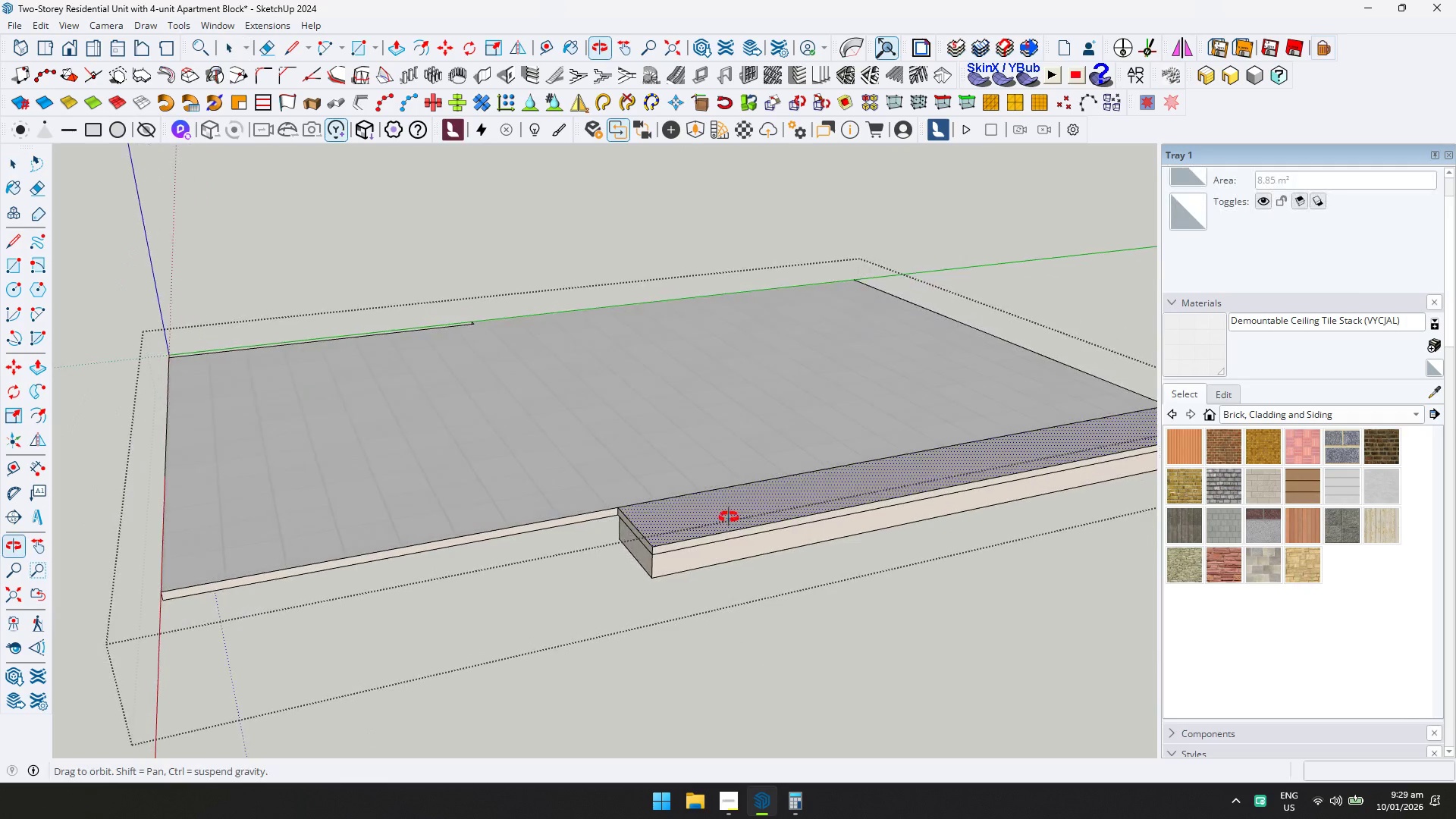 
key(Control+S)
 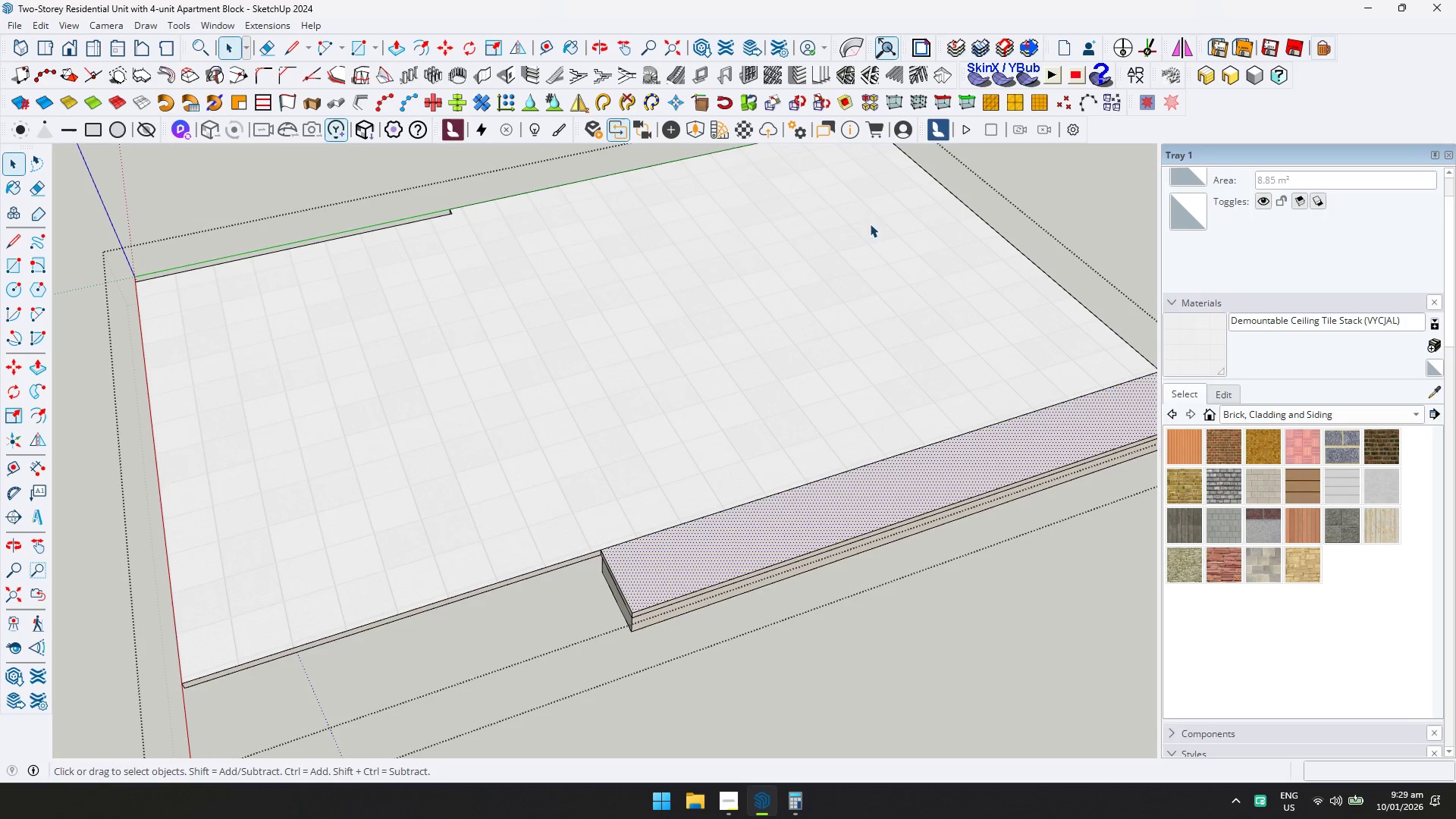 
wait(5.88)
 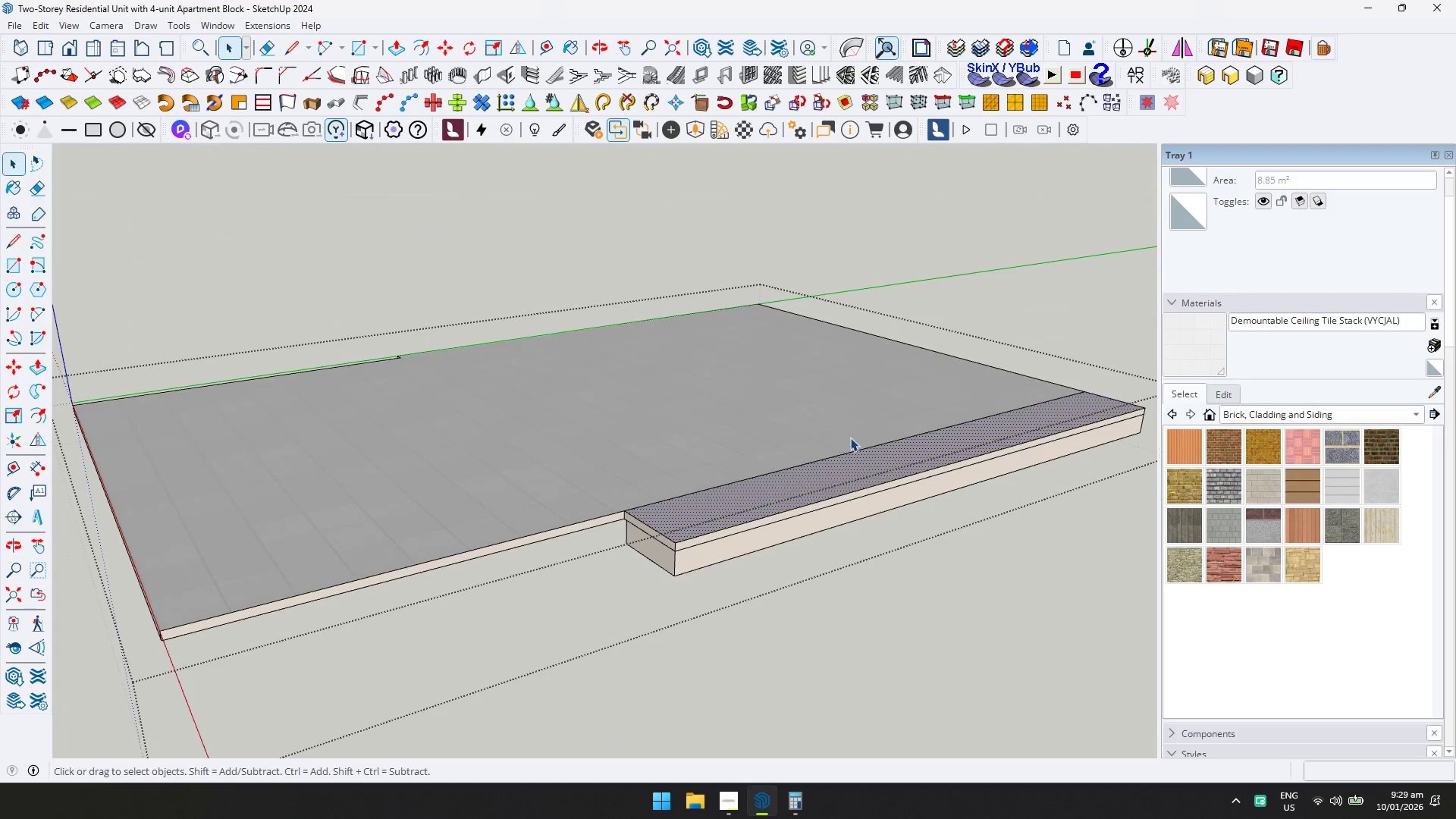 
double_click([1144, 72])
 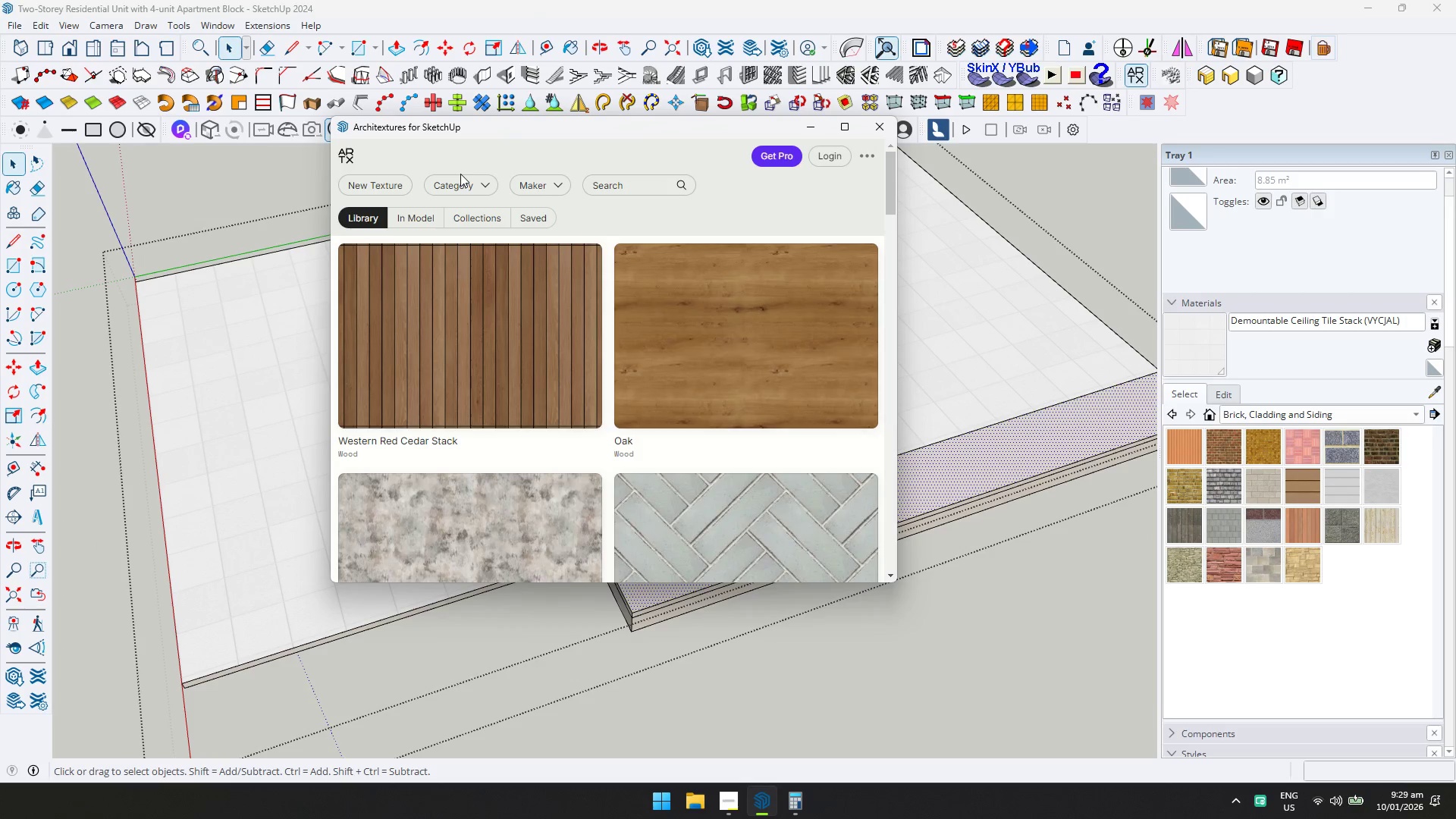 
double_click([465, 180])
 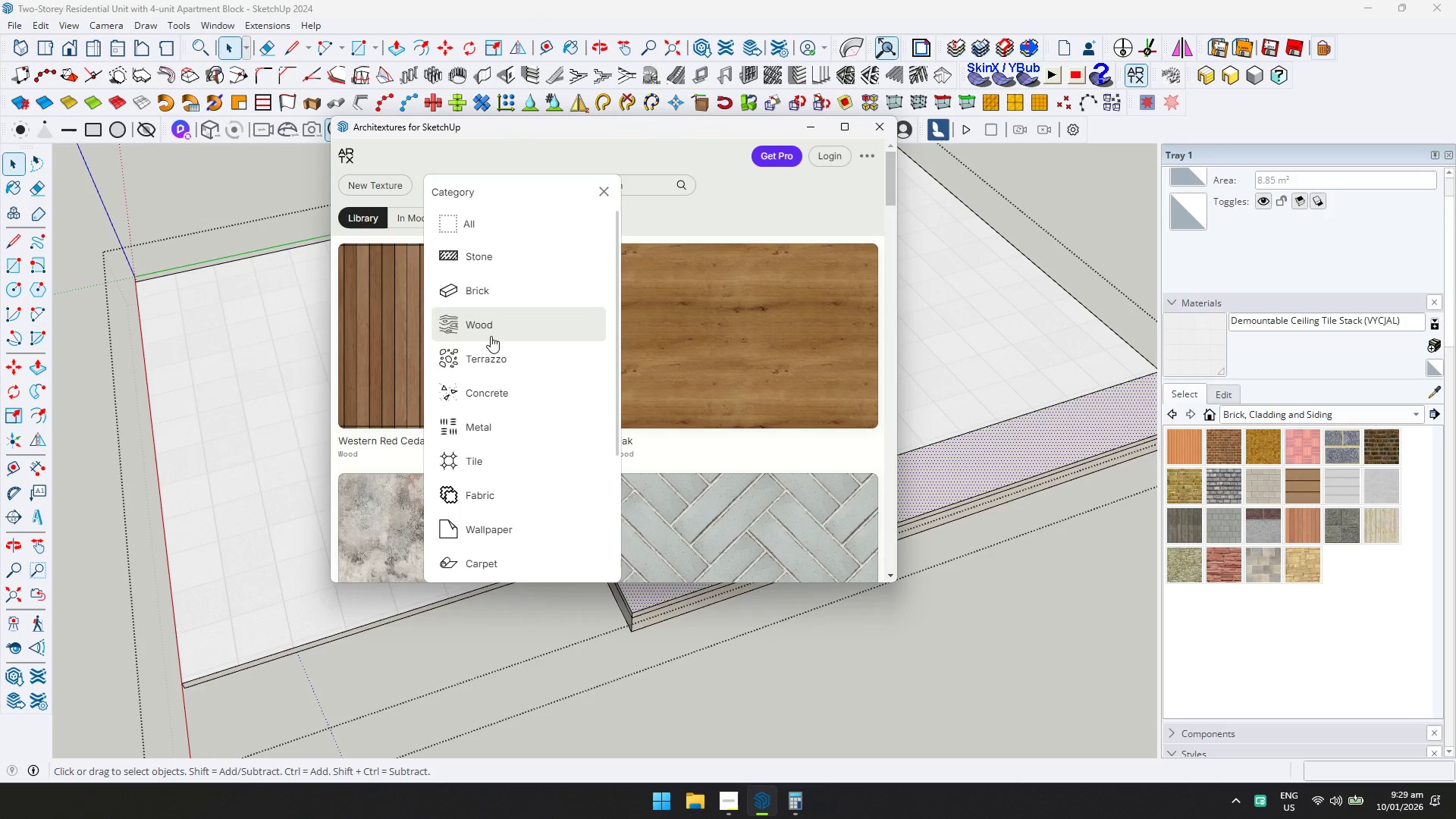 
left_click([498, 391])
 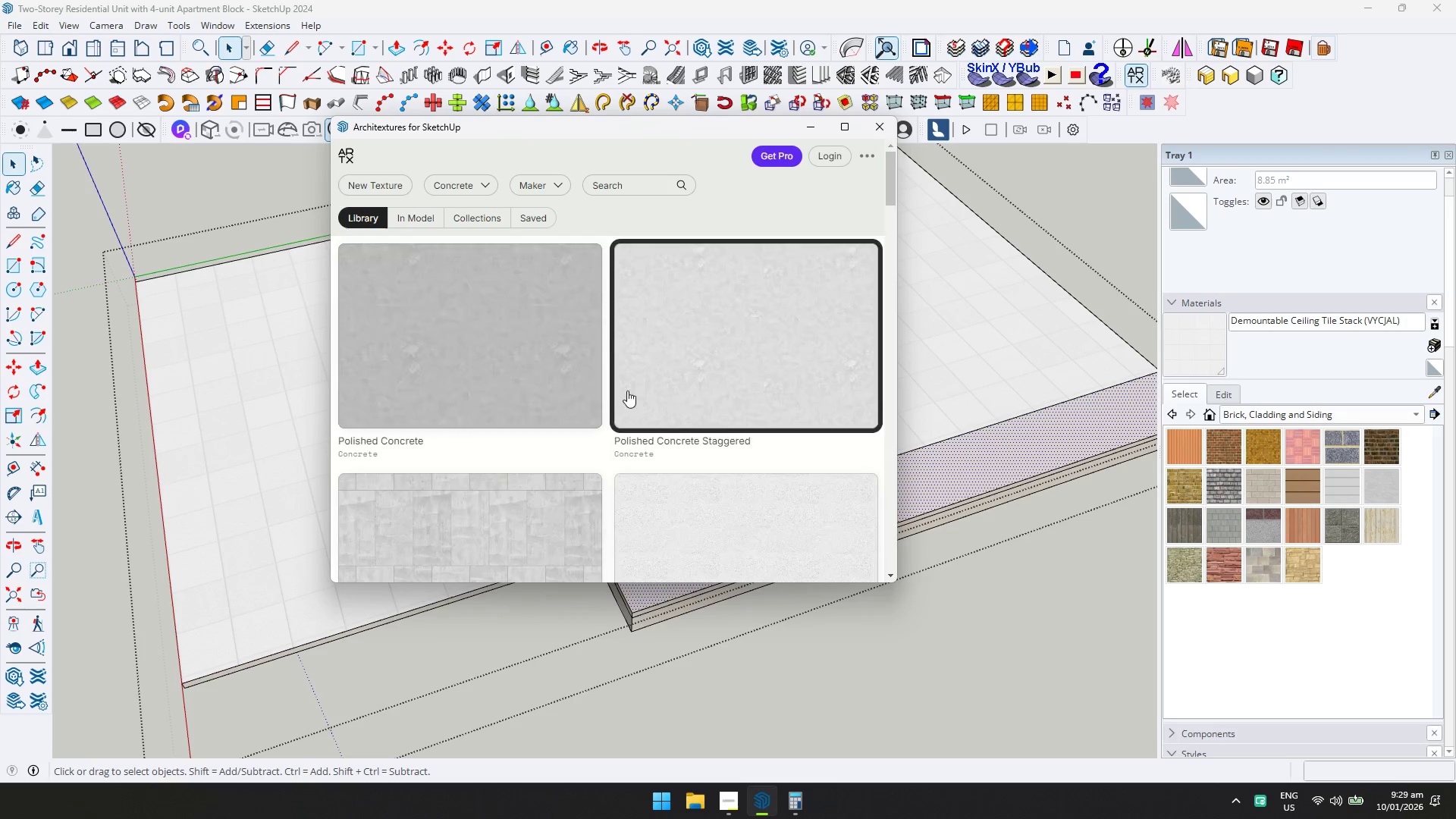 
scroll: coordinate [671, 352], scroll_direction: down, amount: 6.0
 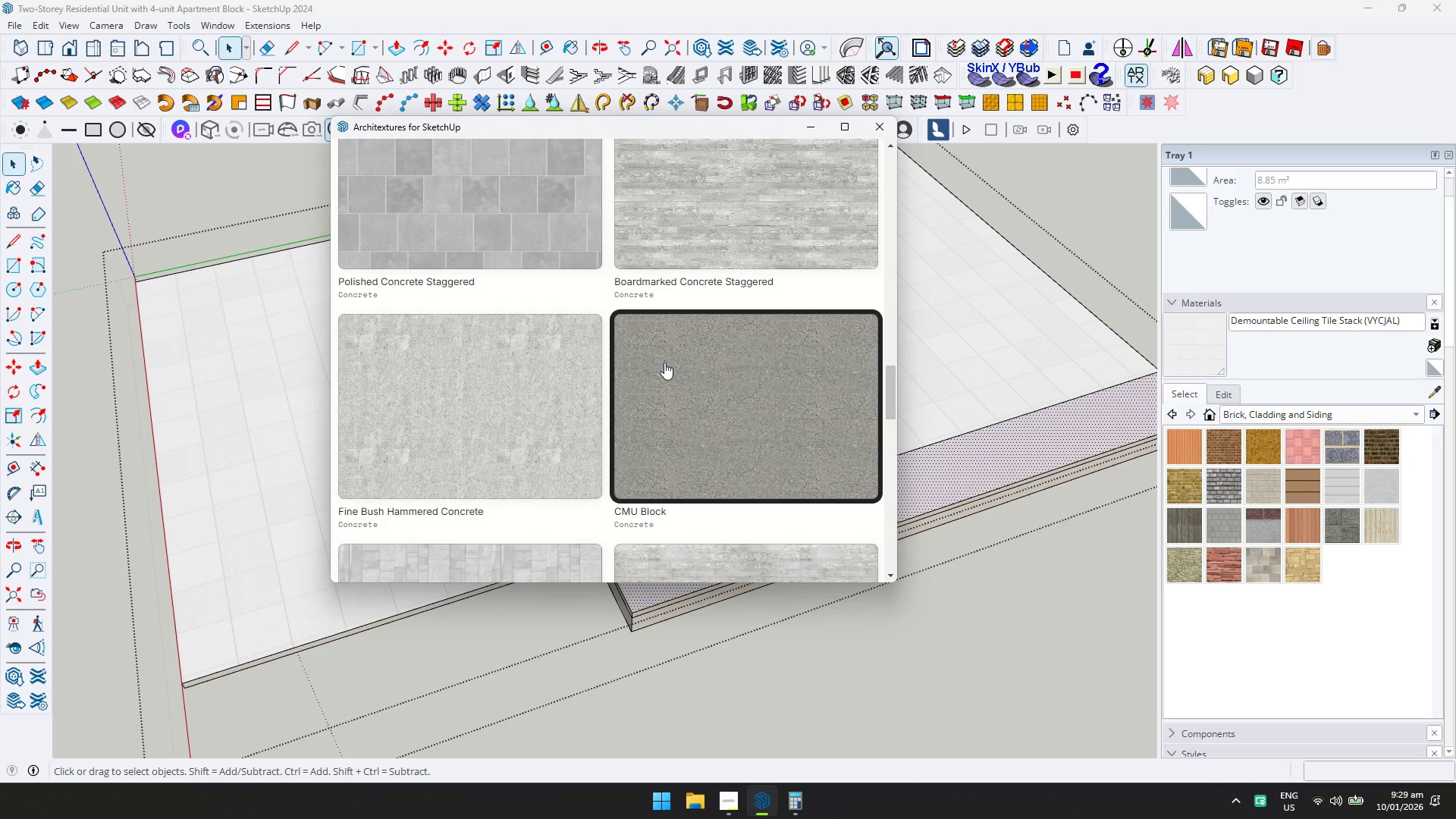 
left_click([689, 419])
 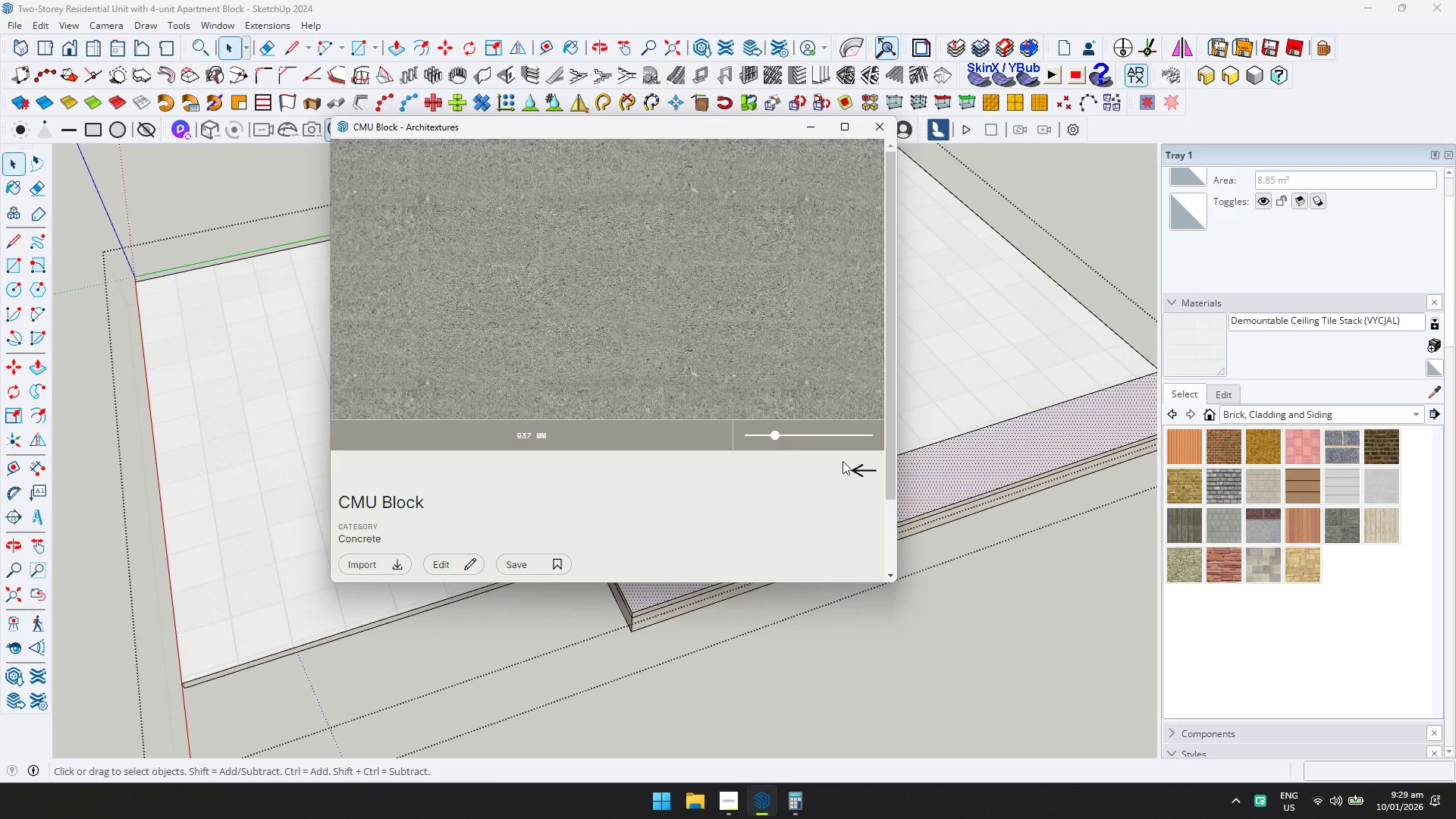 
left_click([868, 472])
 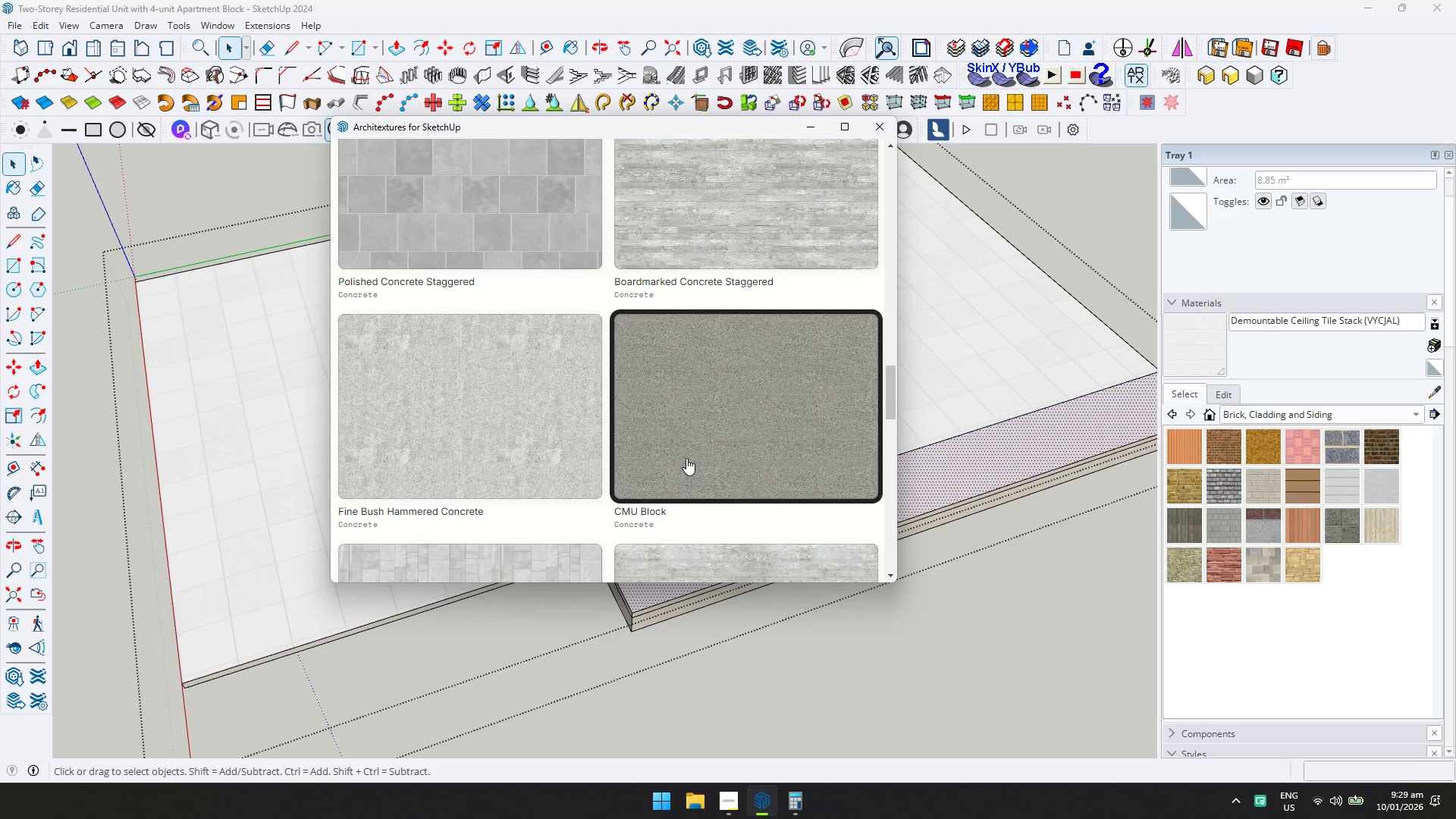 
scroll: coordinate [592, 438], scroll_direction: down, amount: 1.0
 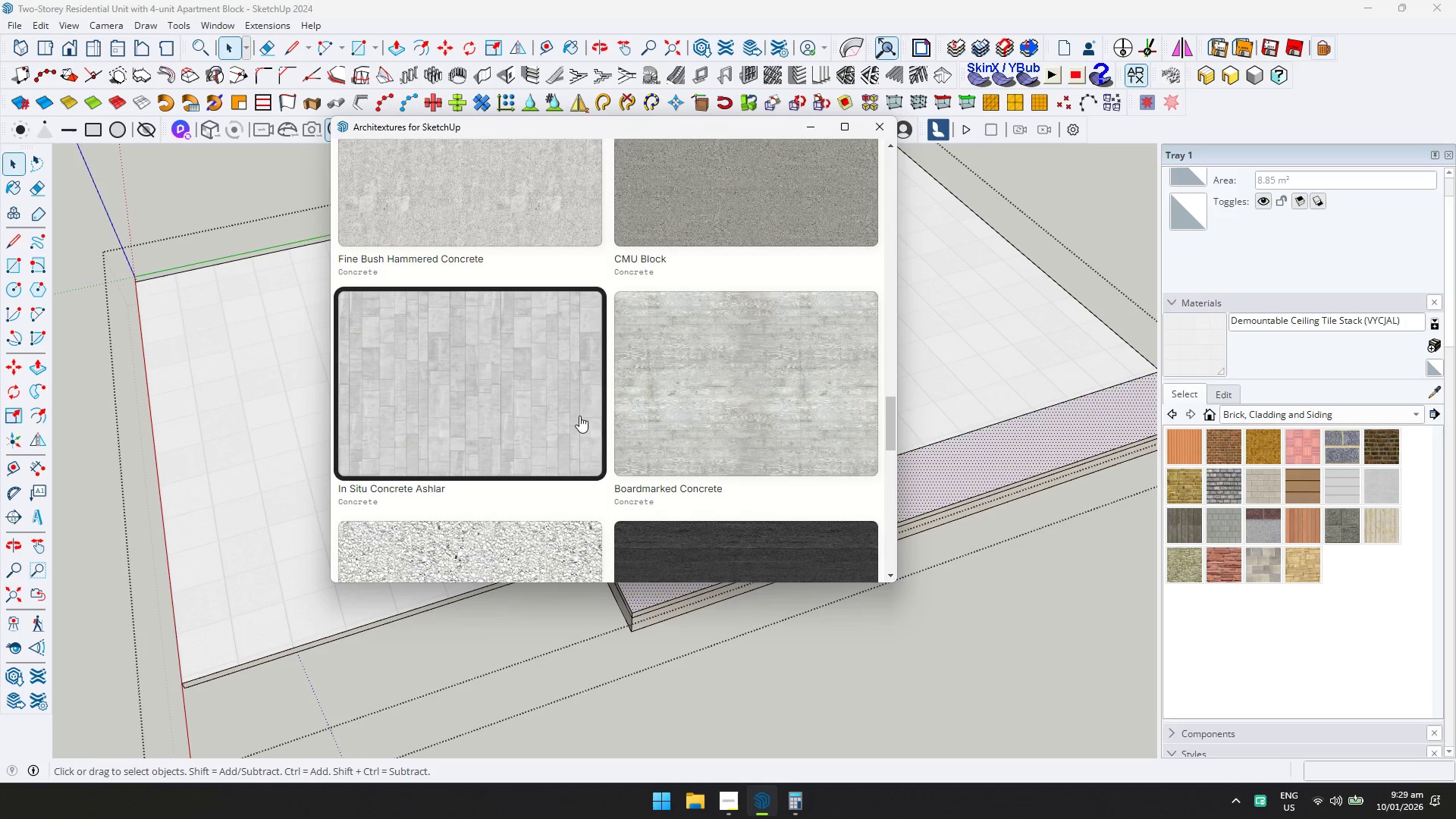 
scroll: coordinate [579, 416], scroll_direction: up, amount: 3.0
 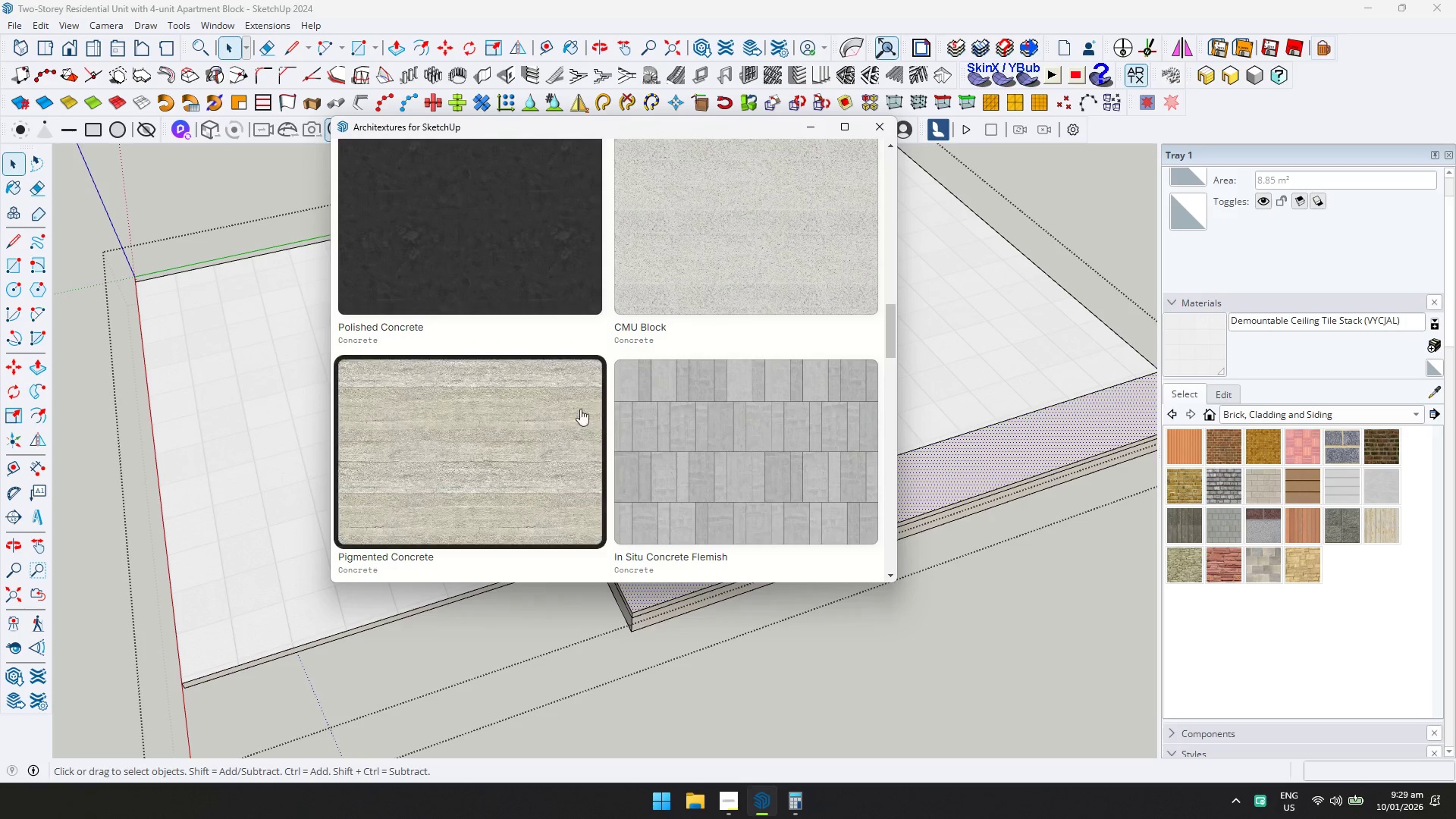 
left_click([670, 265])
 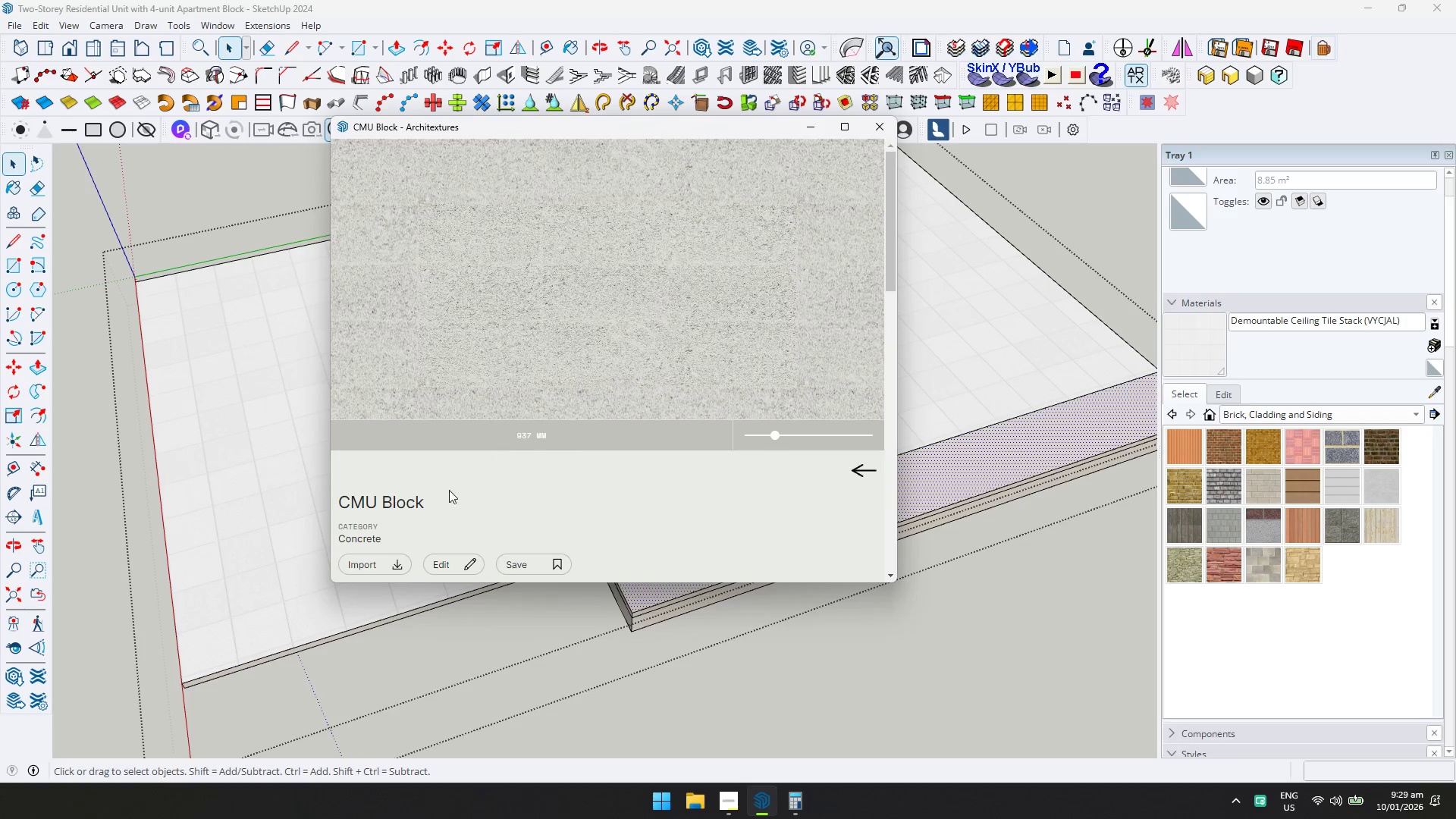 
left_click([398, 560])
 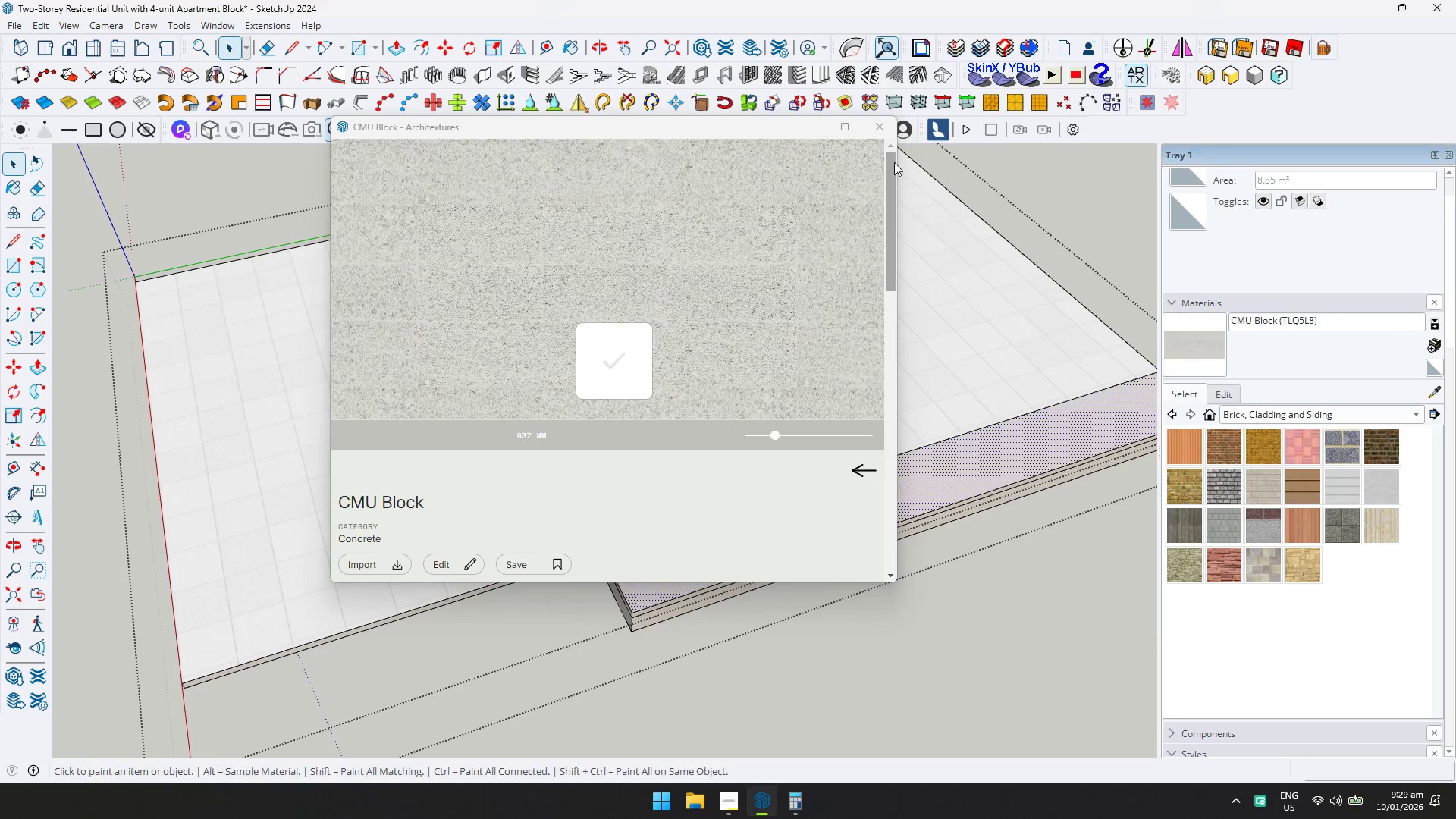 
left_click([885, 126])
 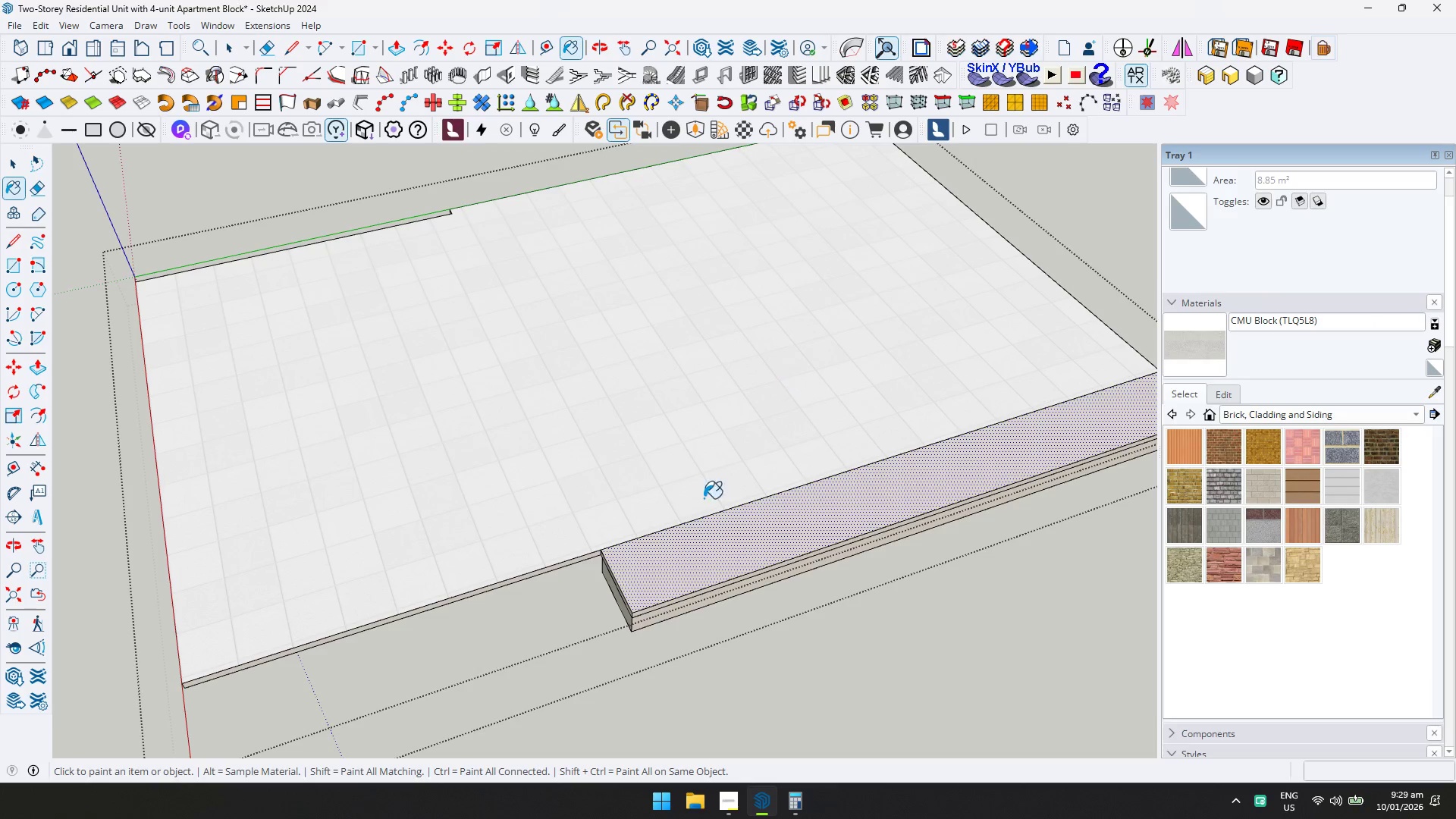 
left_click([636, 584])
 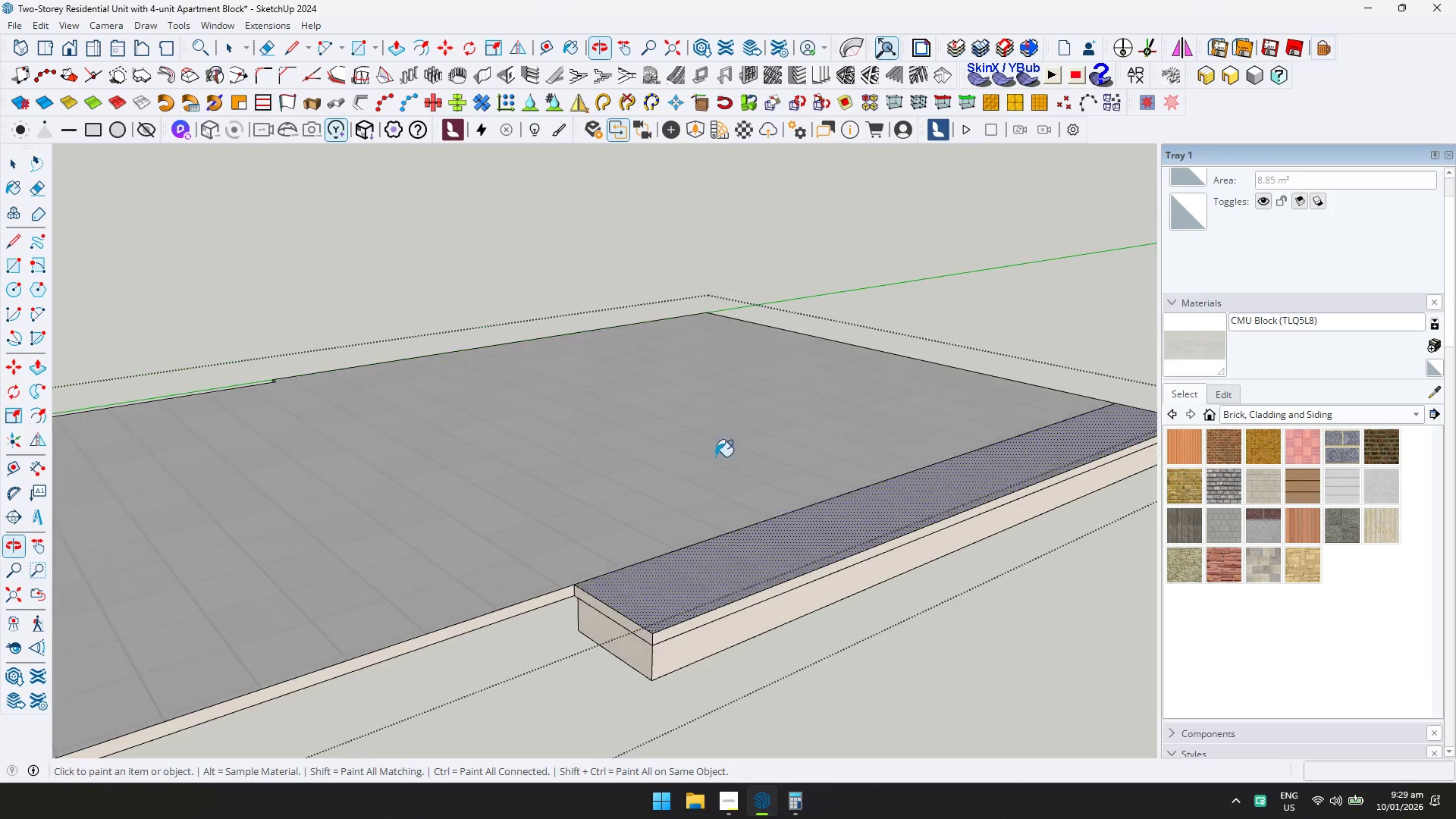 
scroll: coordinate [646, 563], scroll_direction: up, amount: 4.0
 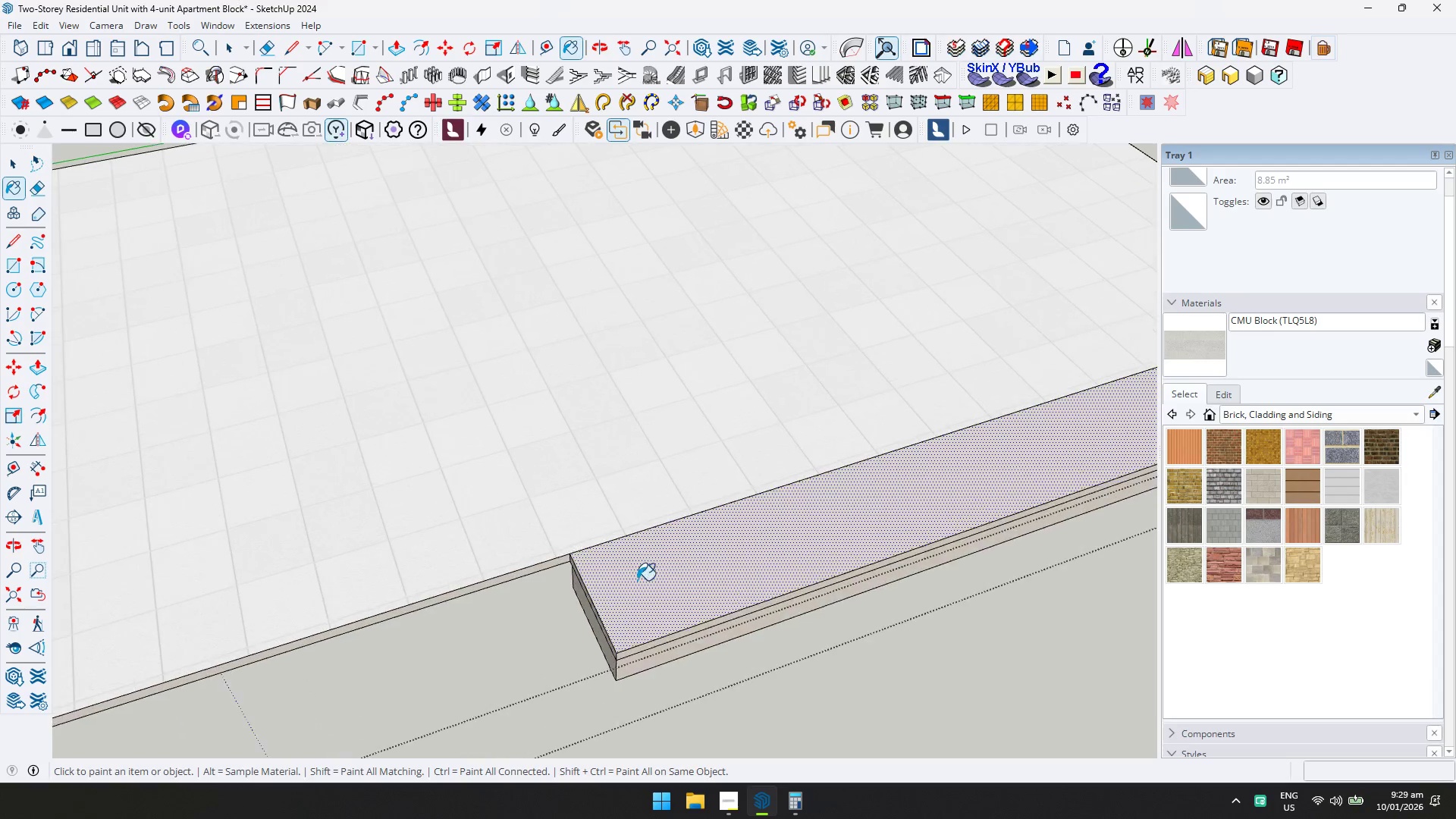 
left_click([657, 648])
 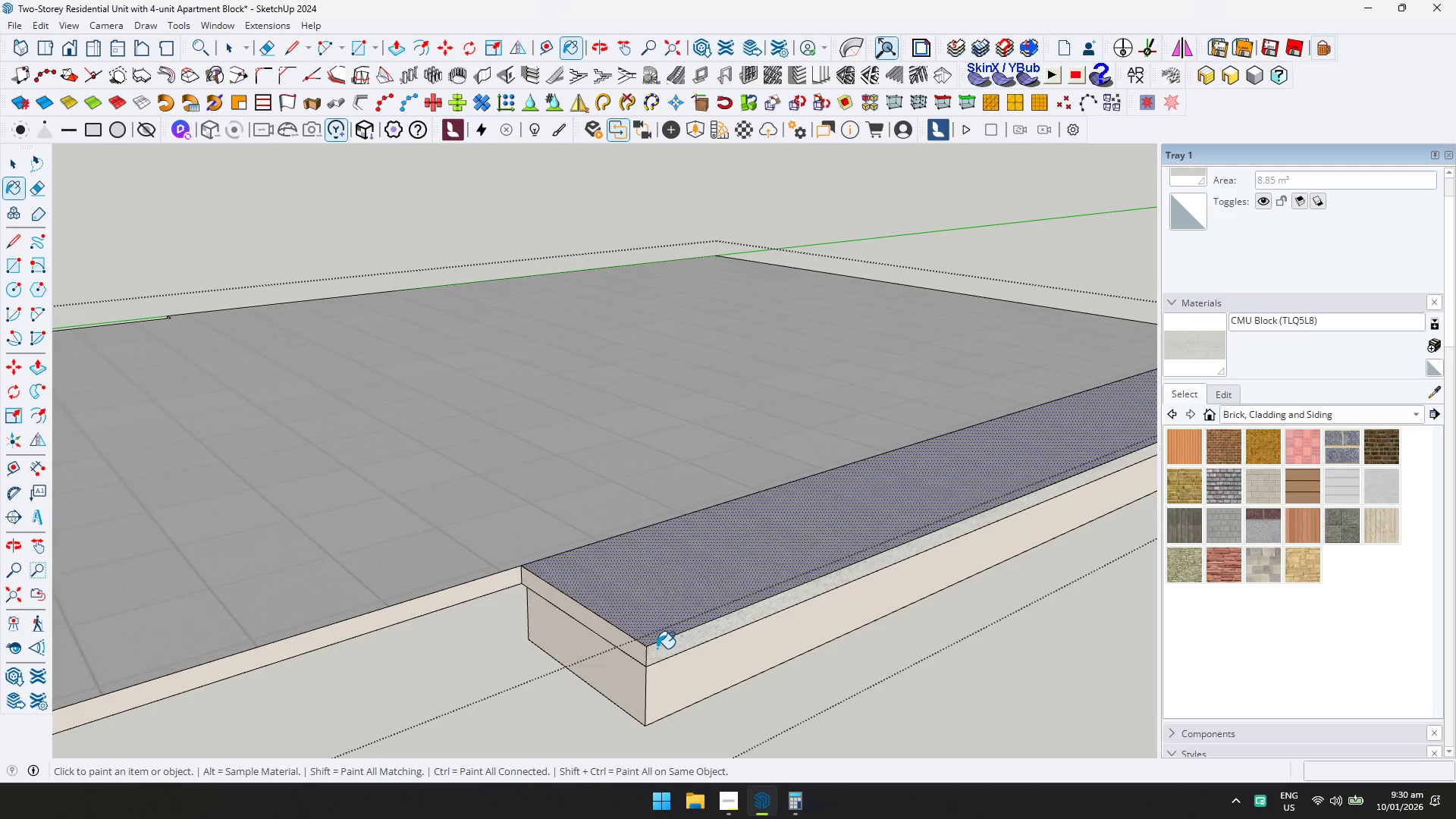 
scroll: coordinate [660, 634], scroll_direction: up, amount: 5.0
 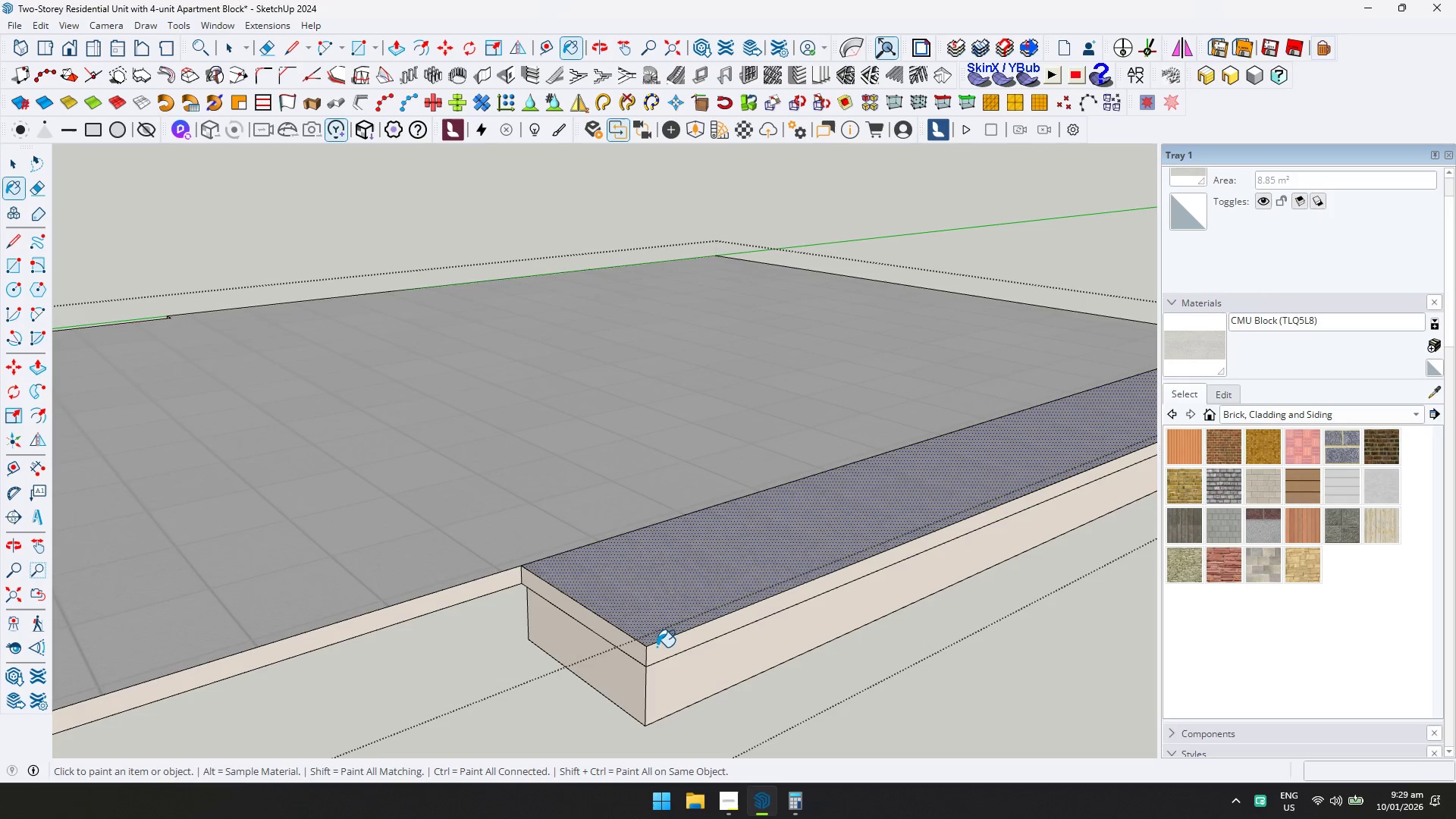 
double_click([632, 649])
 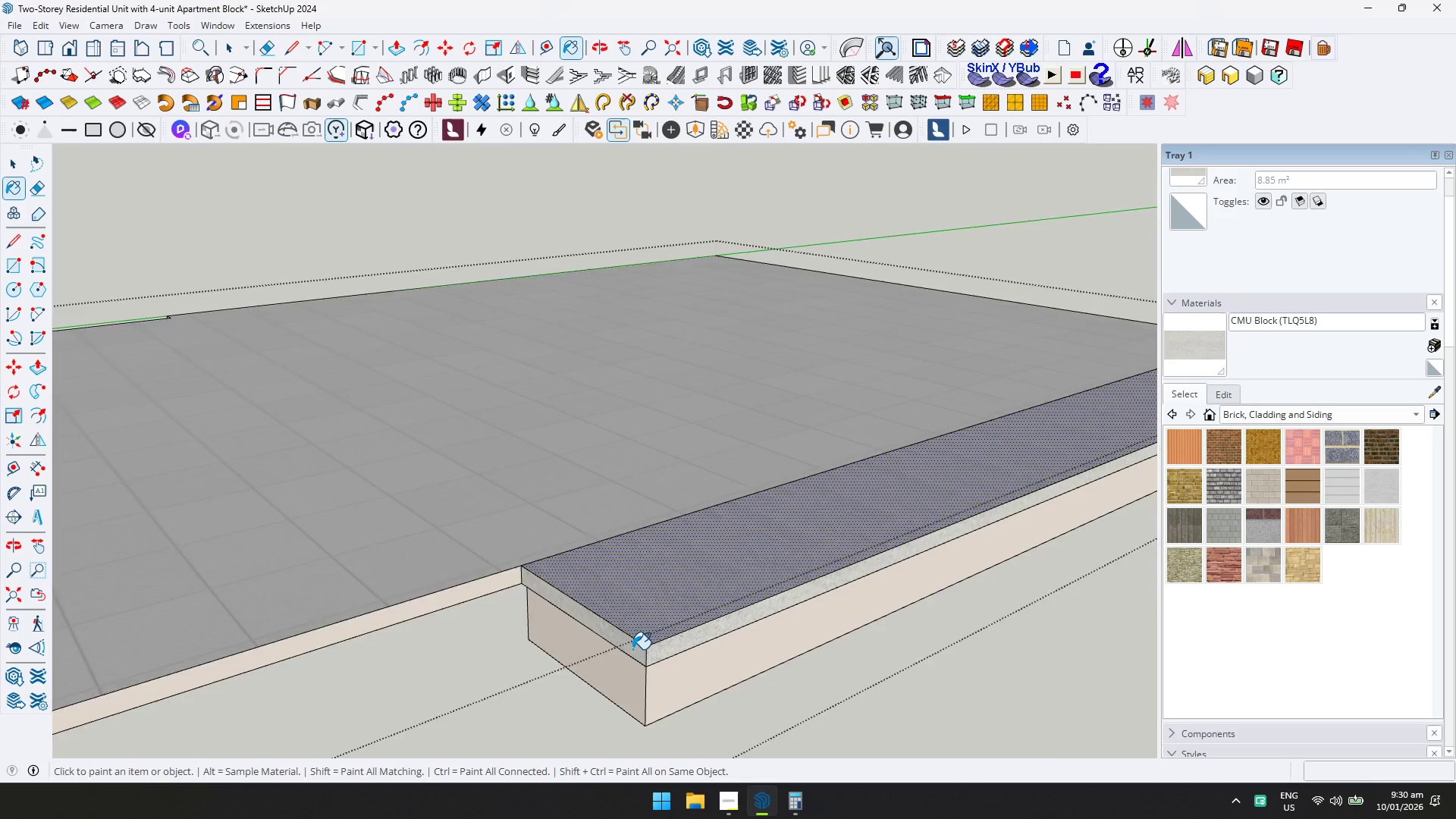 
key(D)
 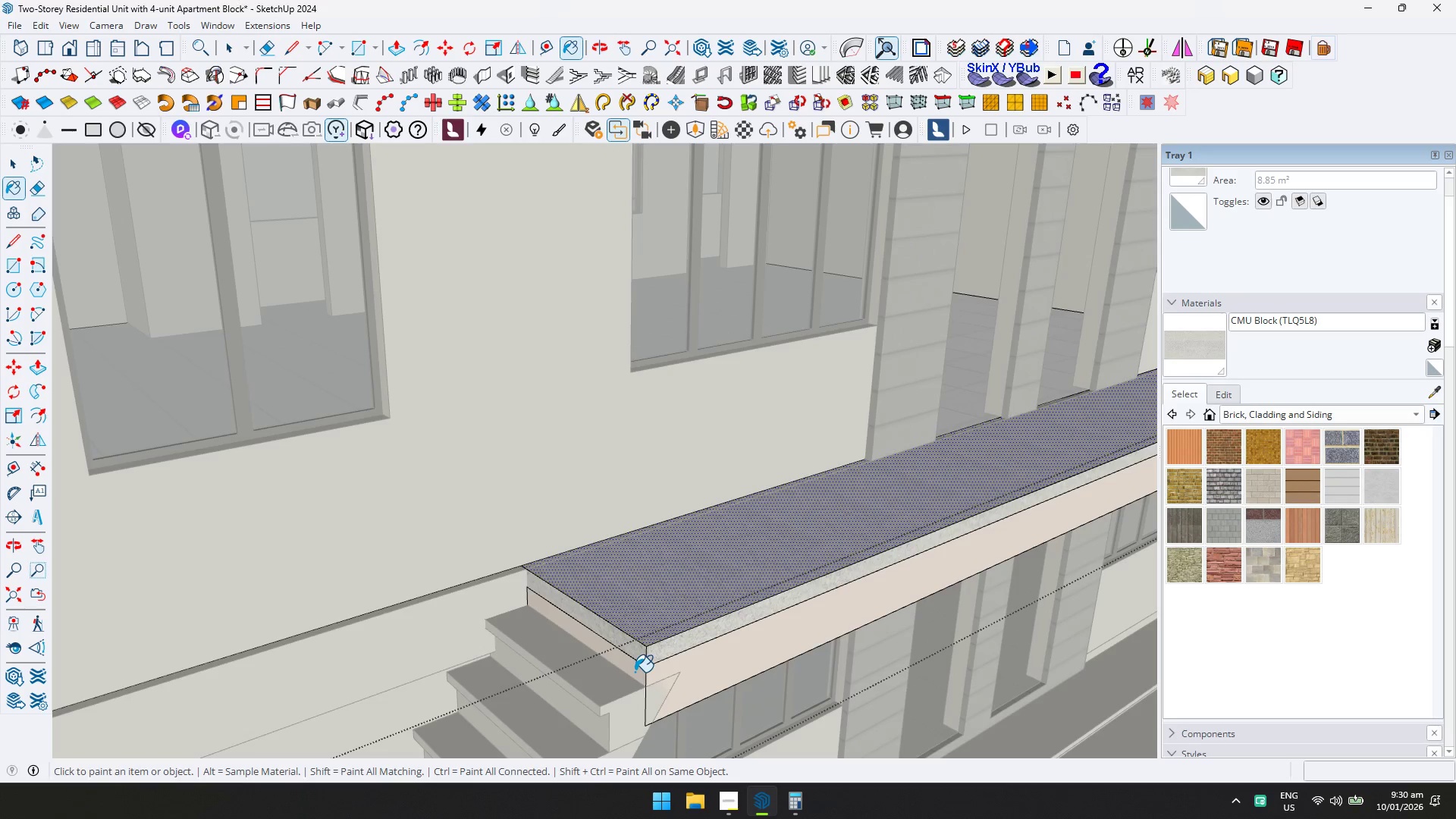 
double_click([712, 676])
 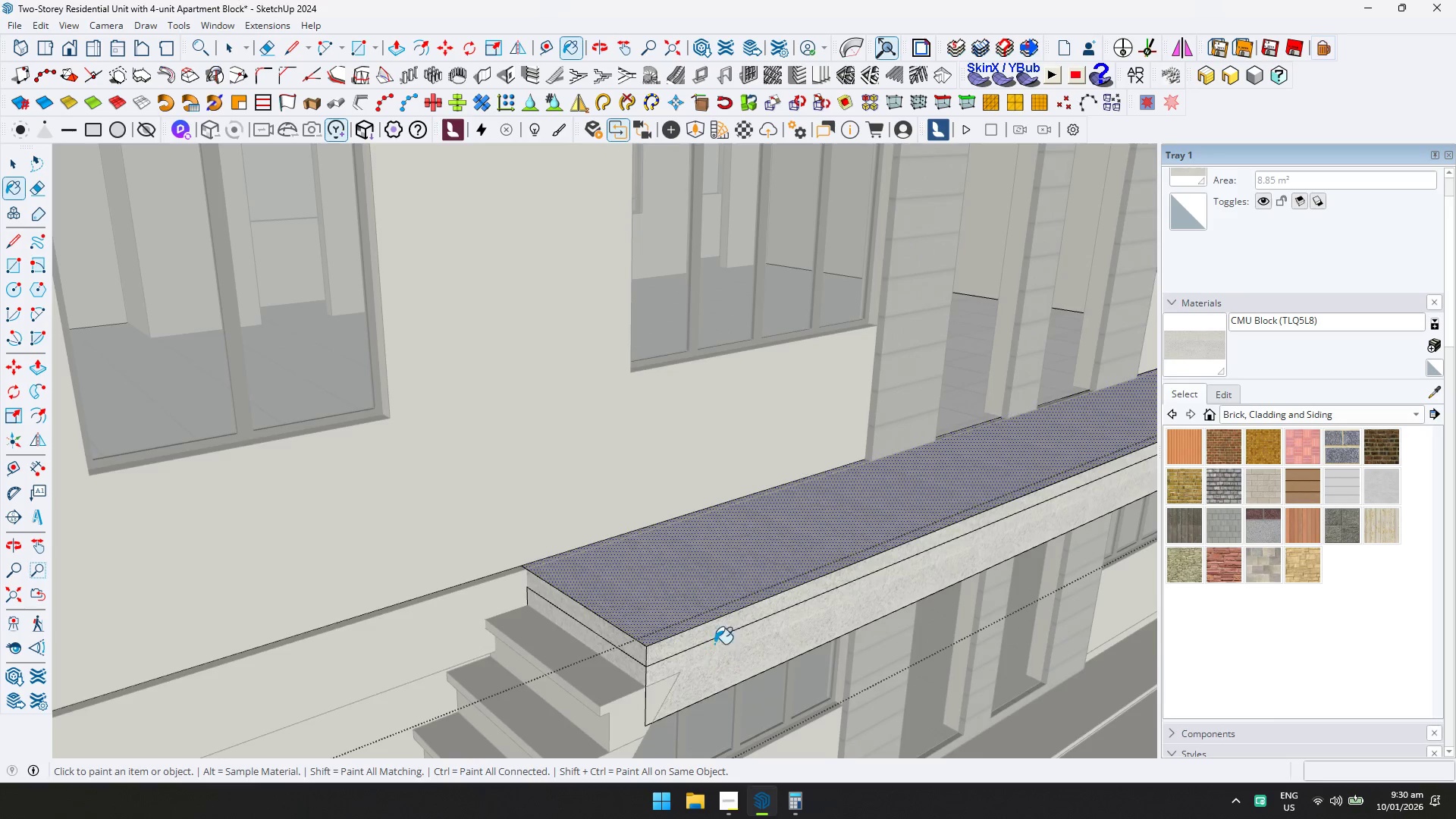 
key(Shift+ShiftLeft)
 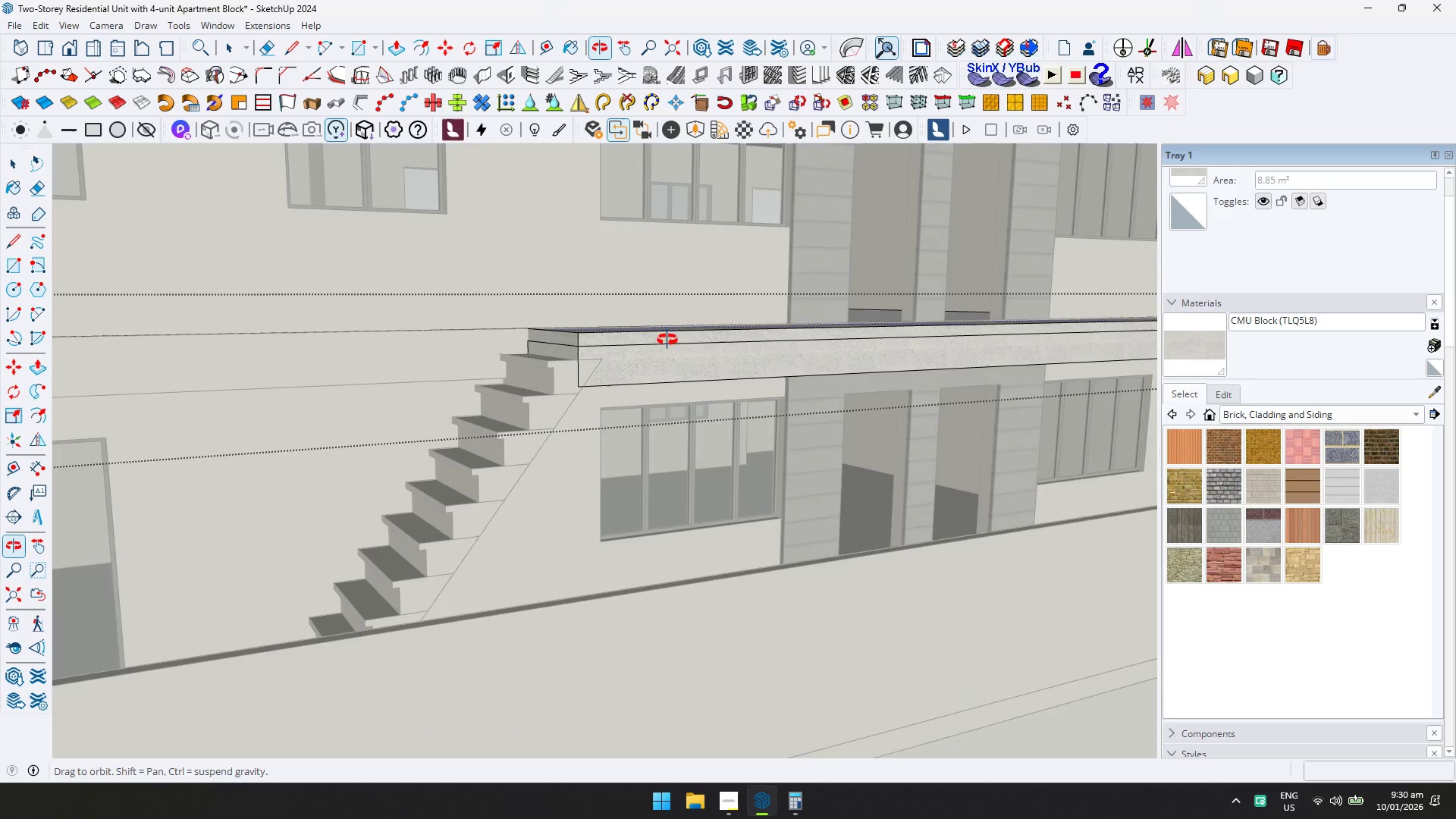 
scroll: coordinate [726, 551], scroll_direction: down, amount: 5.0
 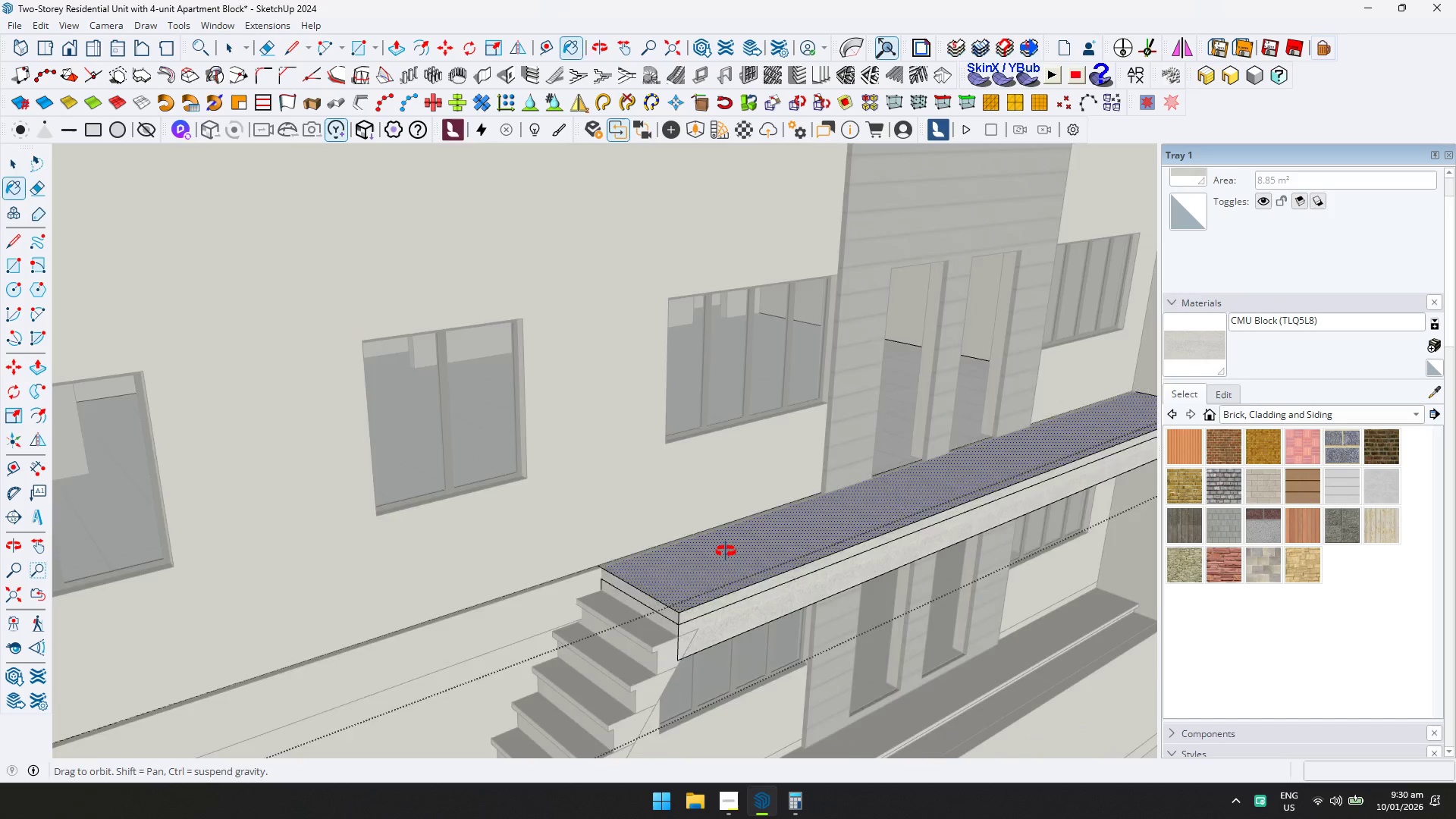 
hold_key(key=ShiftLeft, duration=0.39)
 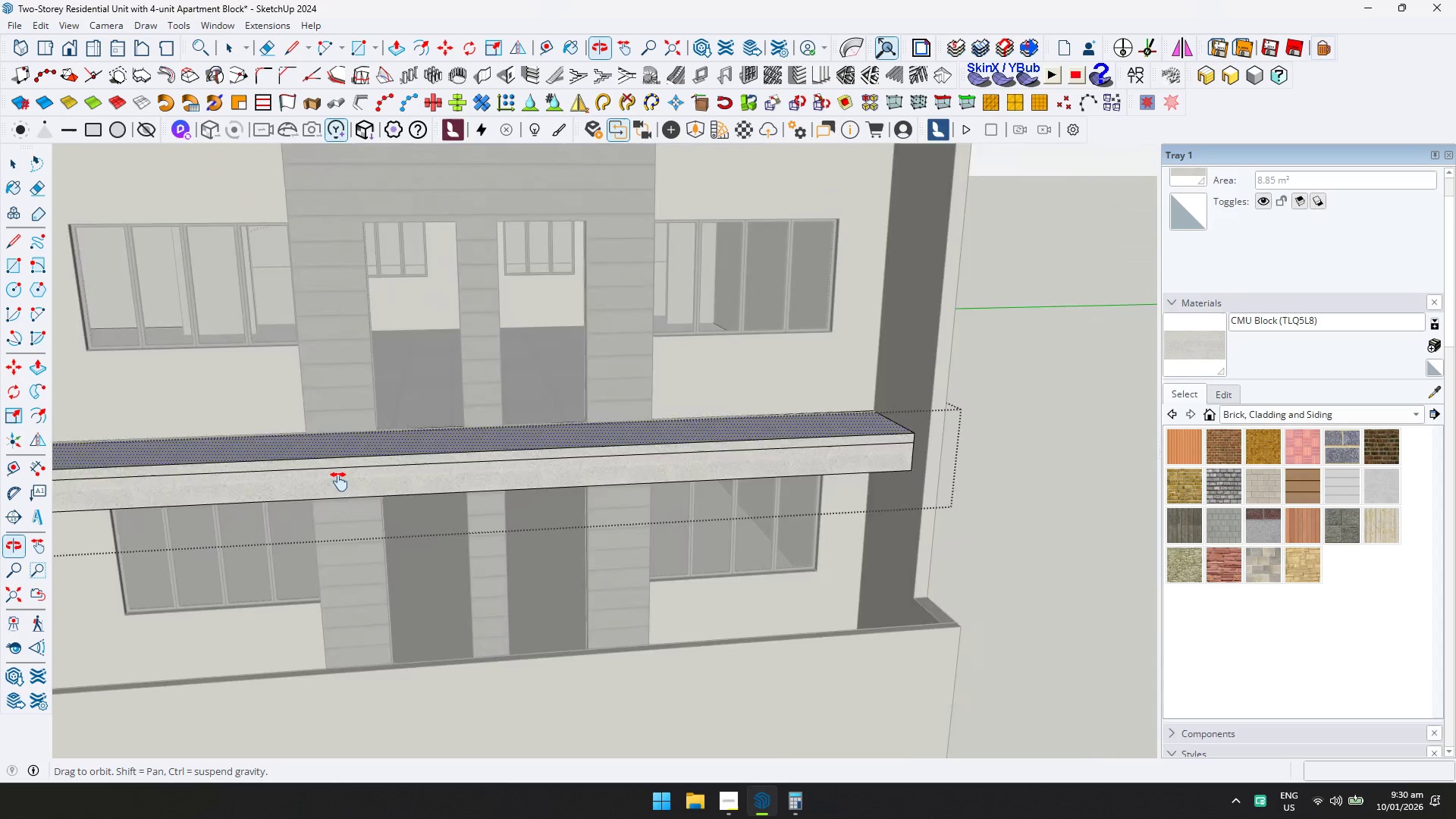 
hold_key(key=ShiftLeft, duration=0.44)
 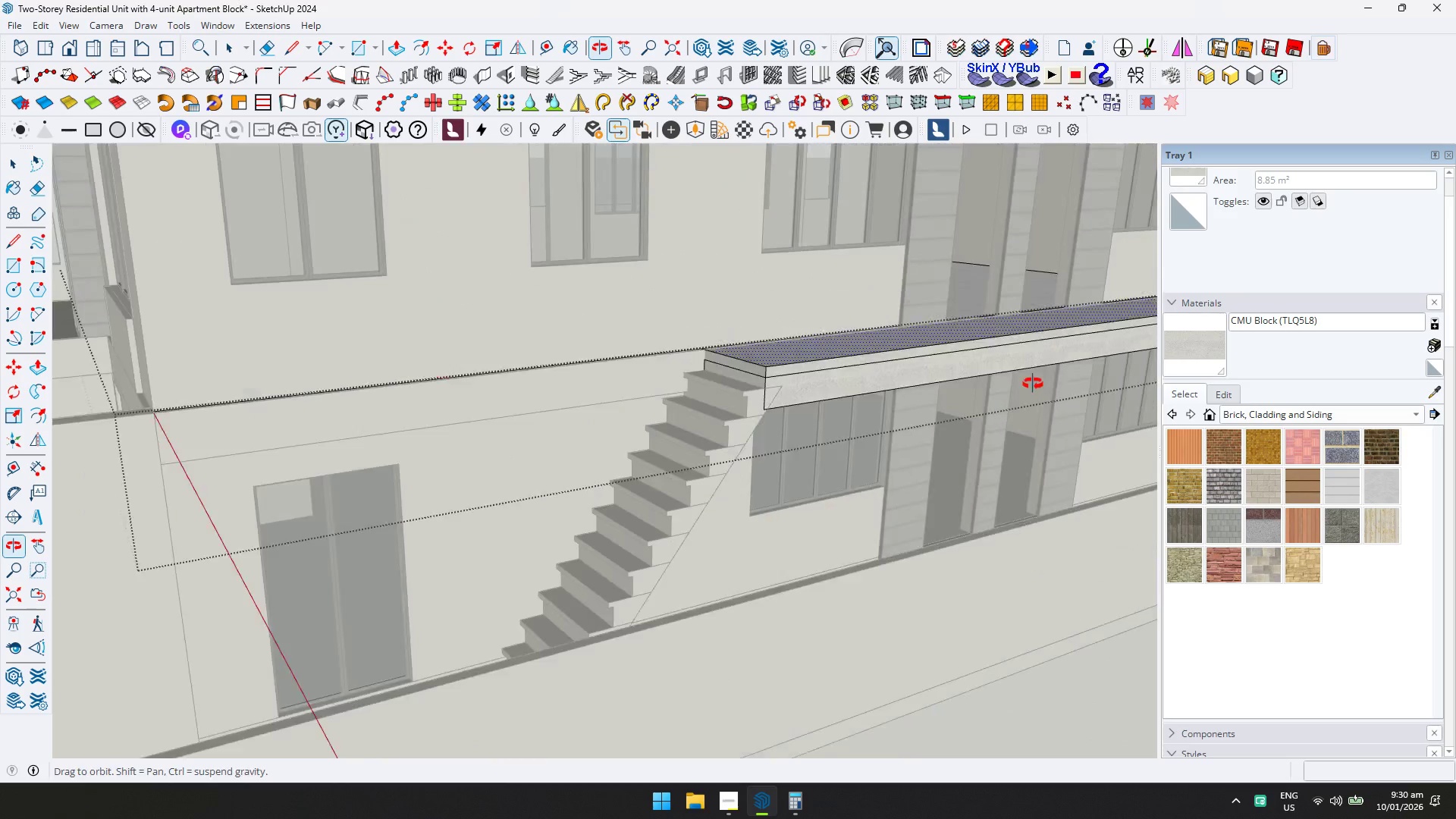 
key(Space)
 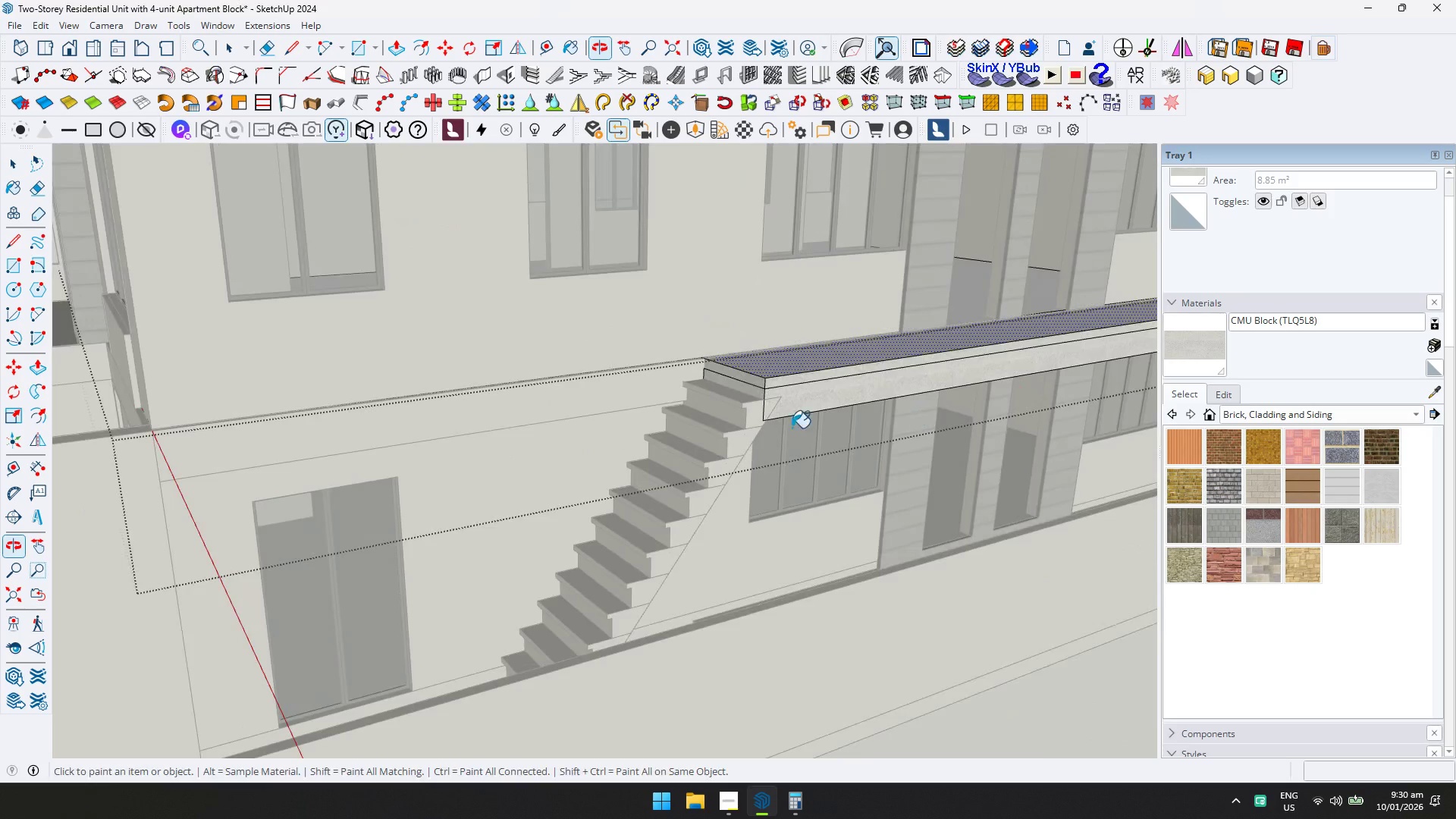 
key(Escape)
 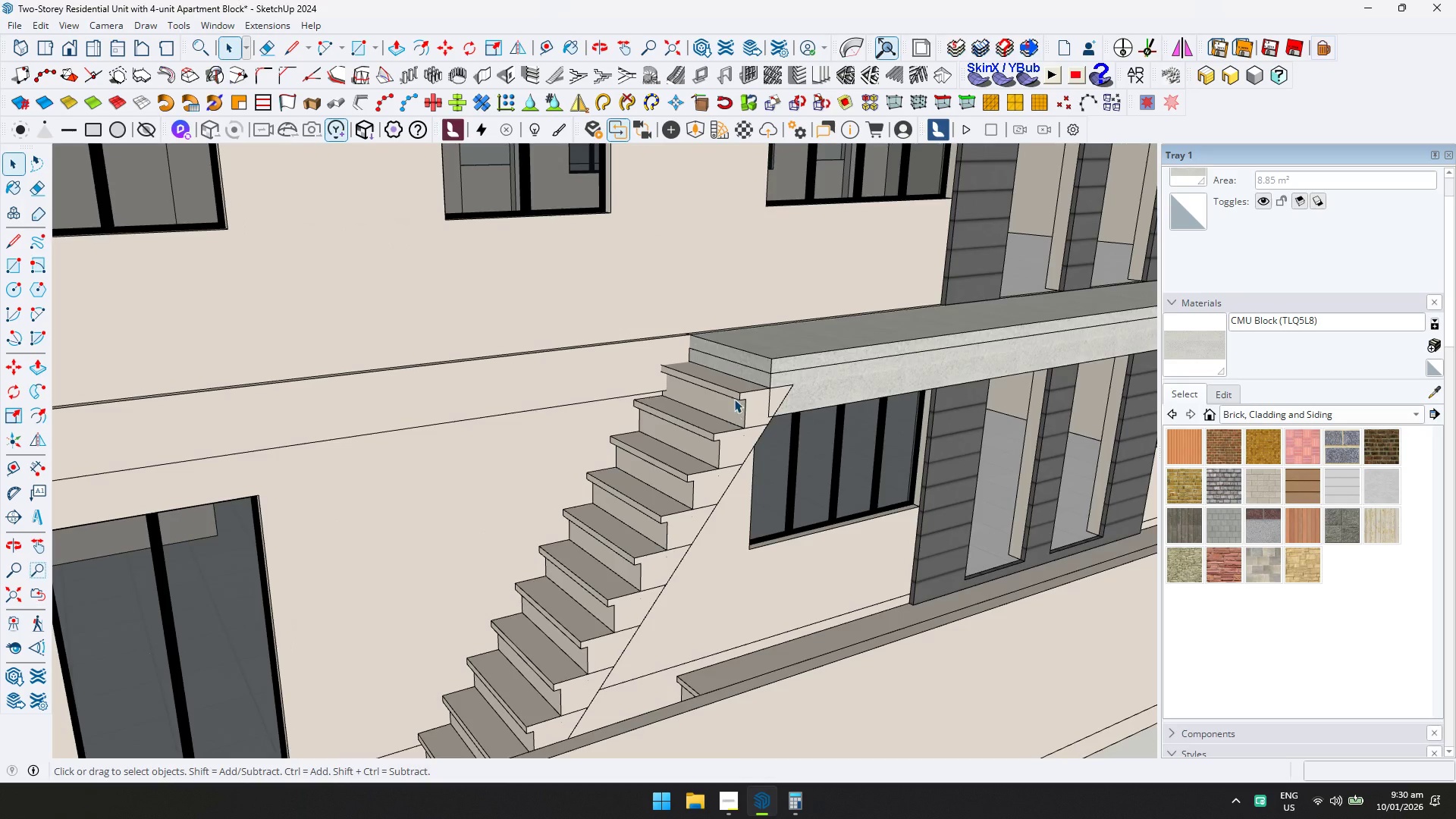 
double_click([734, 399])
 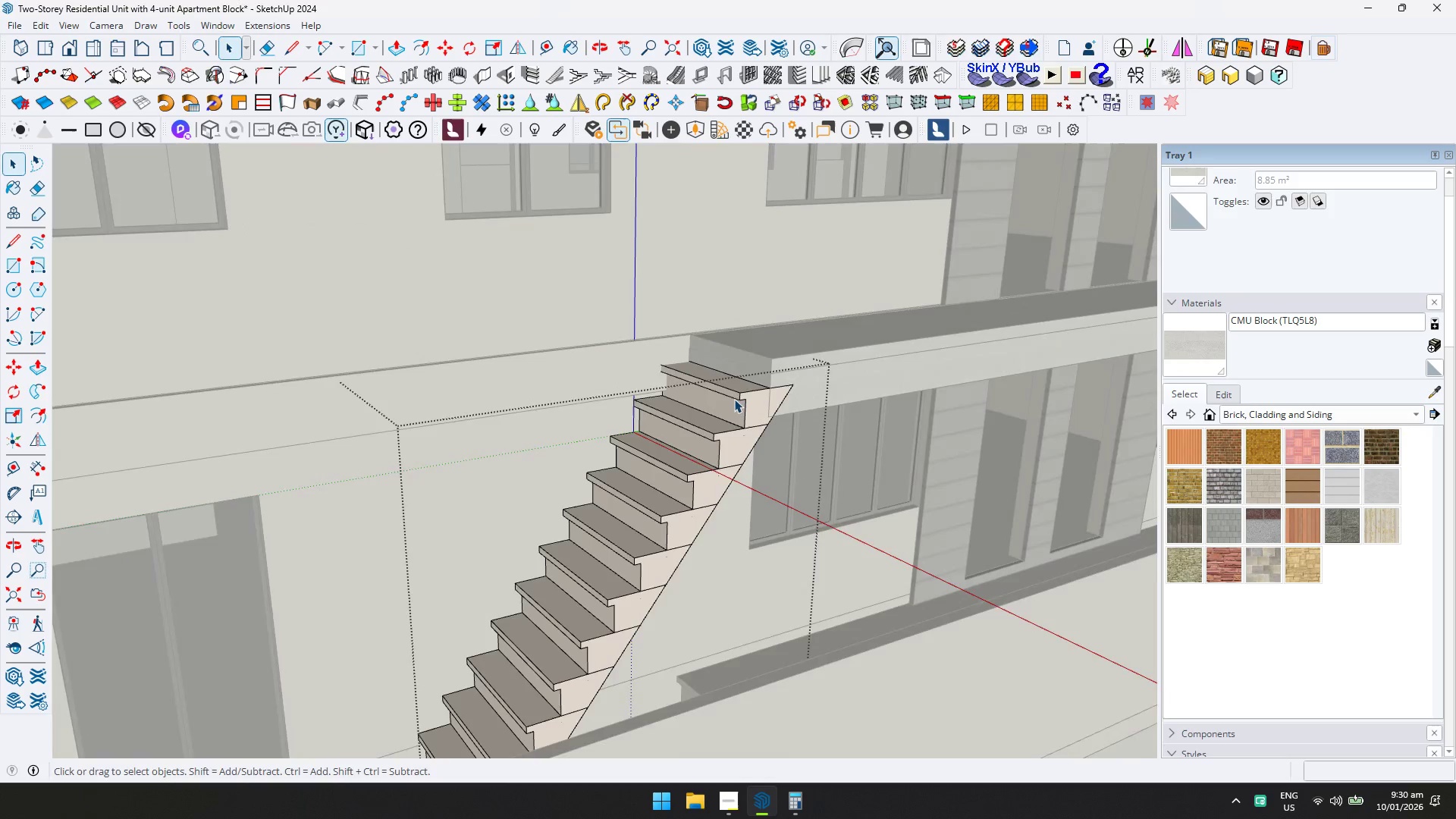 
scroll: coordinate [741, 433], scroll_direction: up, amount: 3.0
 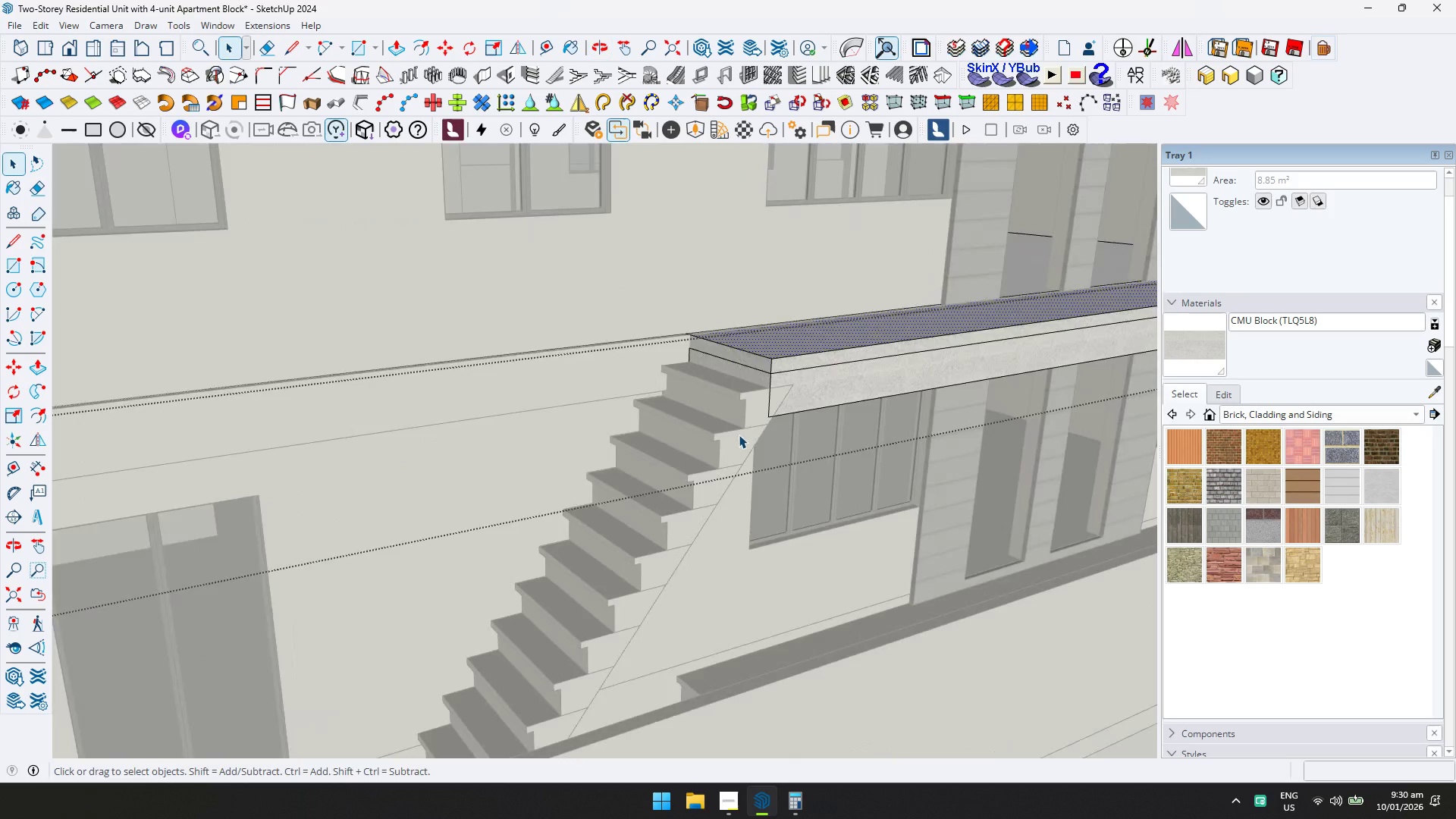 
left_click([741, 401])
 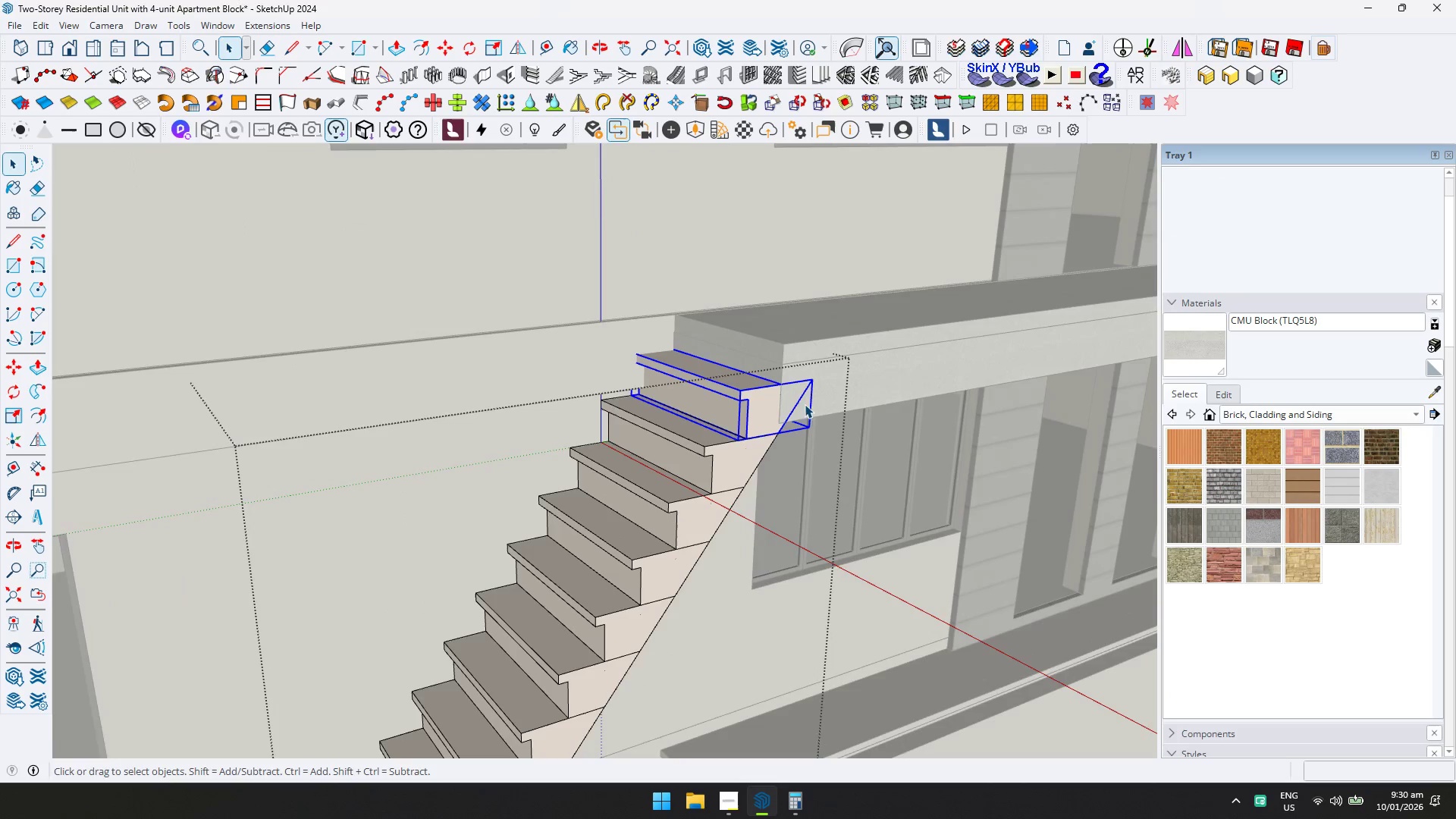 
scroll: coordinate [740, 400], scroll_direction: up, amount: 3.0
 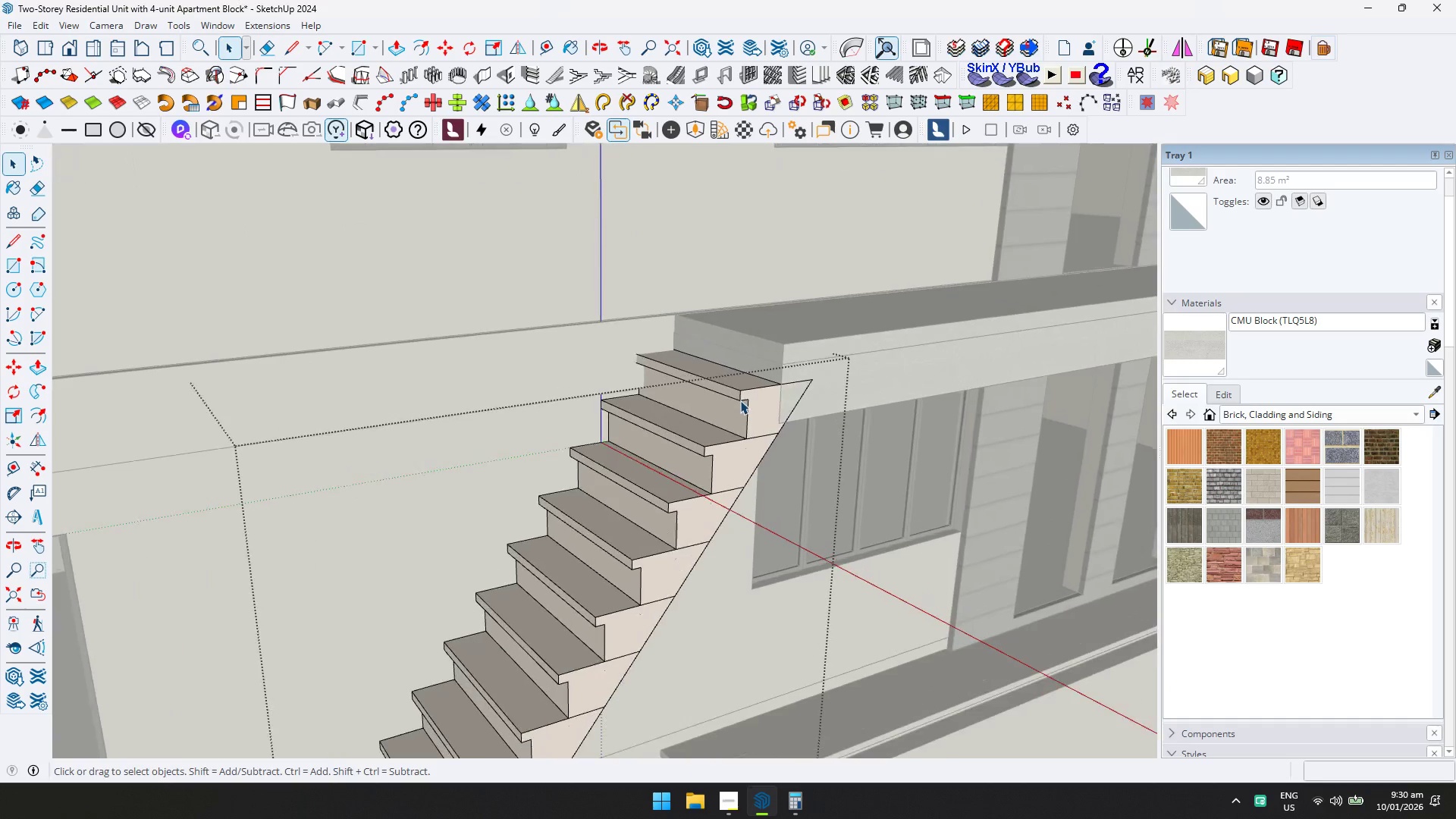 
key(Control+ControlLeft)
 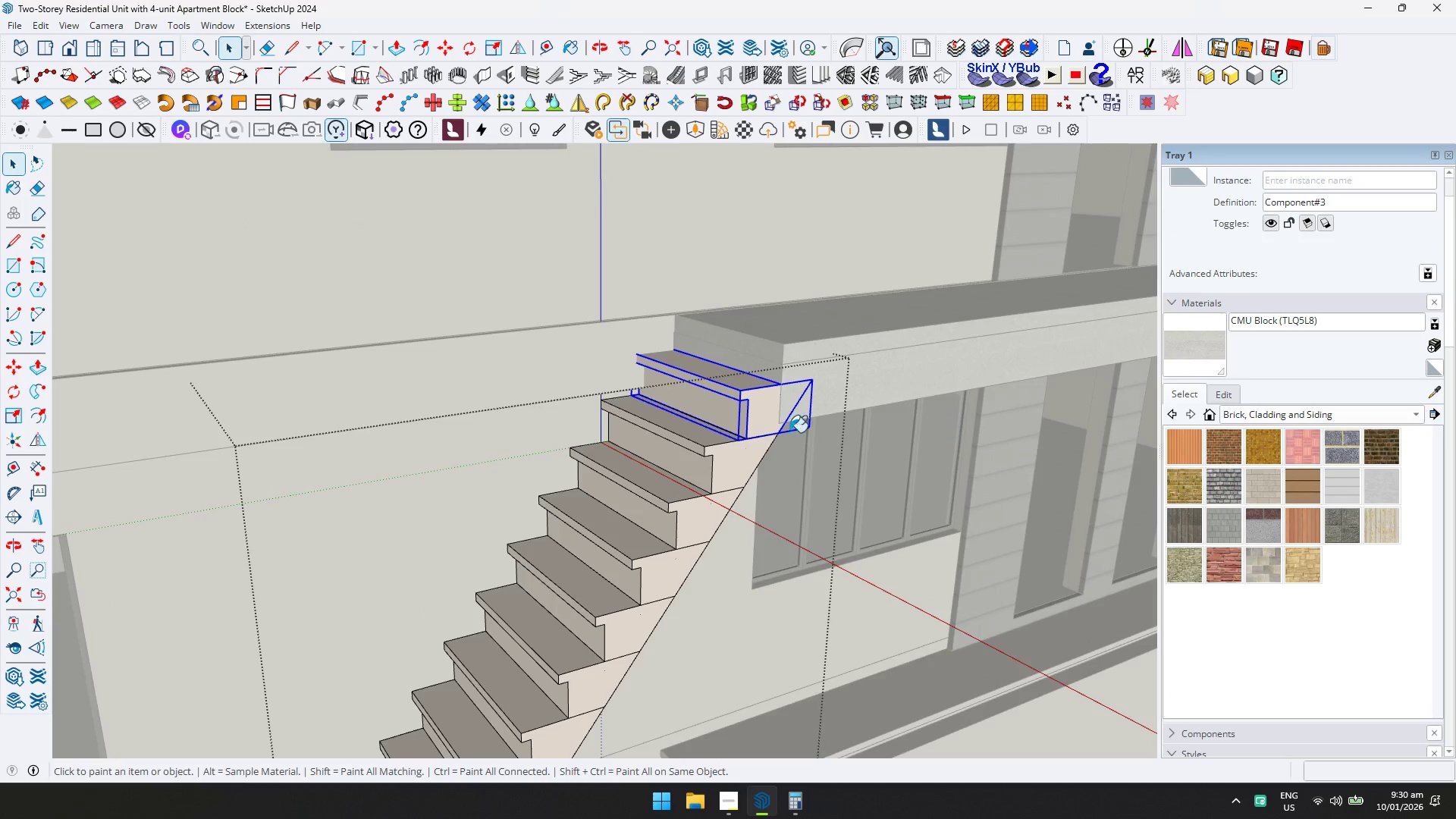 
double_click([762, 419])
 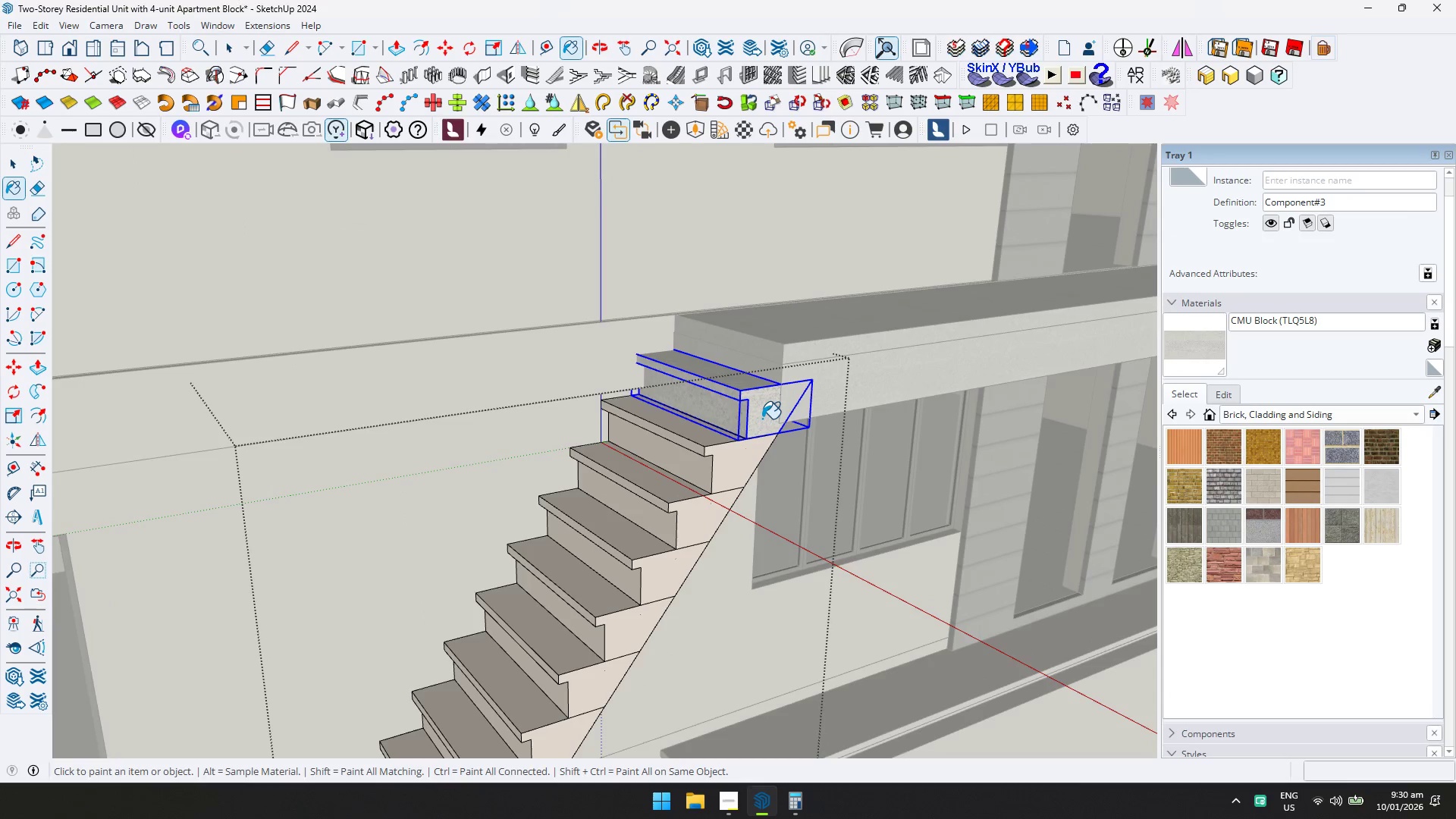 
key(Space)
 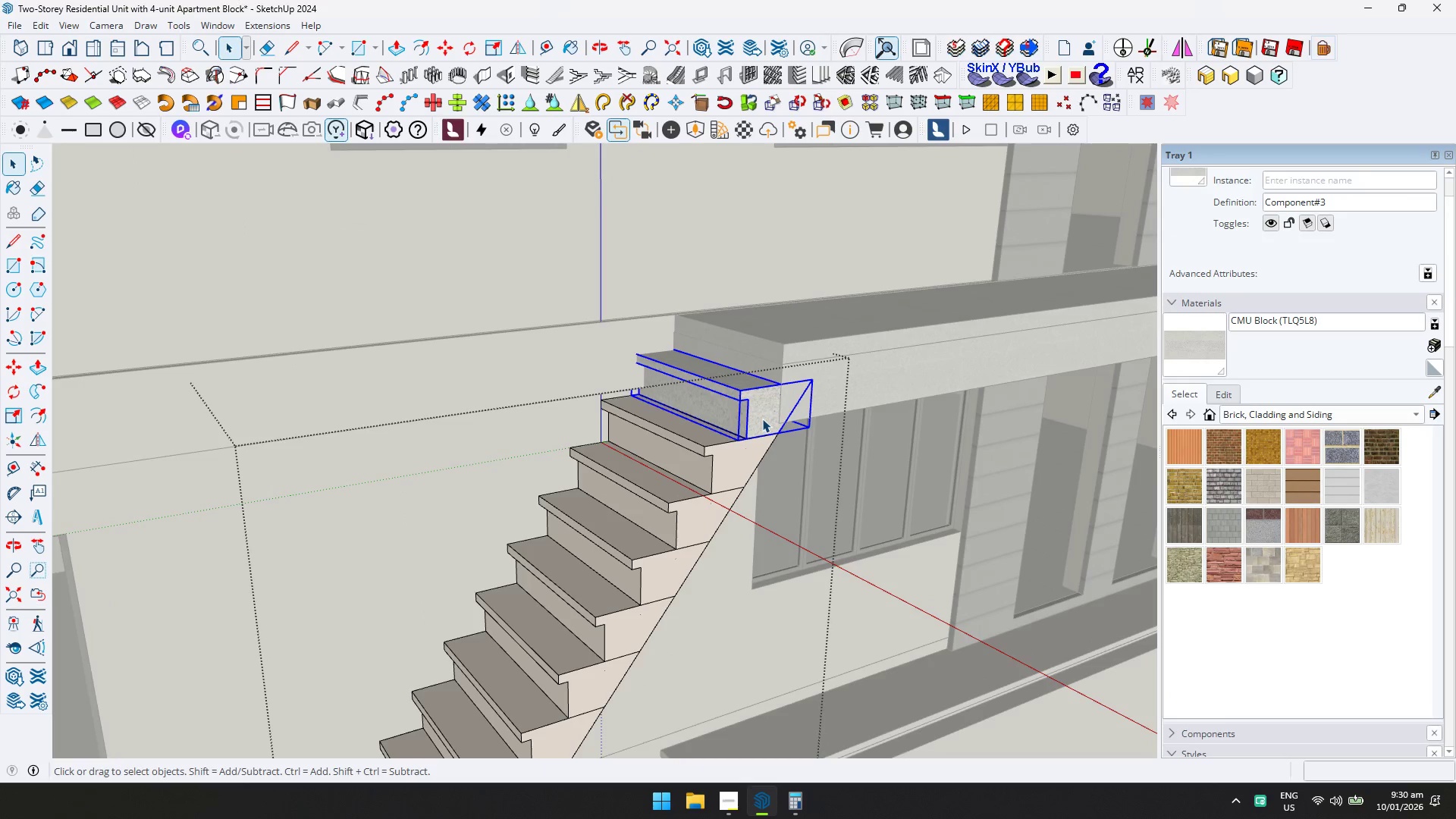 
double_click([762, 419])
 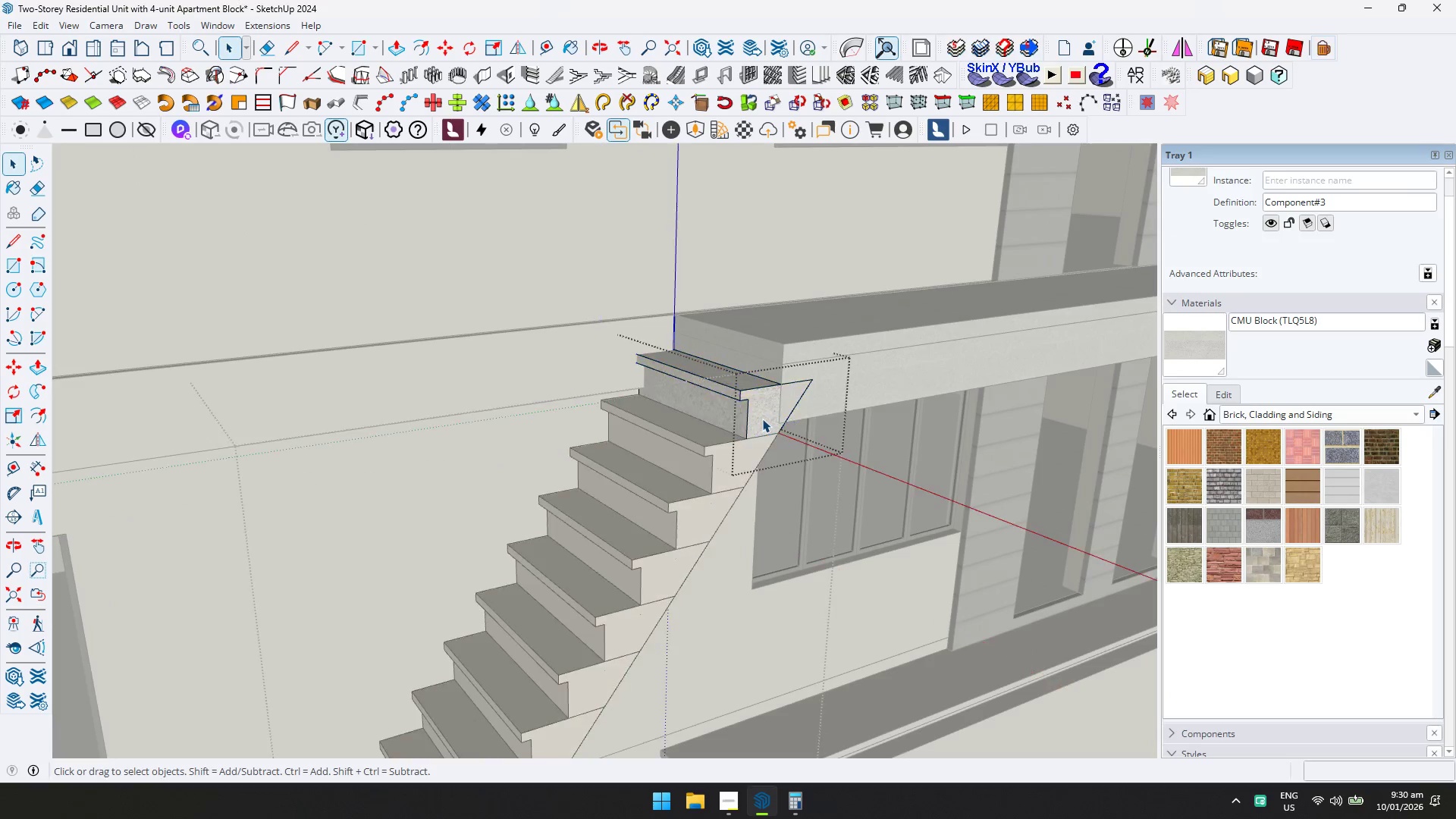 
key(Control+ControlLeft)
 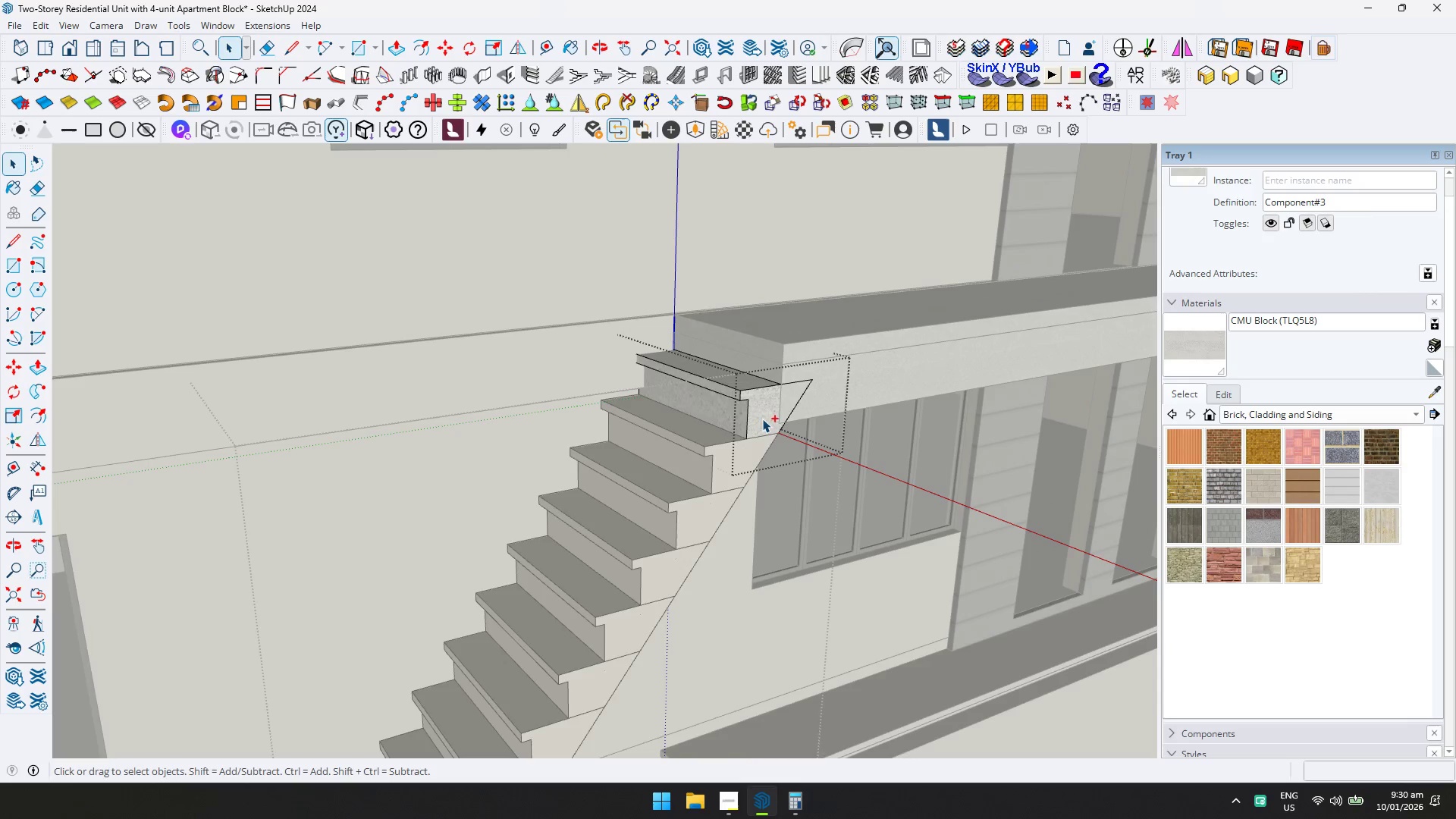 
key(Control+A)
 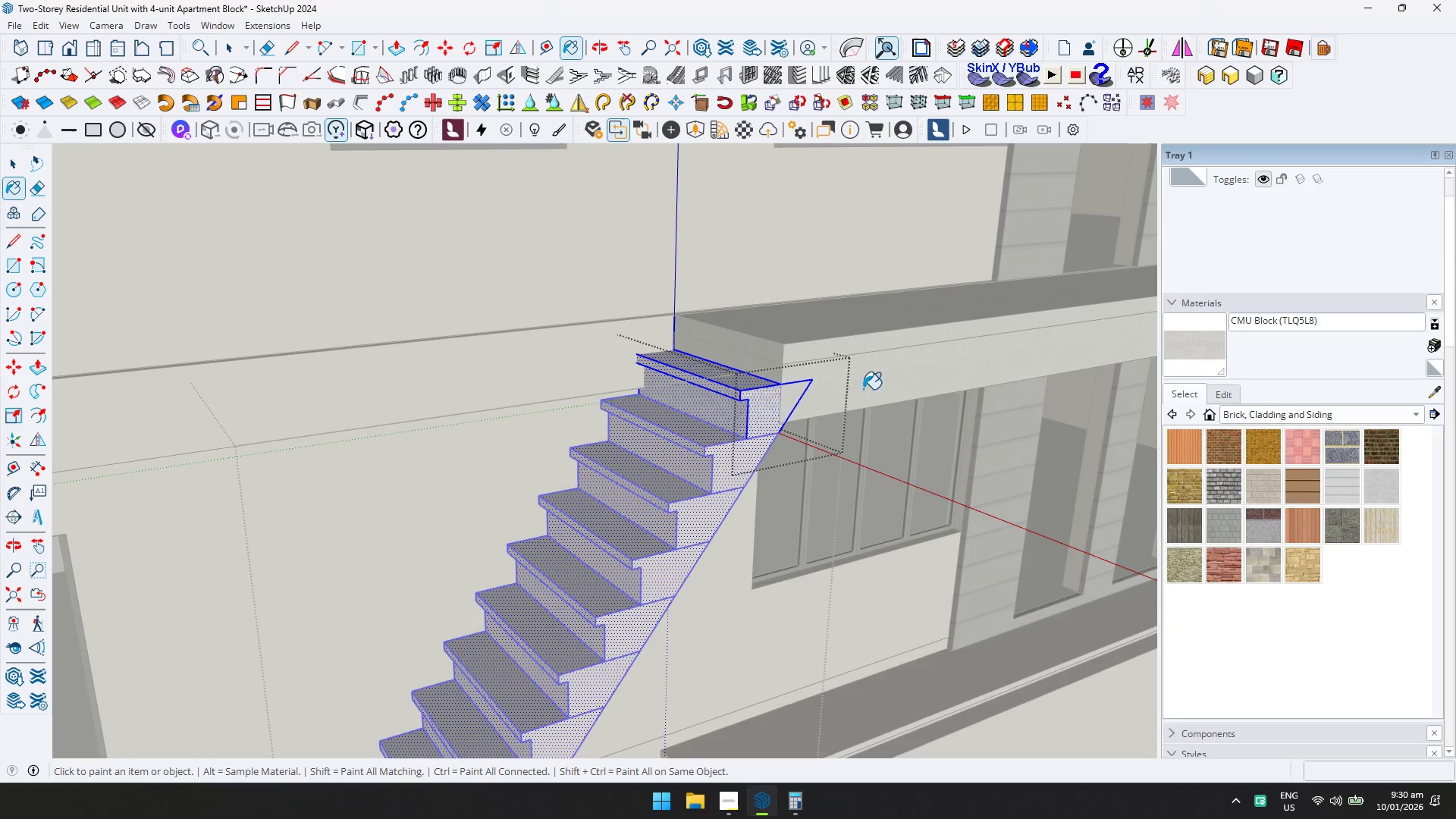 
double_click([761, 410])
 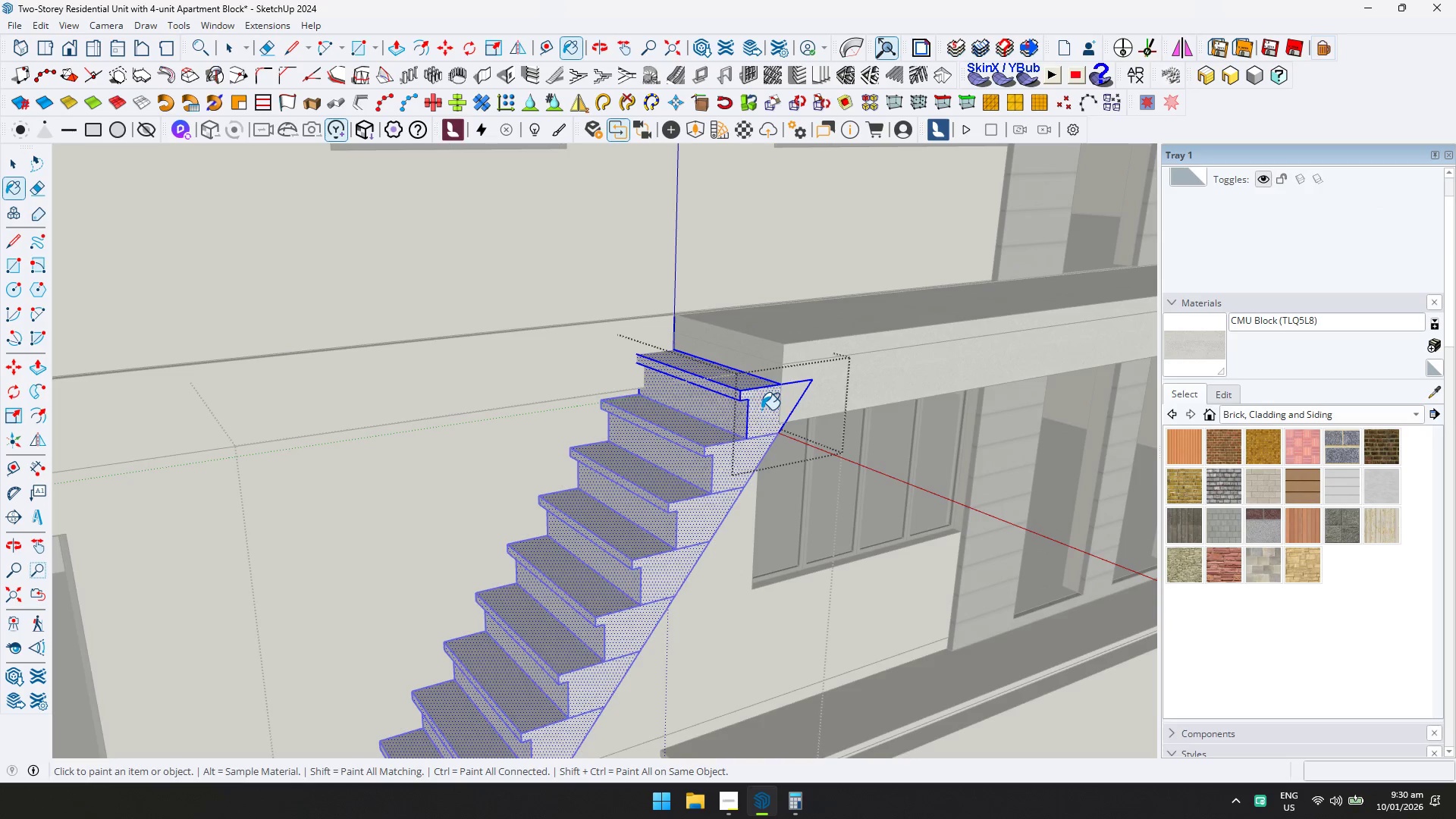 
key(Space)
 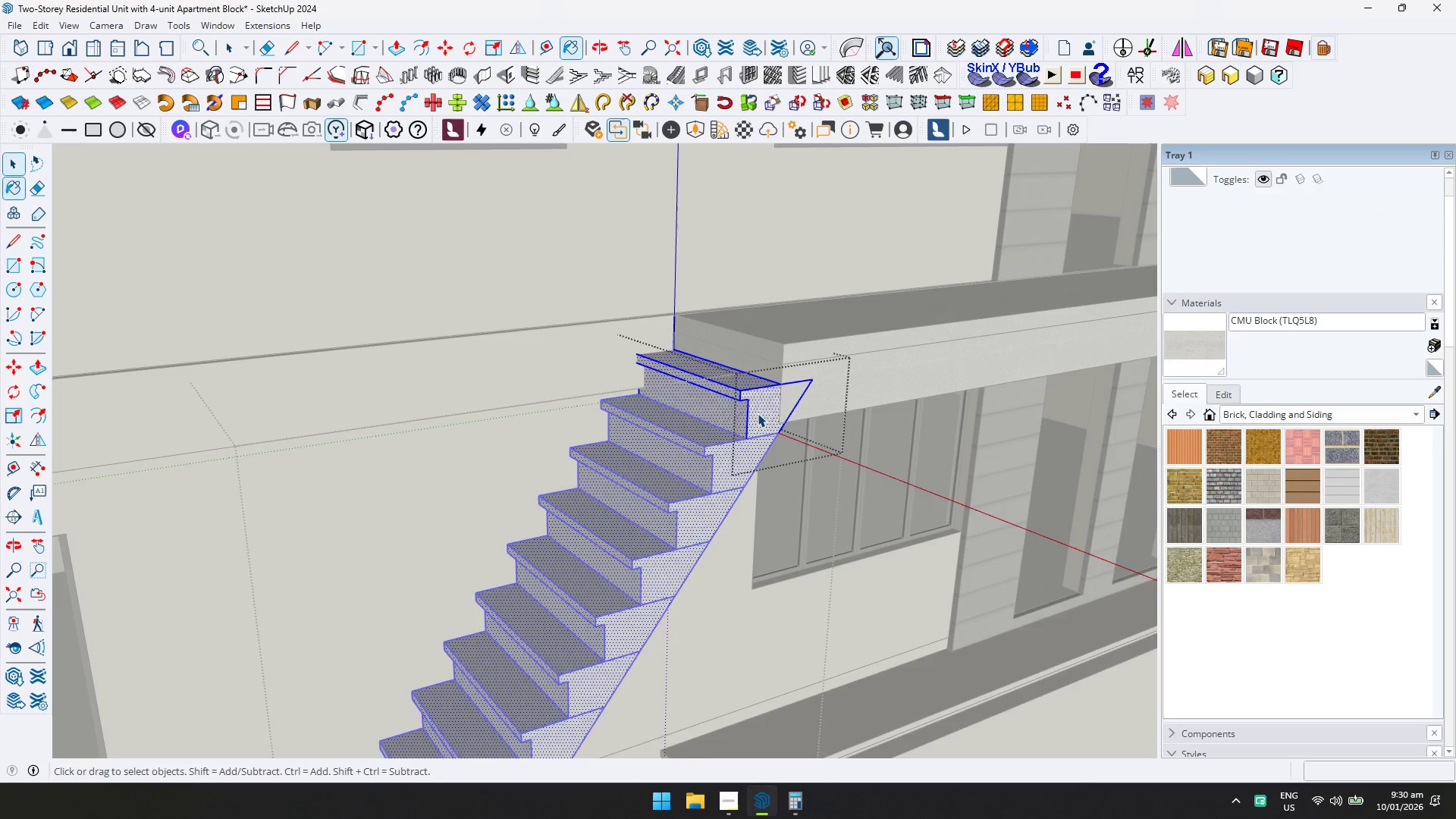 
key(Escape)
 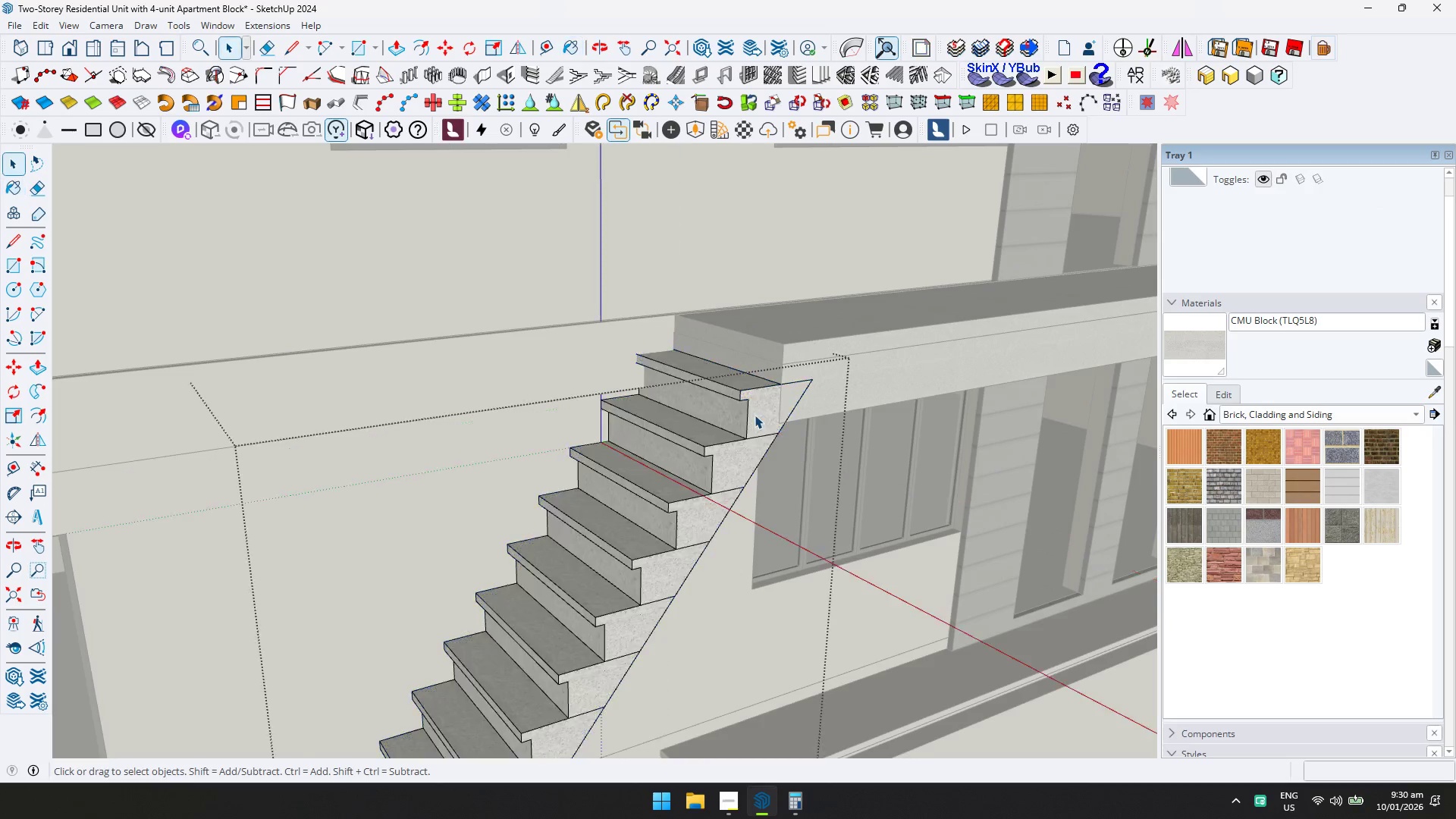 
key(Escape)
 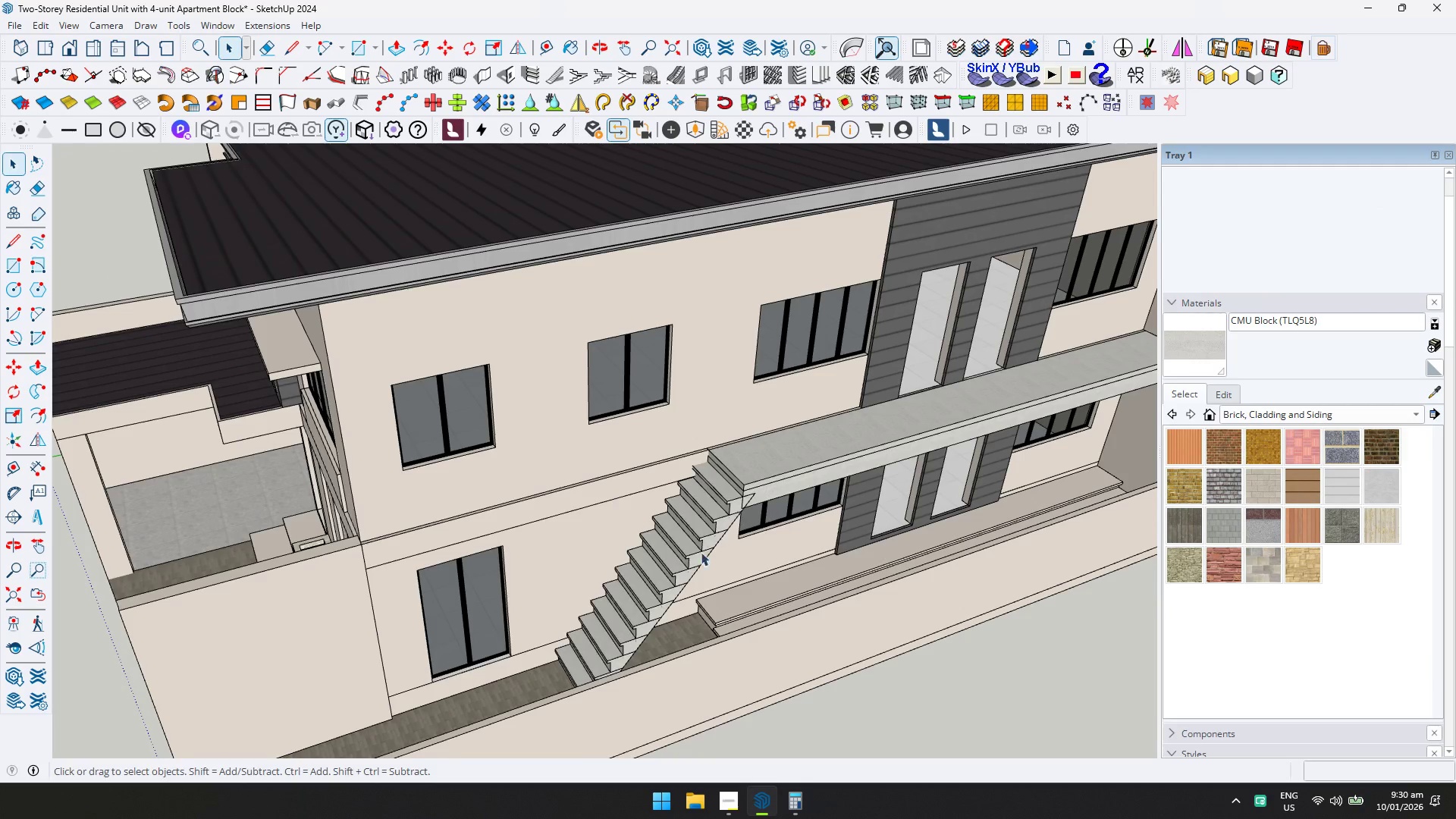 
key(Escape)
 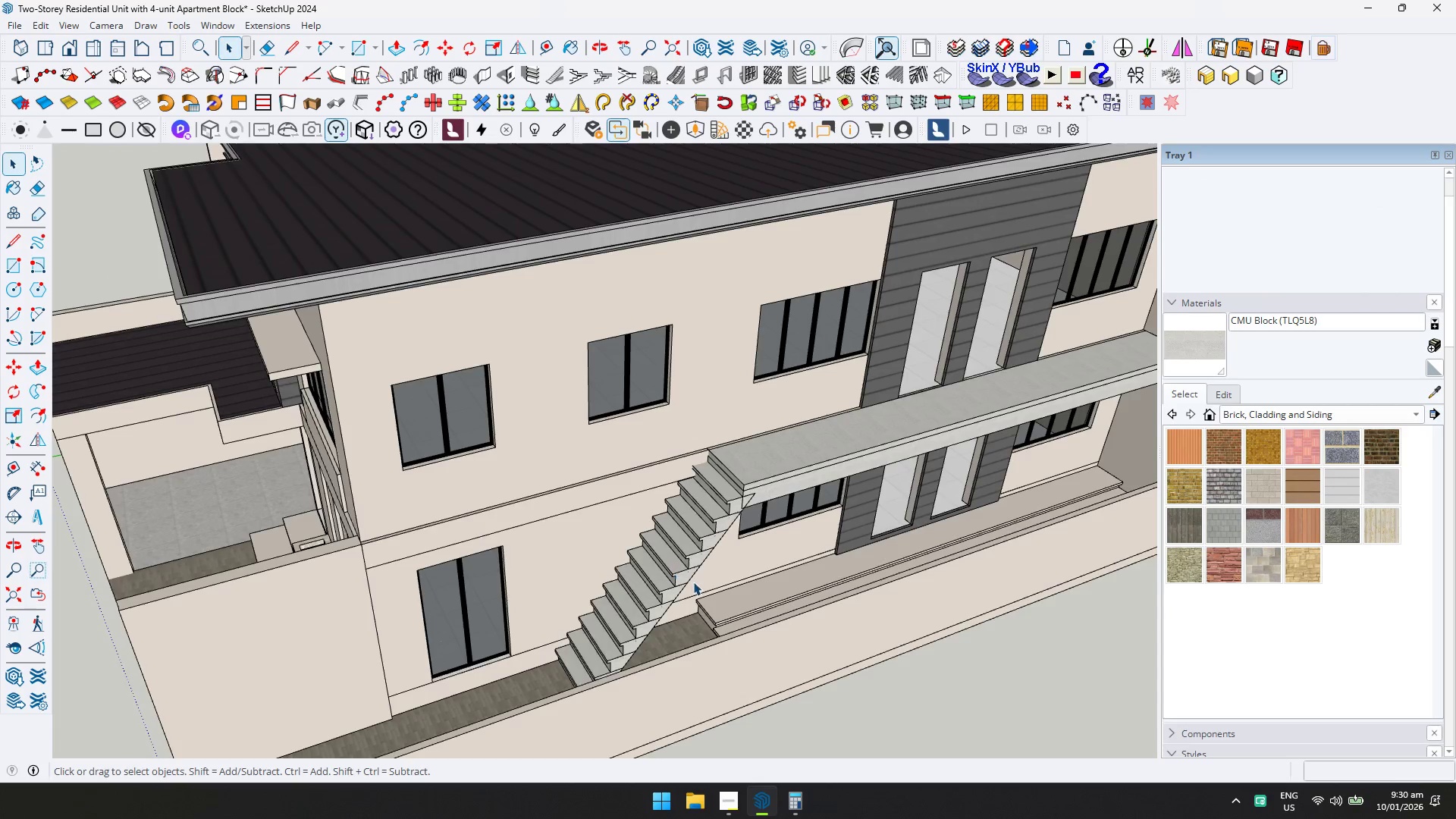 
scroll: coordinate [753, 428], scroll_direction: down, amount: 11.0
 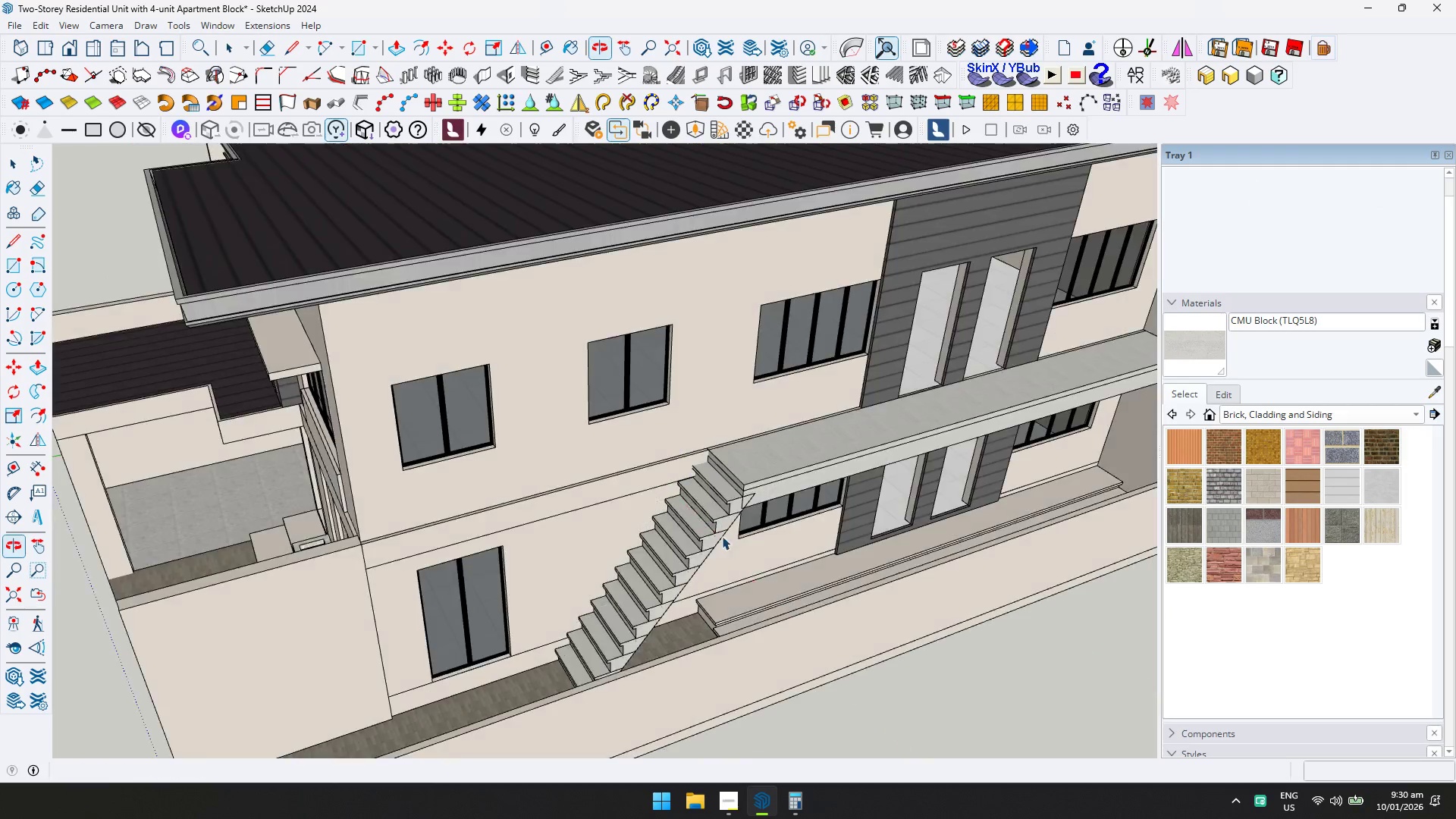 
double_click([735, 611])
 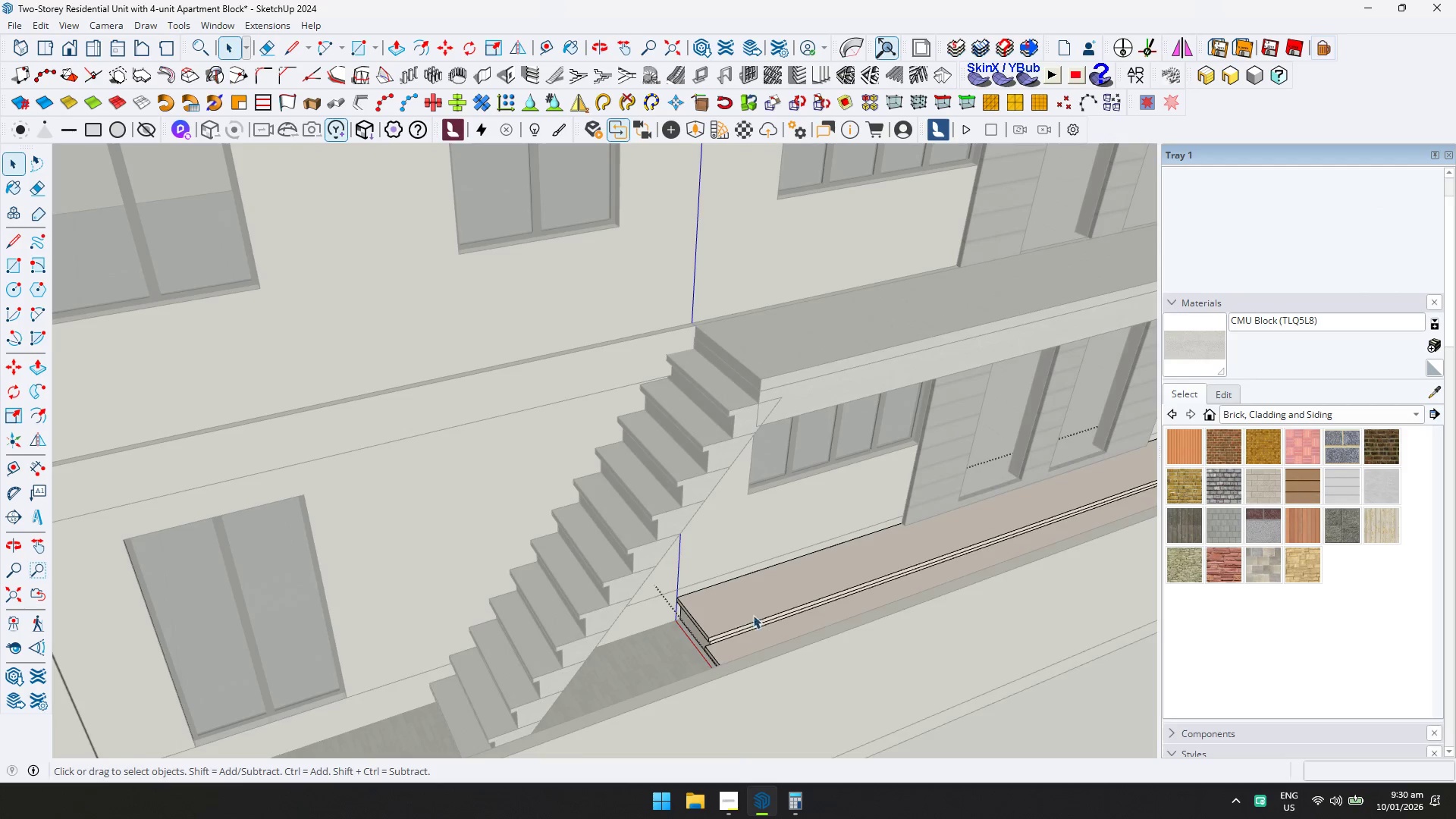 
scroll: coordinate [726, 604], scroll_direction: up, amount: 5.0
 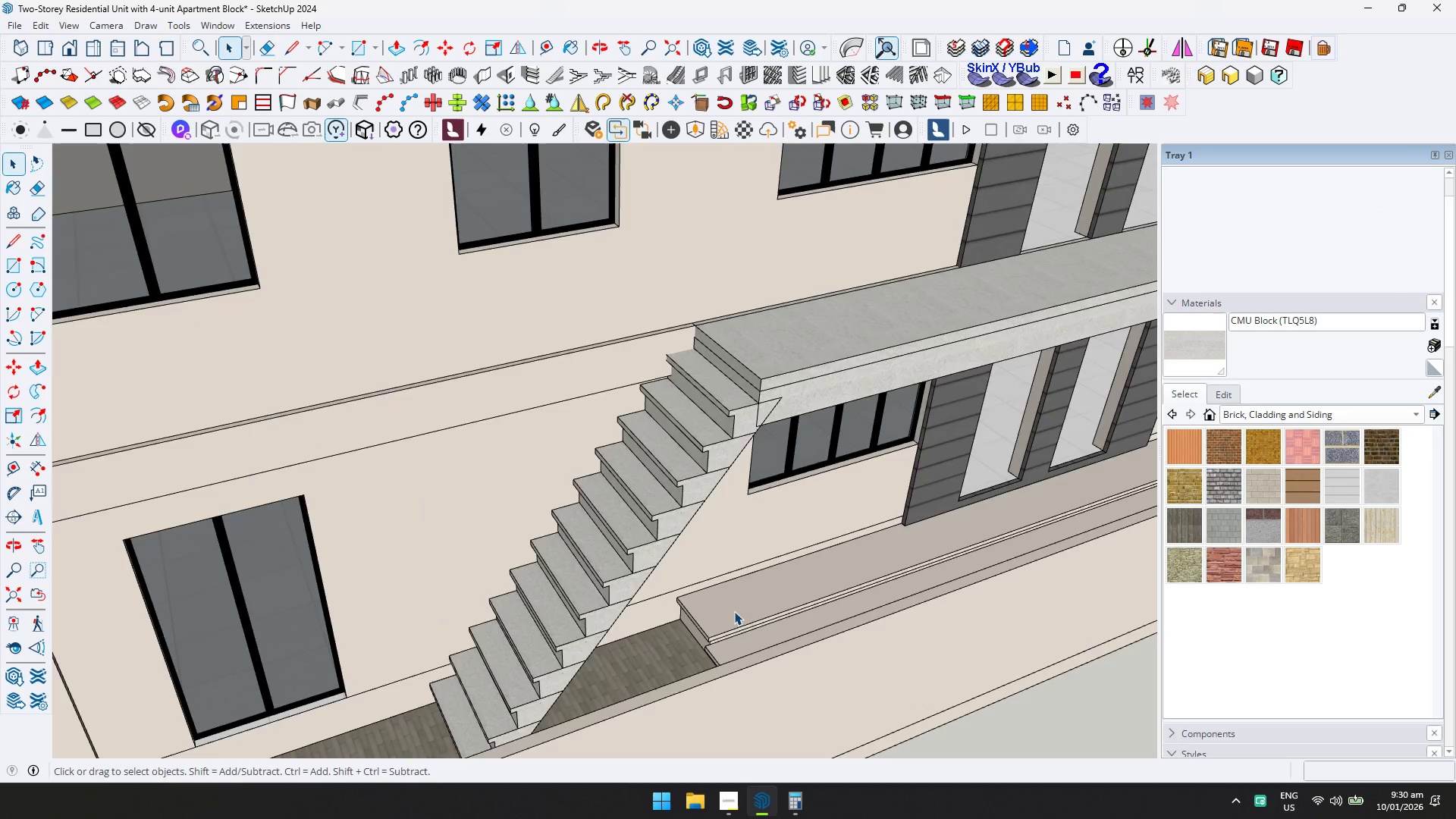 
key(Control+ControlLeft)
 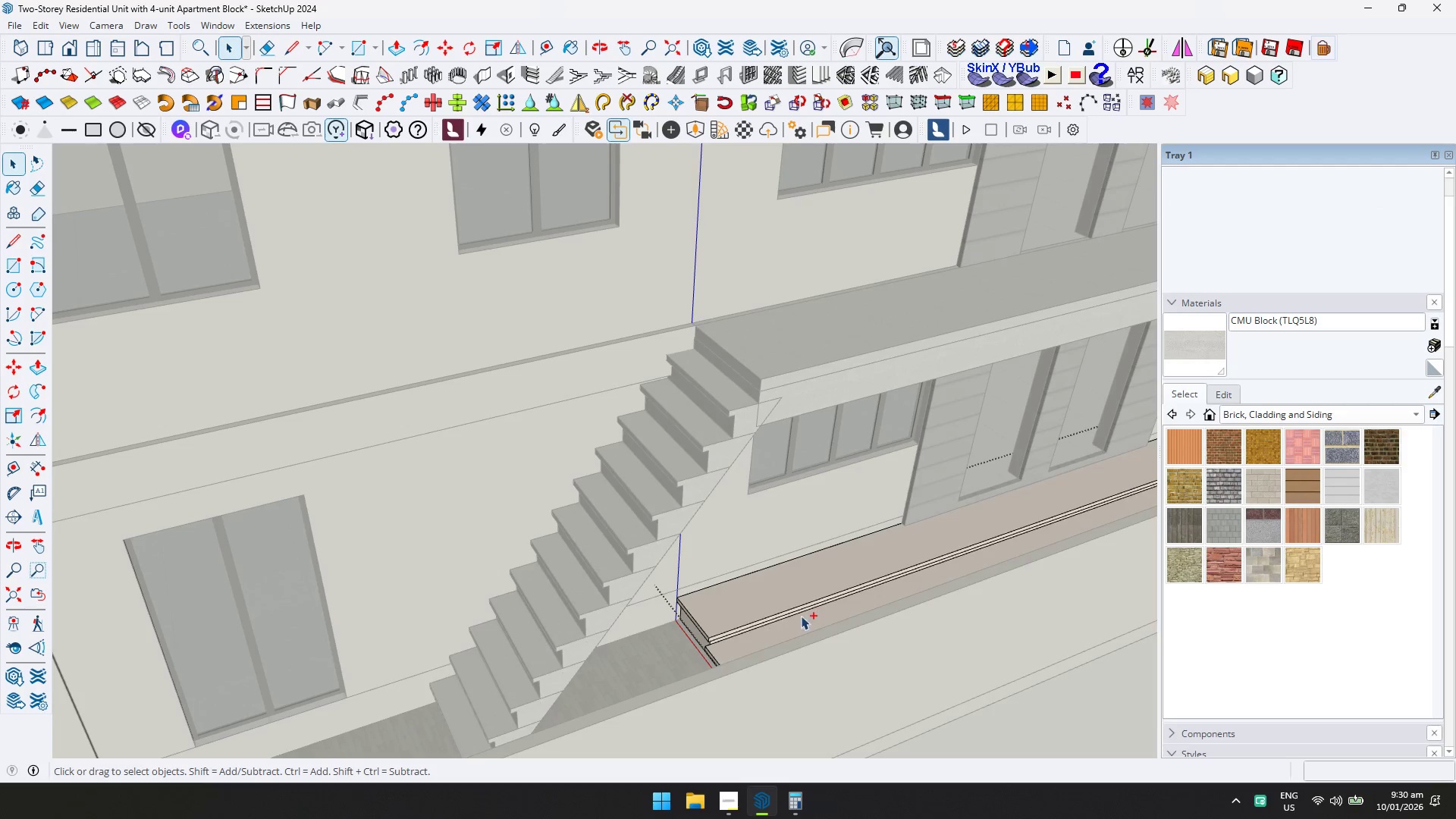 
key(Control+A)
 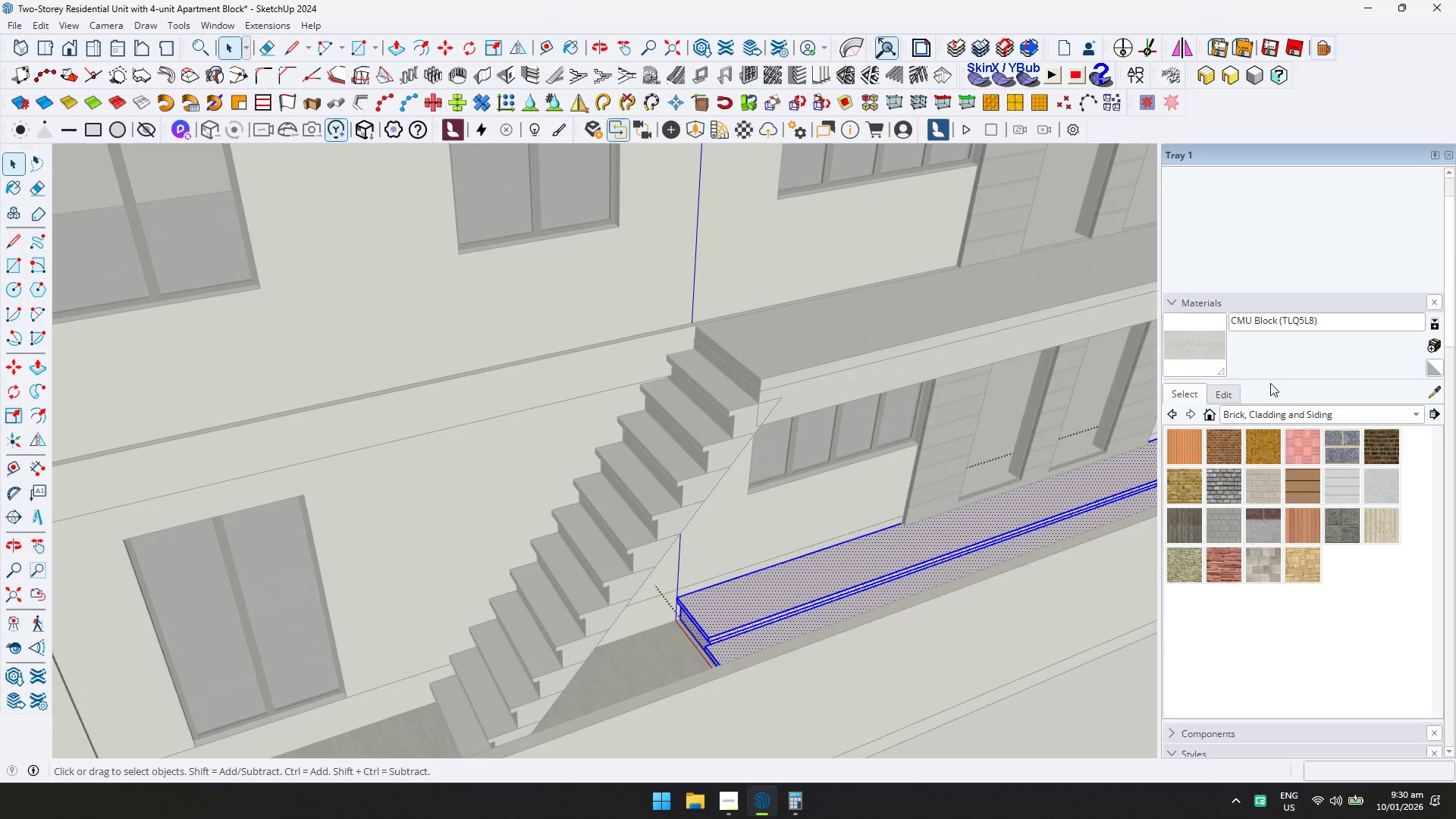 
left_click_drag(start_coordinate=[1197, 355], to_coordinate=[1193, 357])
 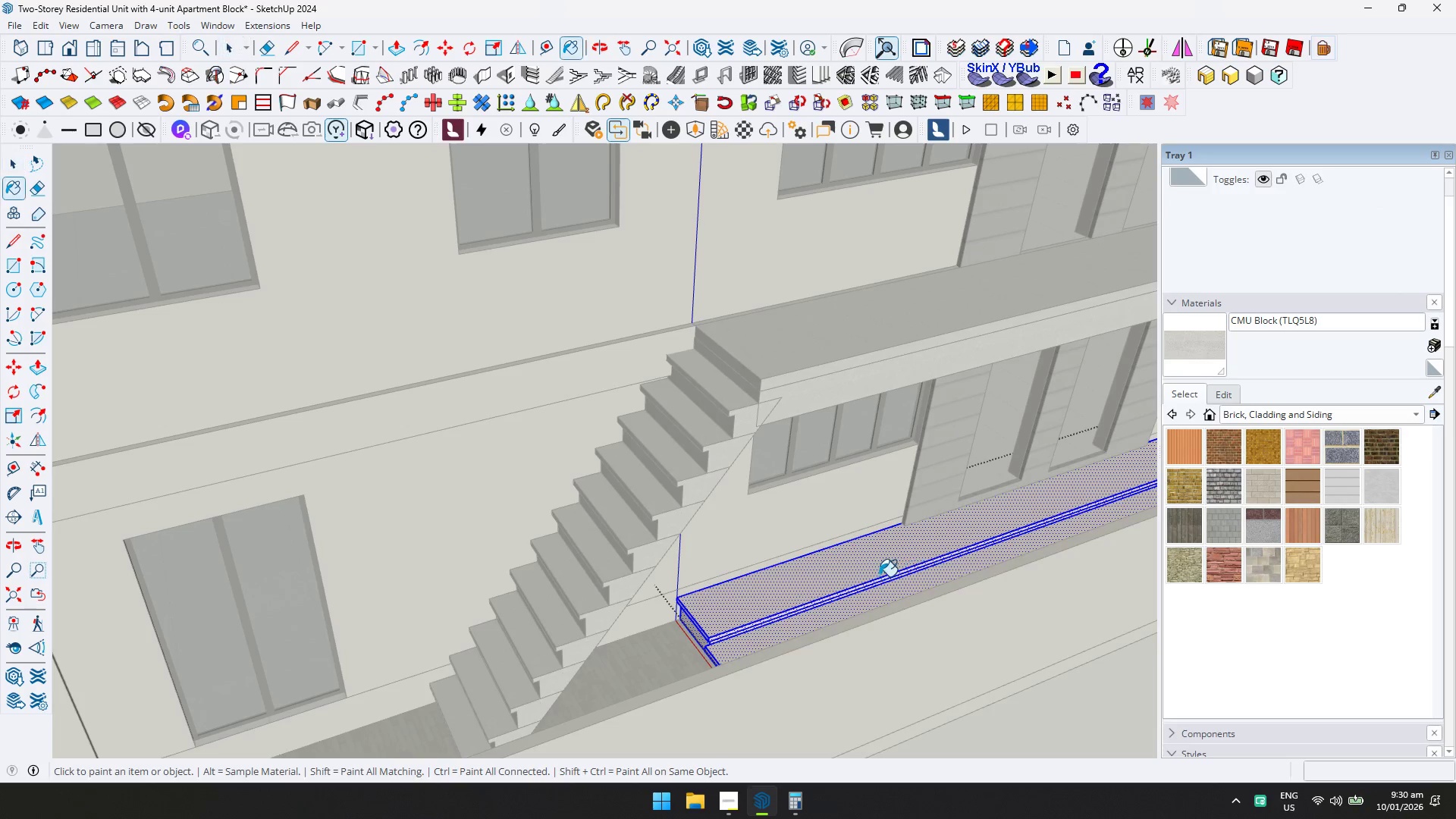 
double_click([877, 577])
 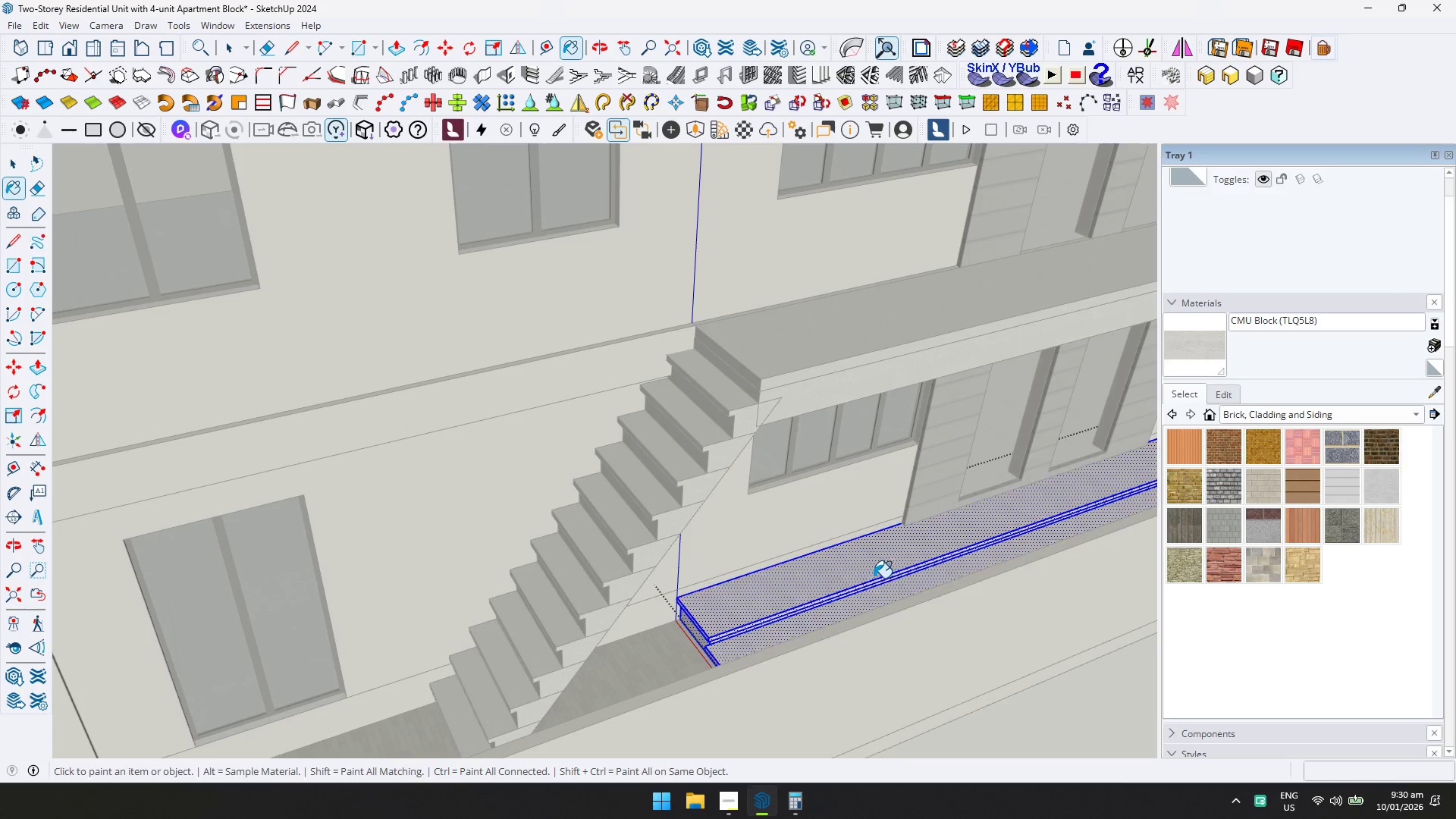 
key(Space)
 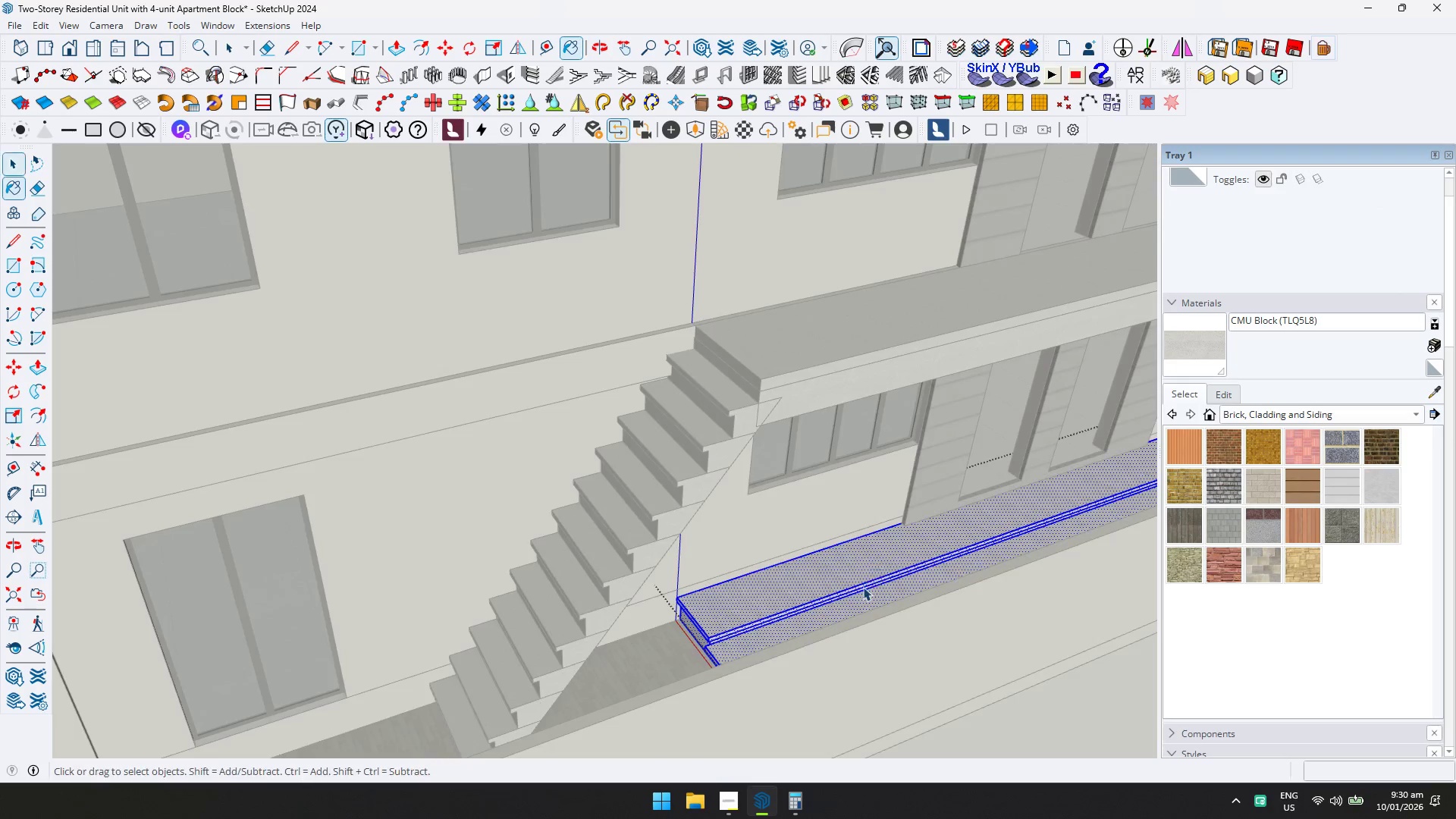 
key(Escape)
 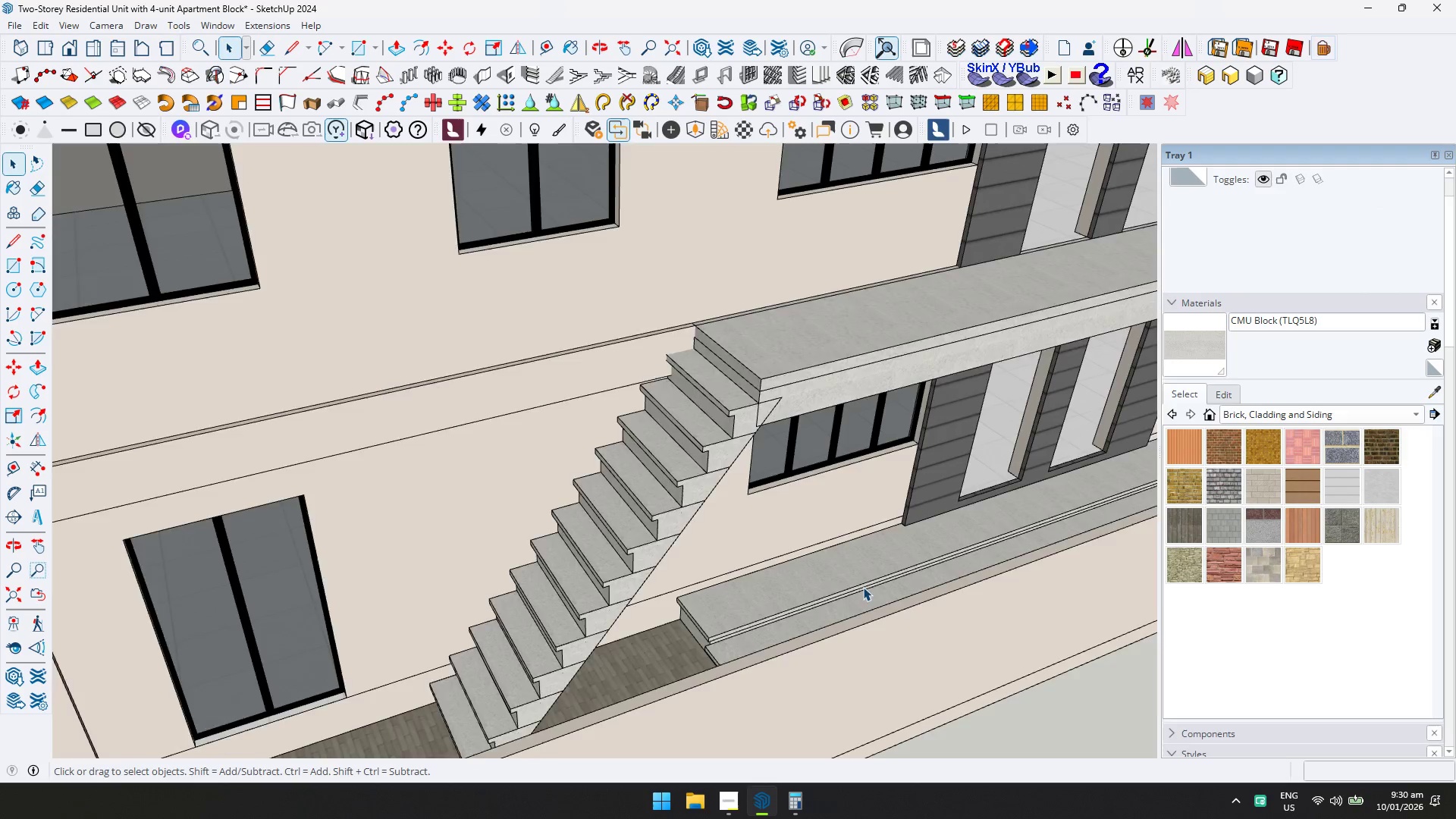 
key(Shift+ShiftLeft)
 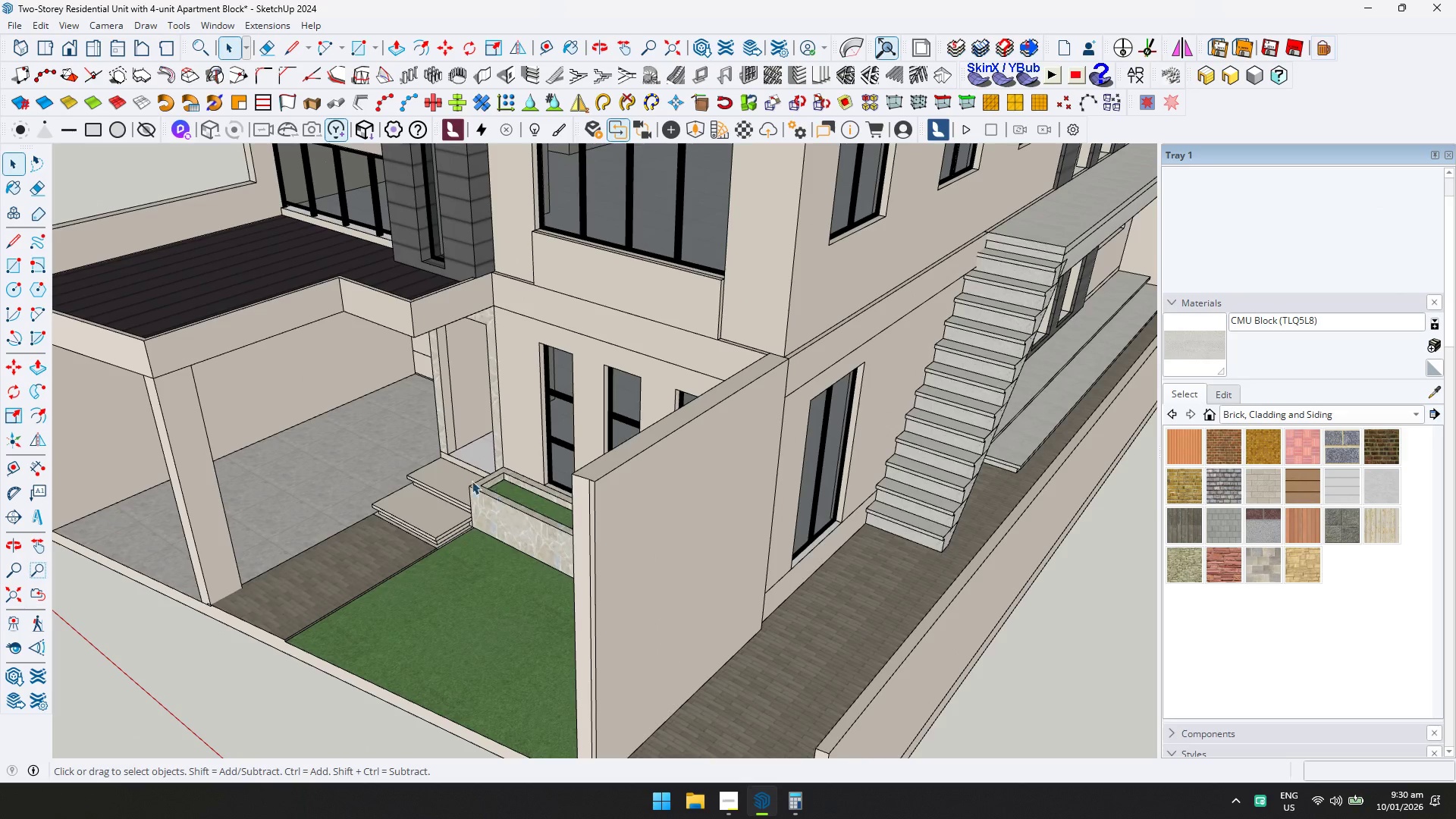 
left_click([435, 479])
 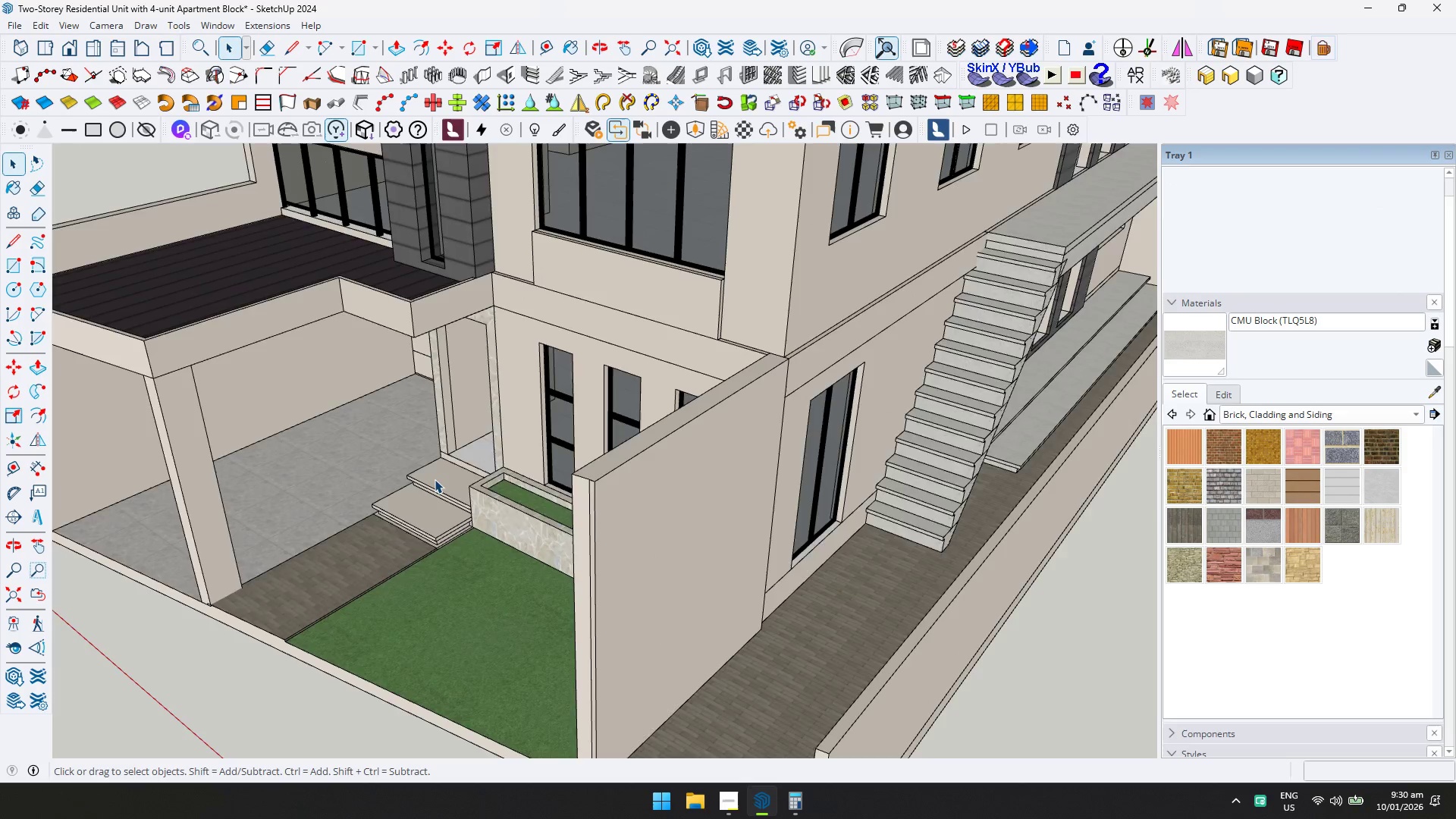 
scroll: coordinate [603, 523], scroll_direction: down, amount: 2.0
 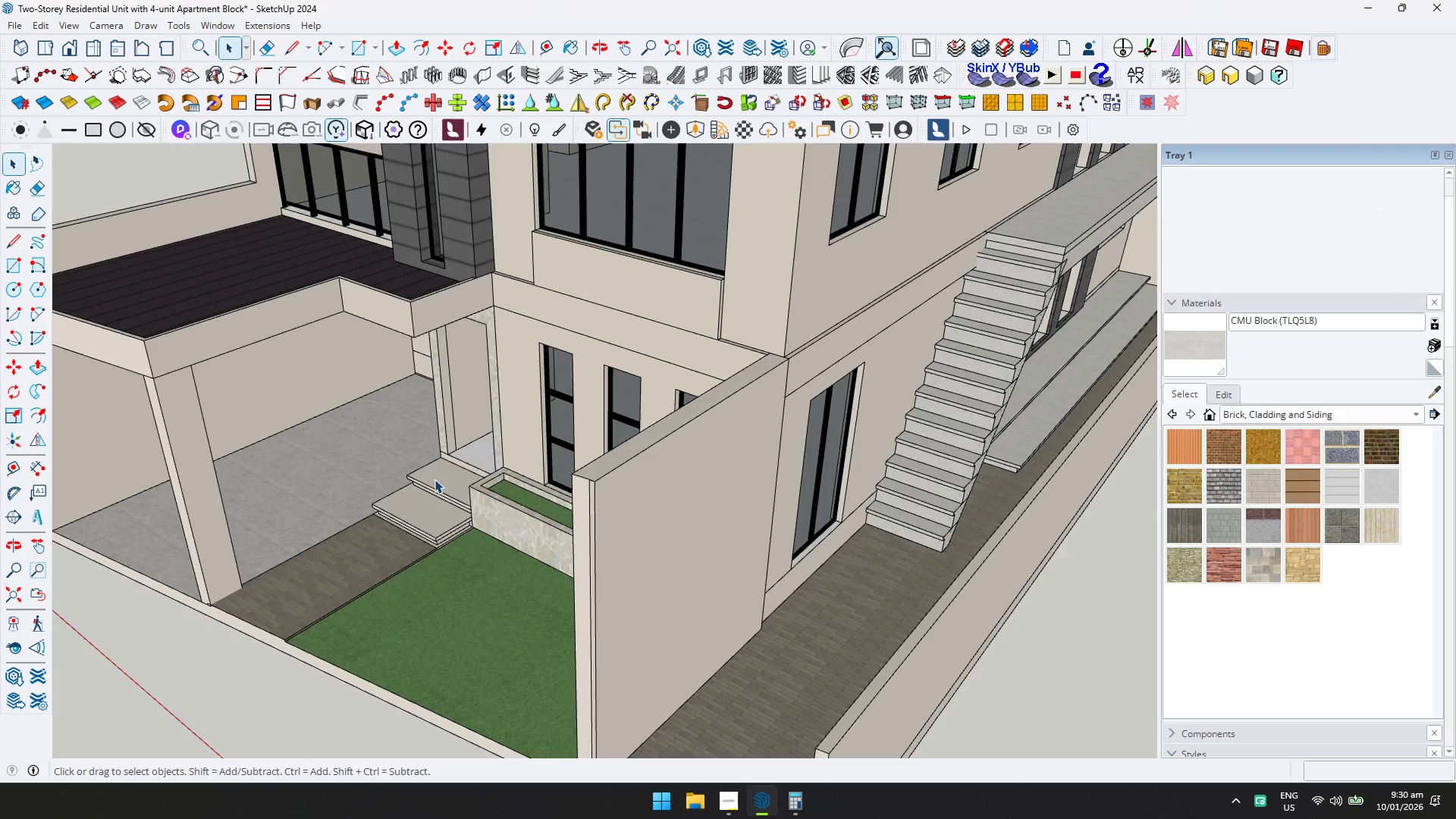 
double_click([435, 479])
 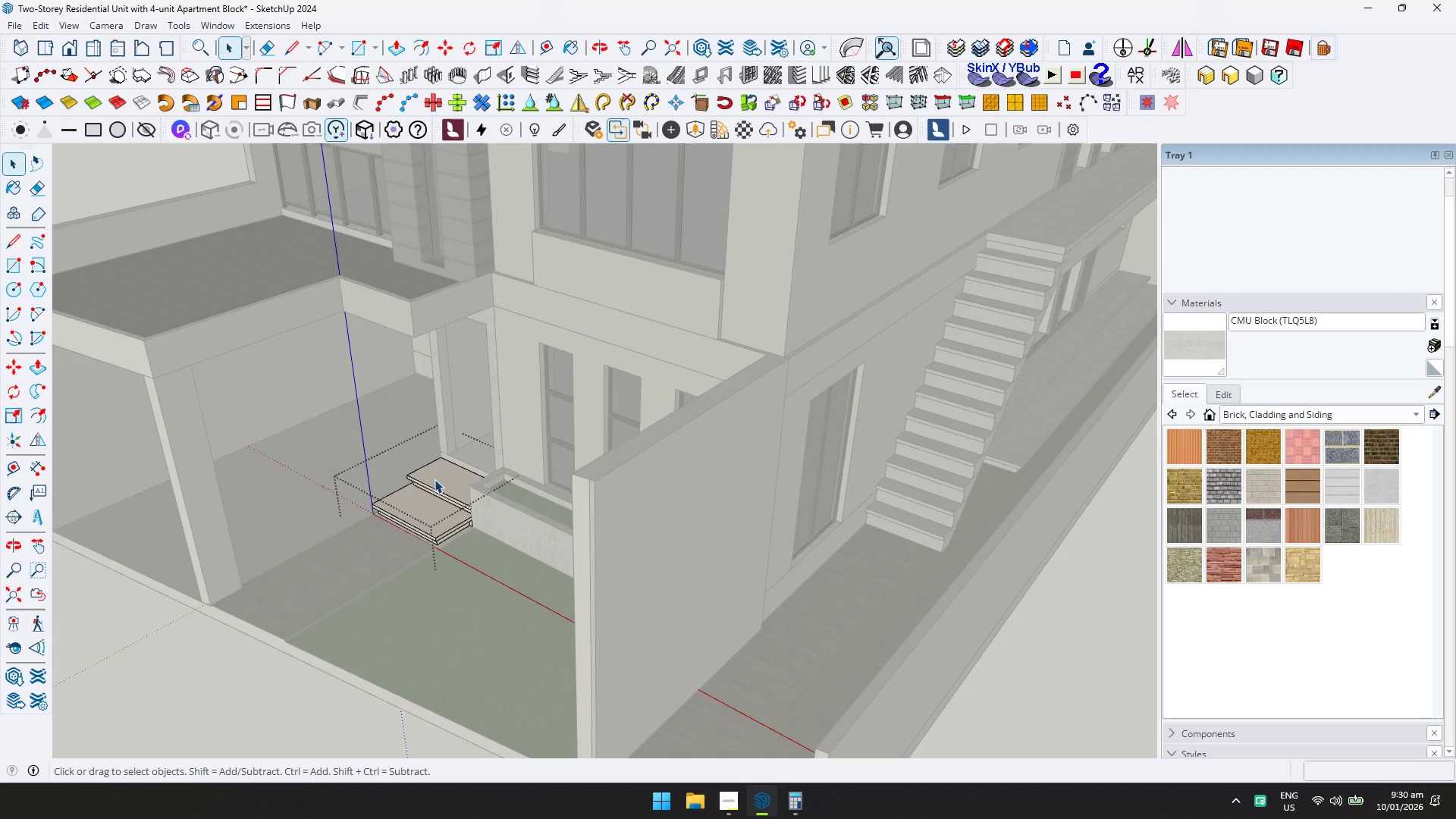 
key(Control+ControlLeft)
 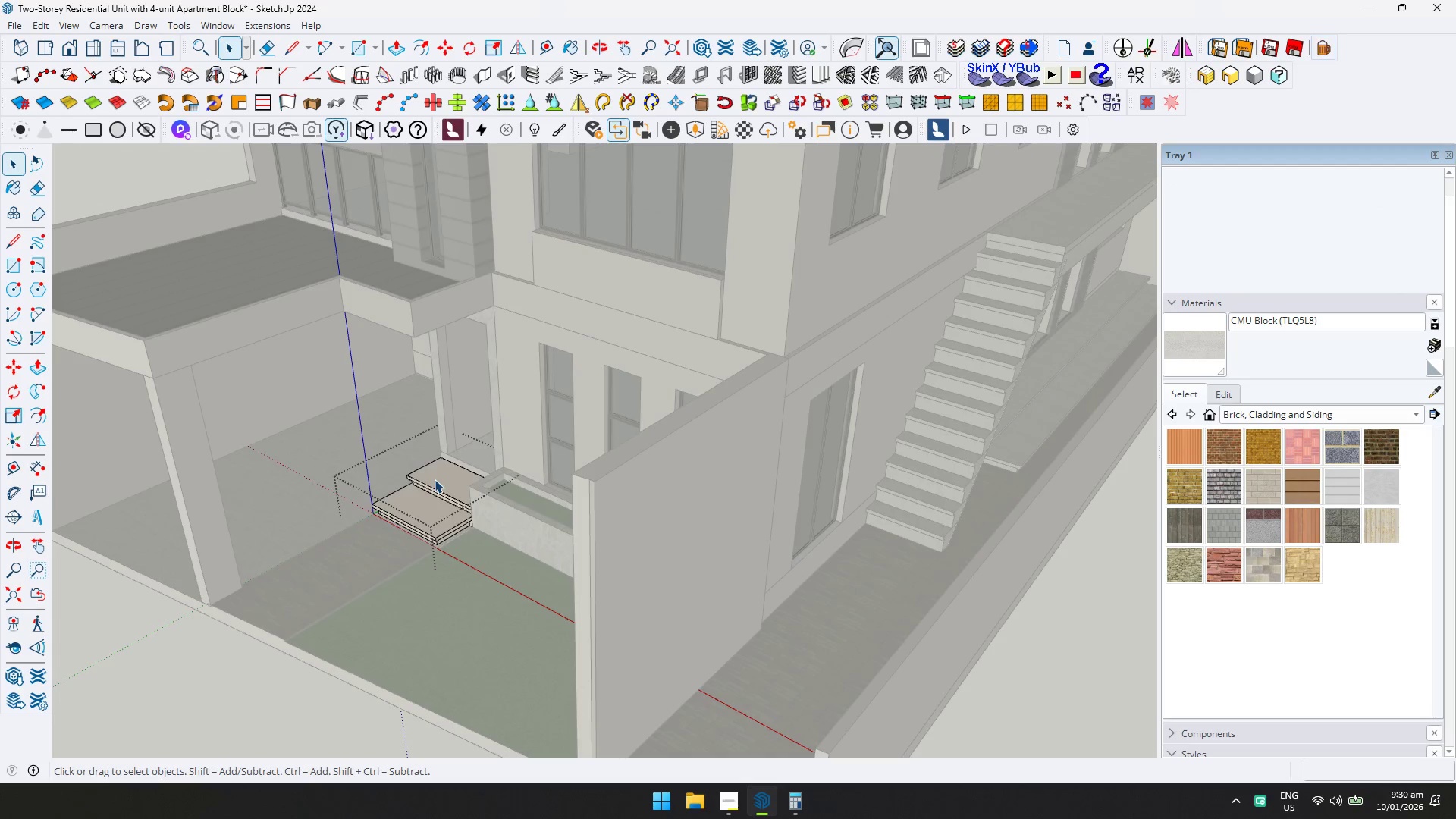 
key(Control+A)
 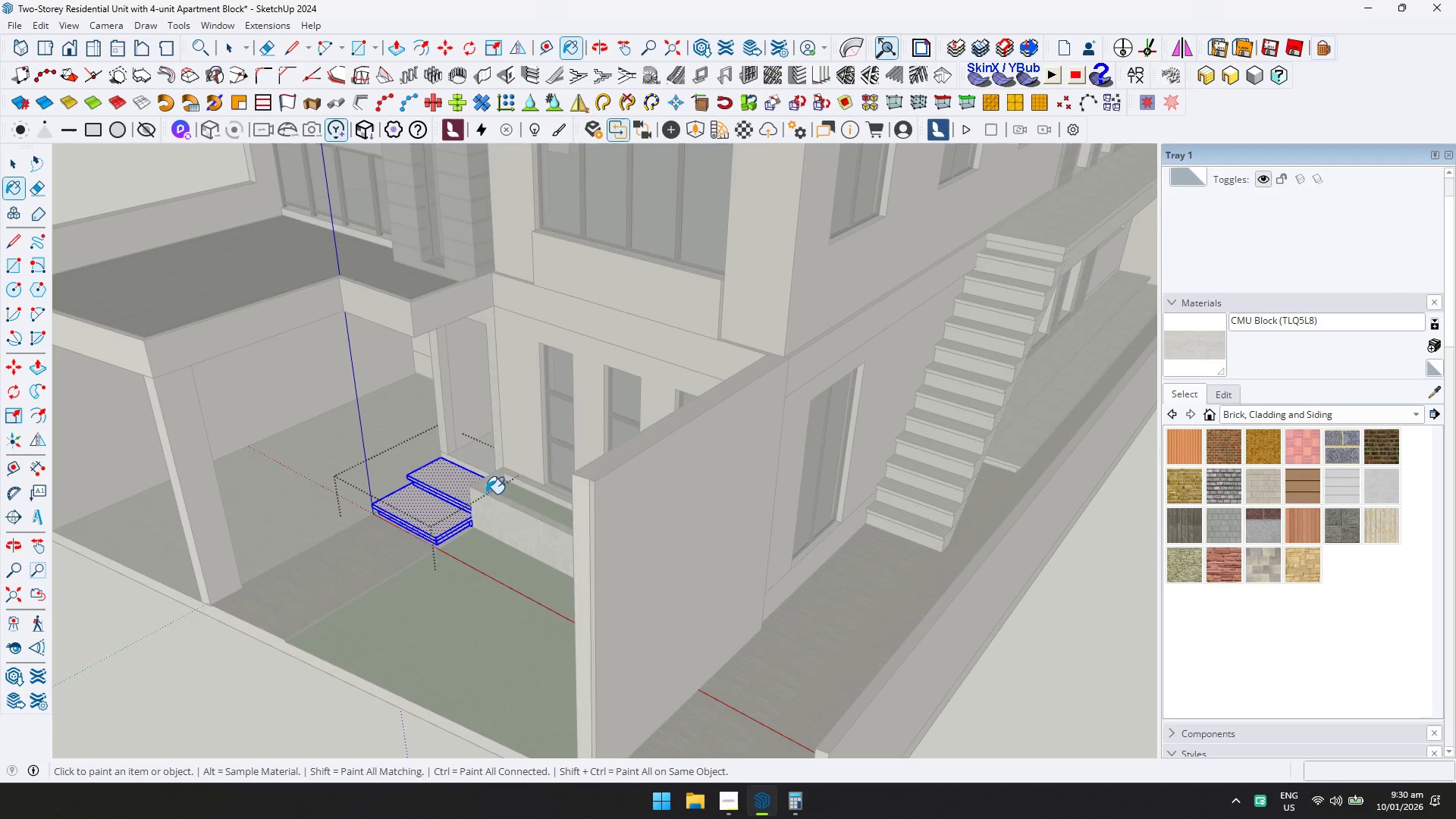 
key(Space)
 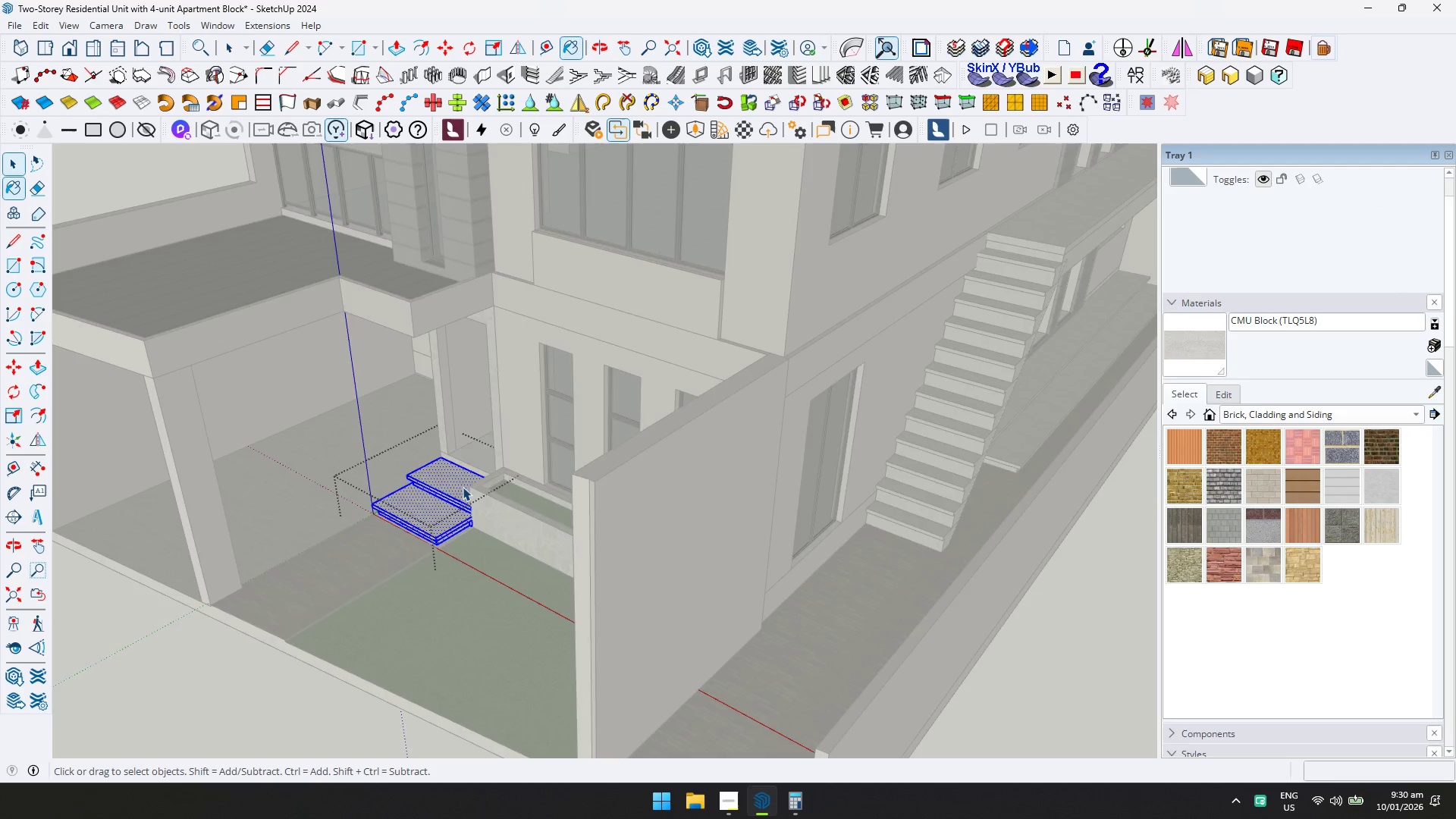 
key(Escape)
 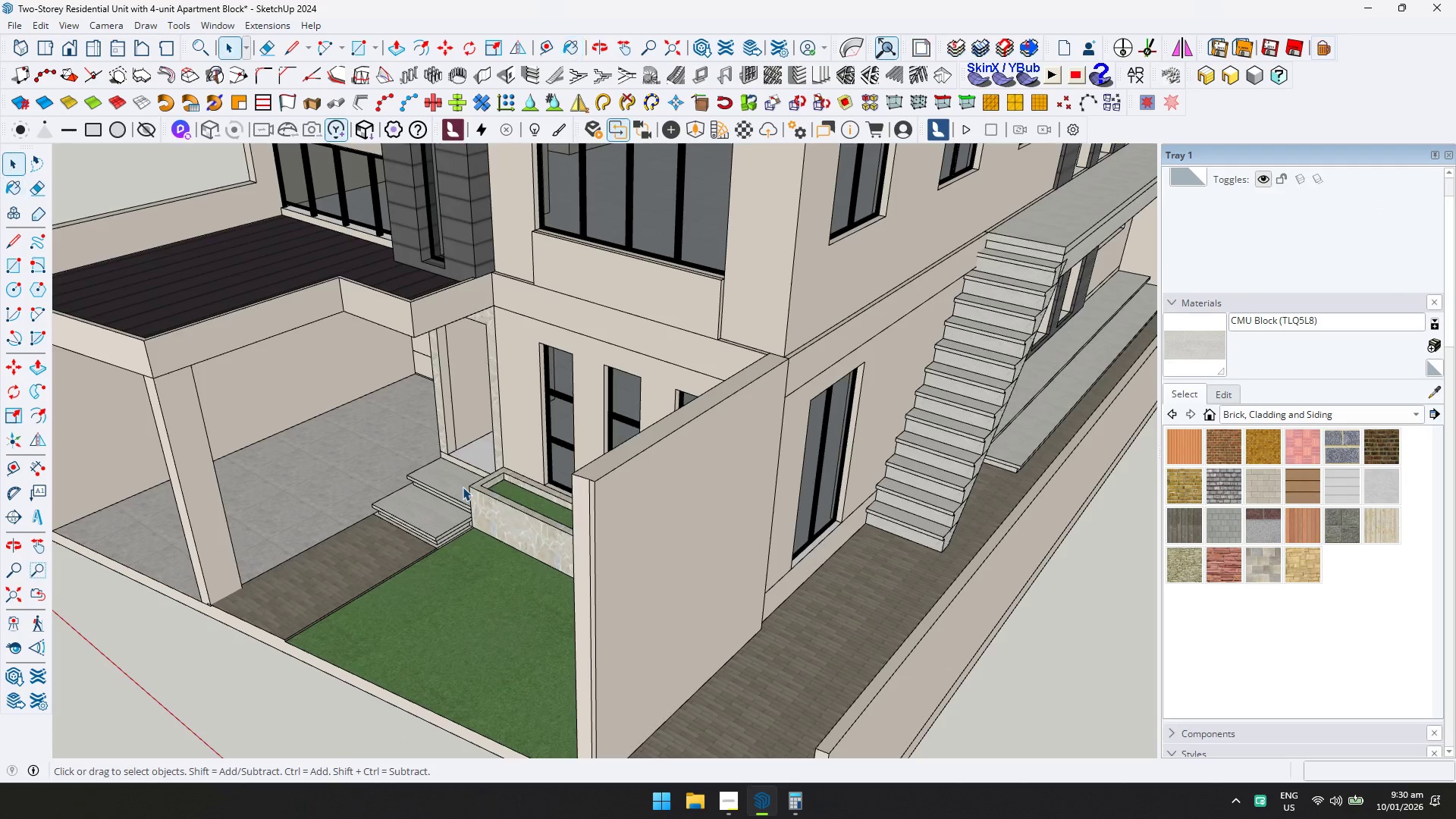 
scroll: coordinate [490, 517], scroll_direction: down, amount: 4.0
 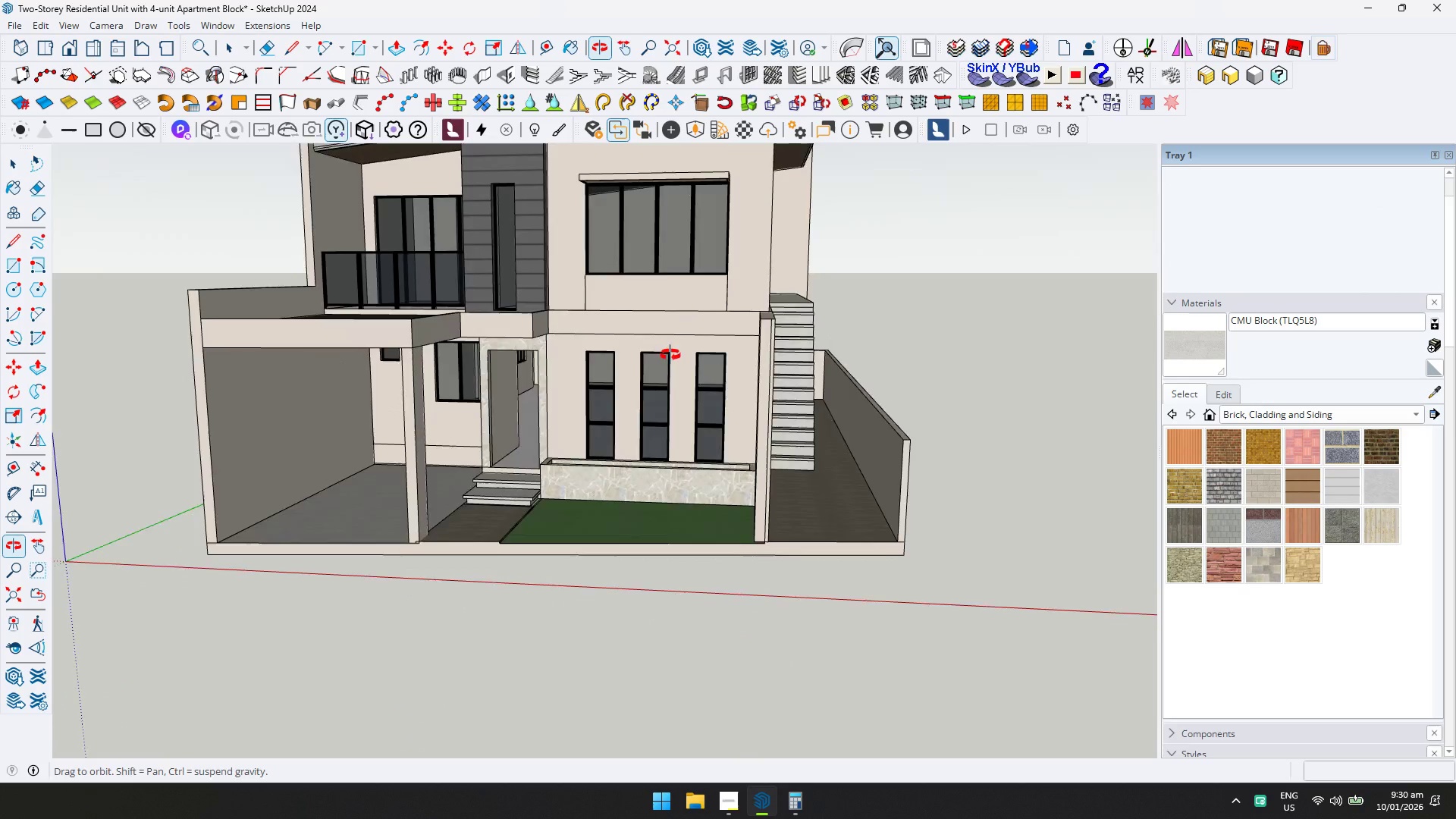 
key(Shift+ShiftLeft)
 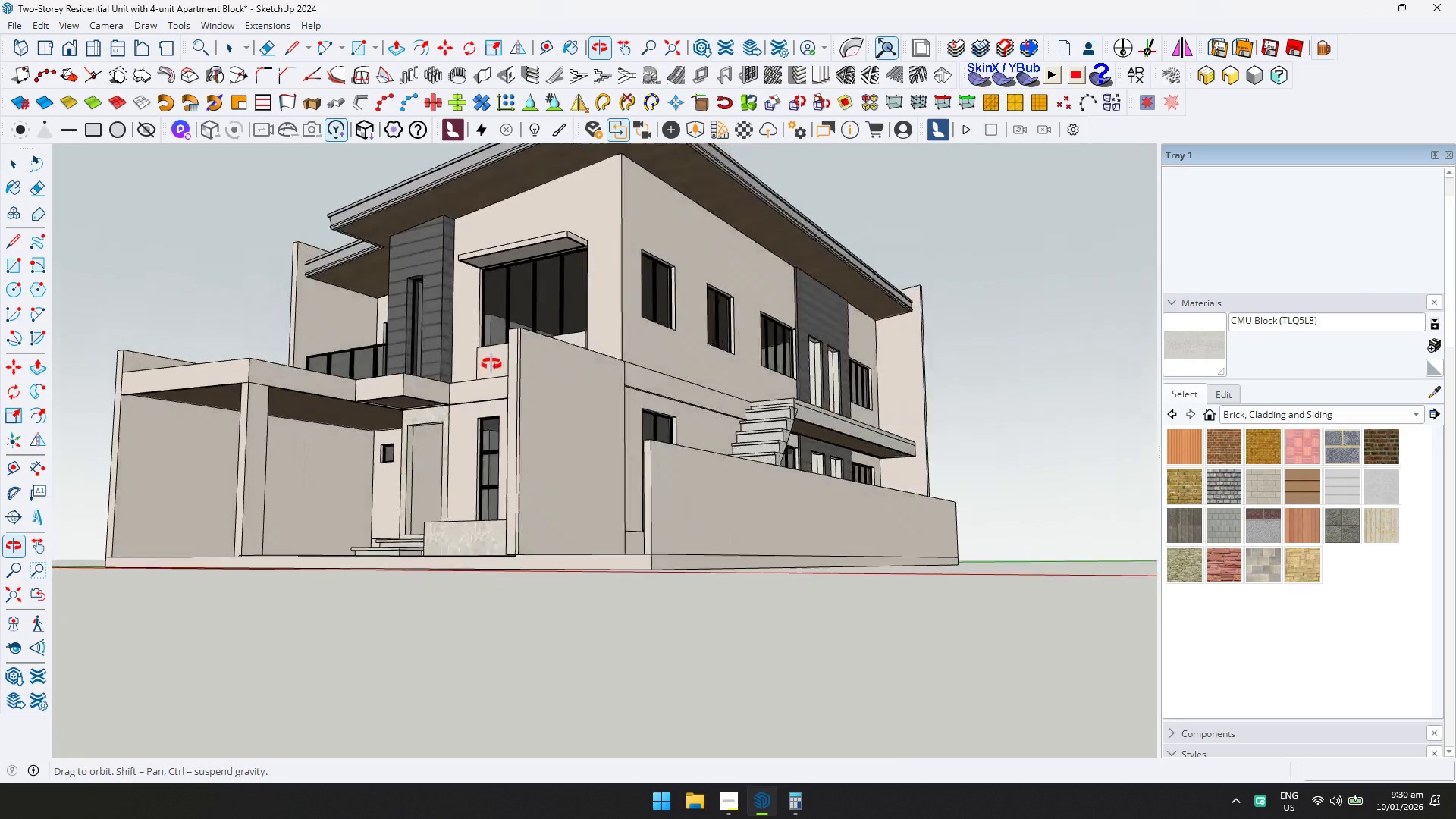 
key(Shift+ShiftLeft)
 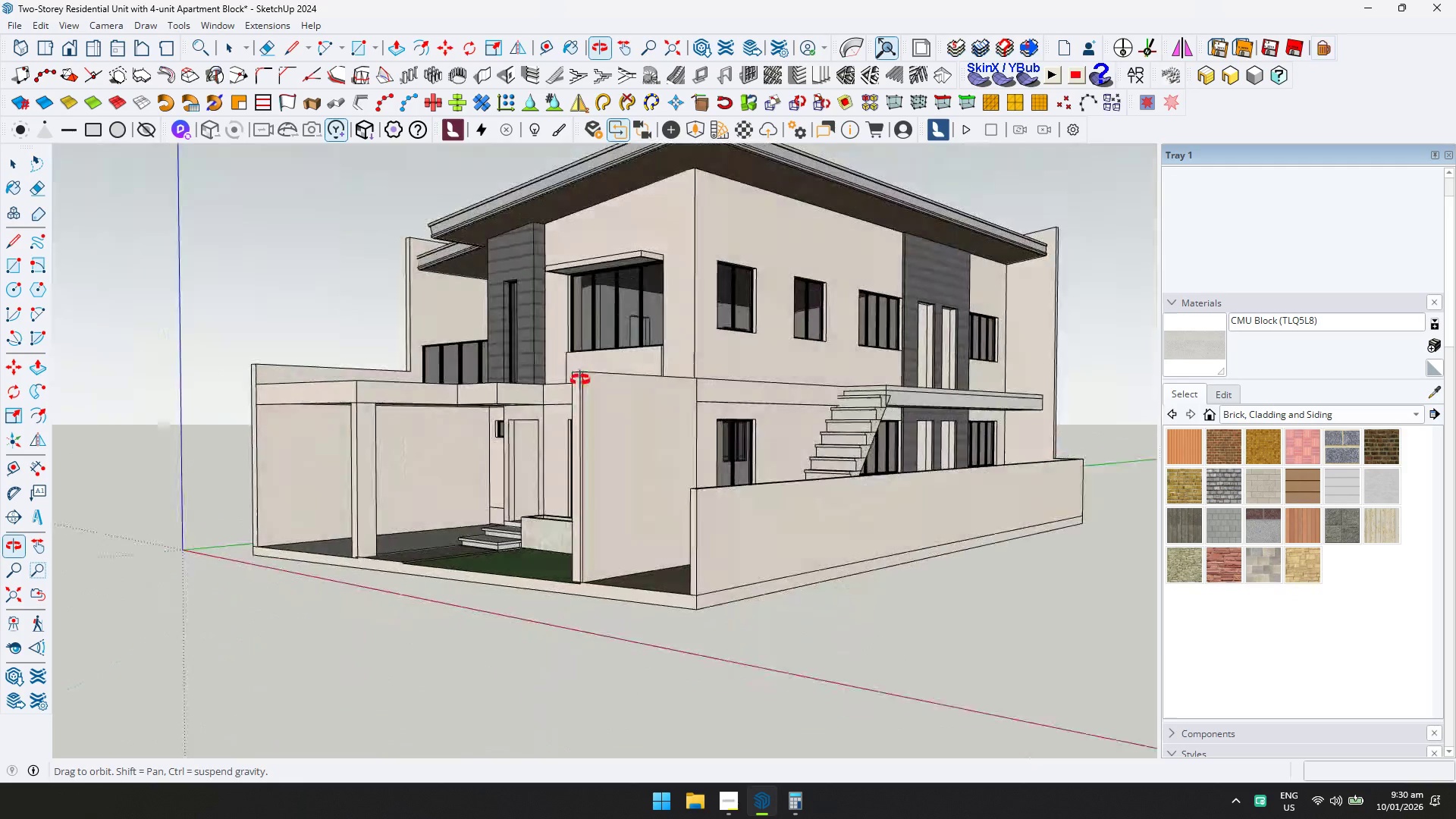 
scroll: coordinate [762, 378], scroll_direction: up, amount: 11.0
 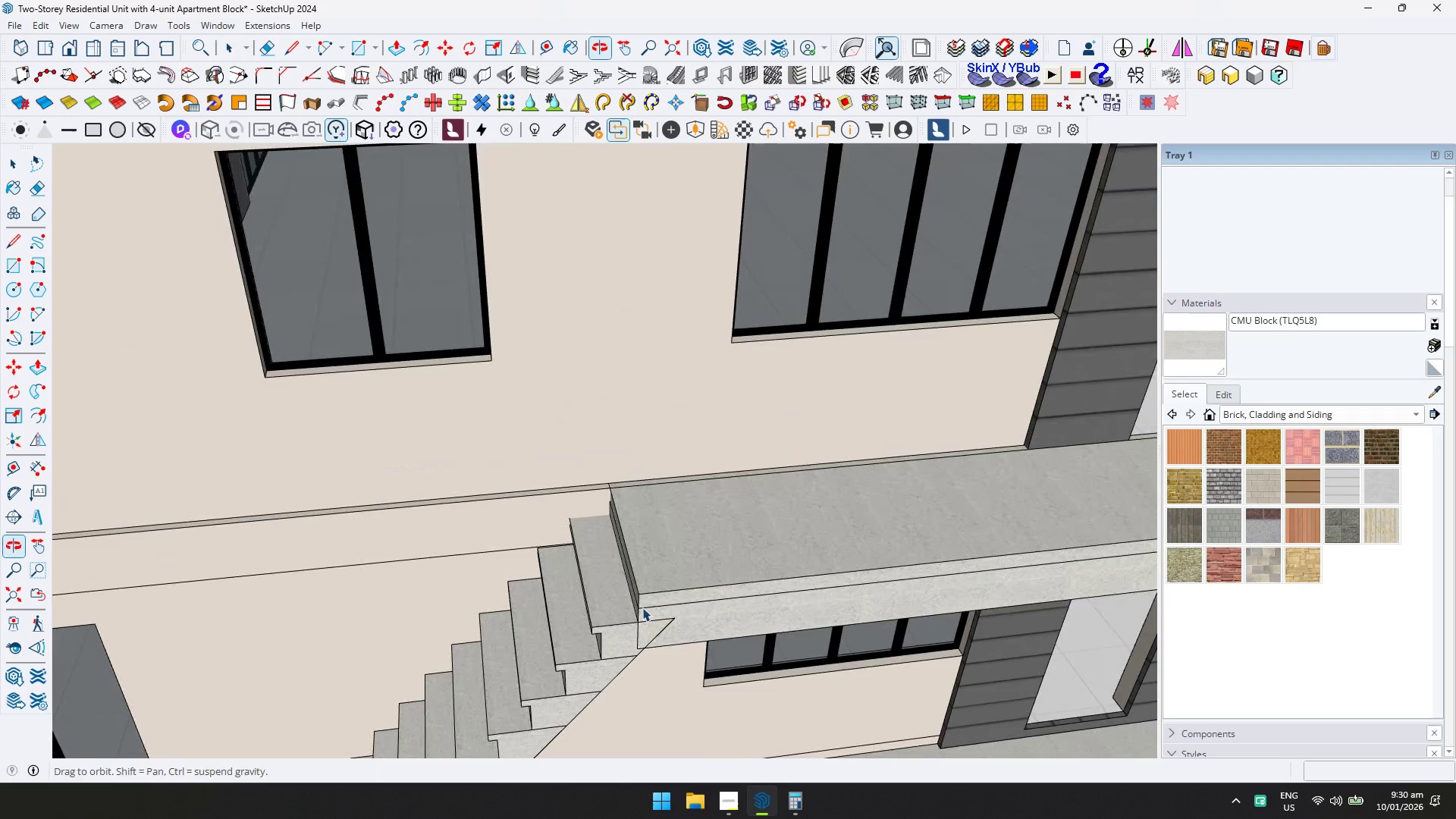 
key(Shift+ShiftLeft)
 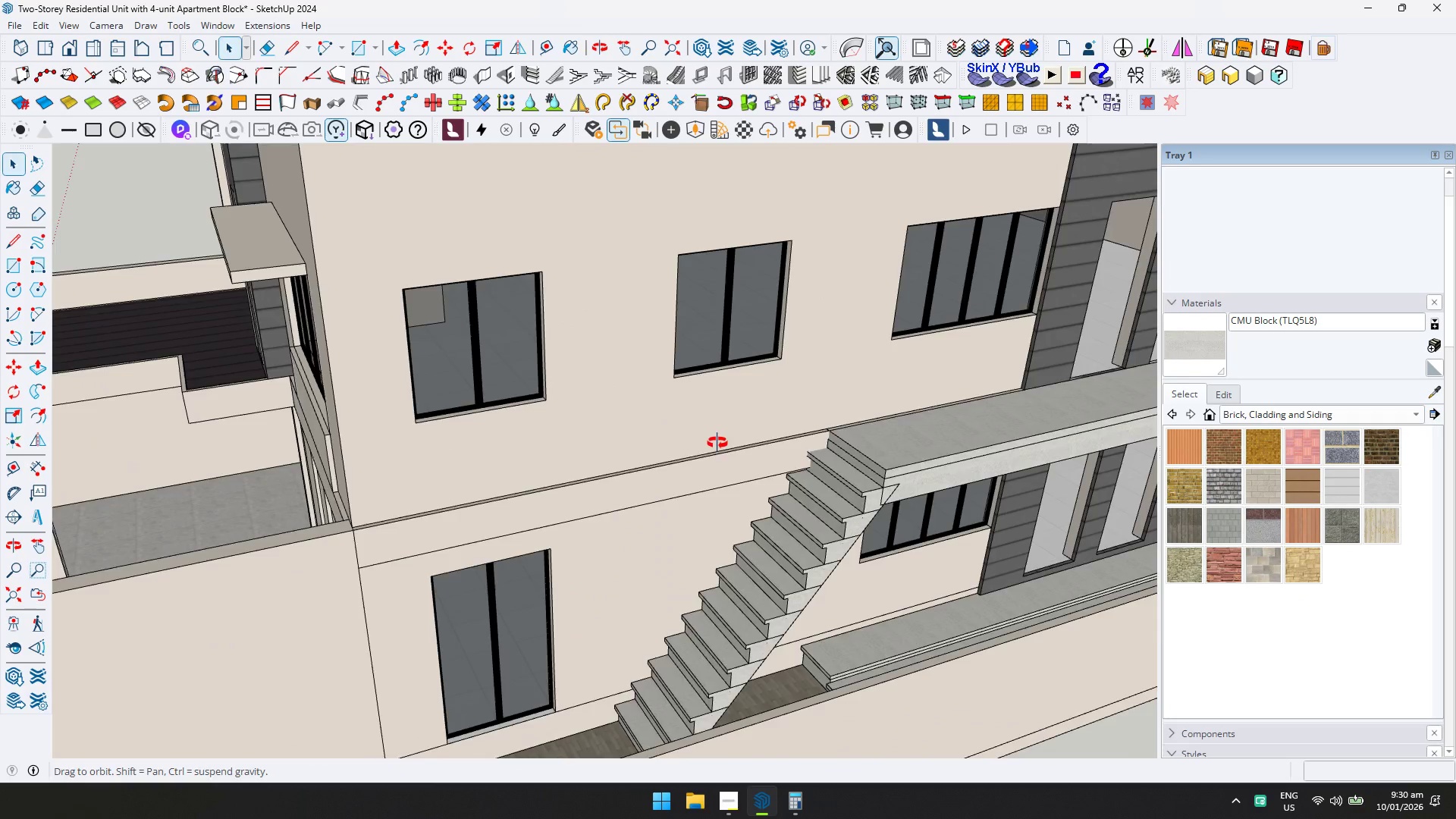 
key(Control+ControlLeft)
 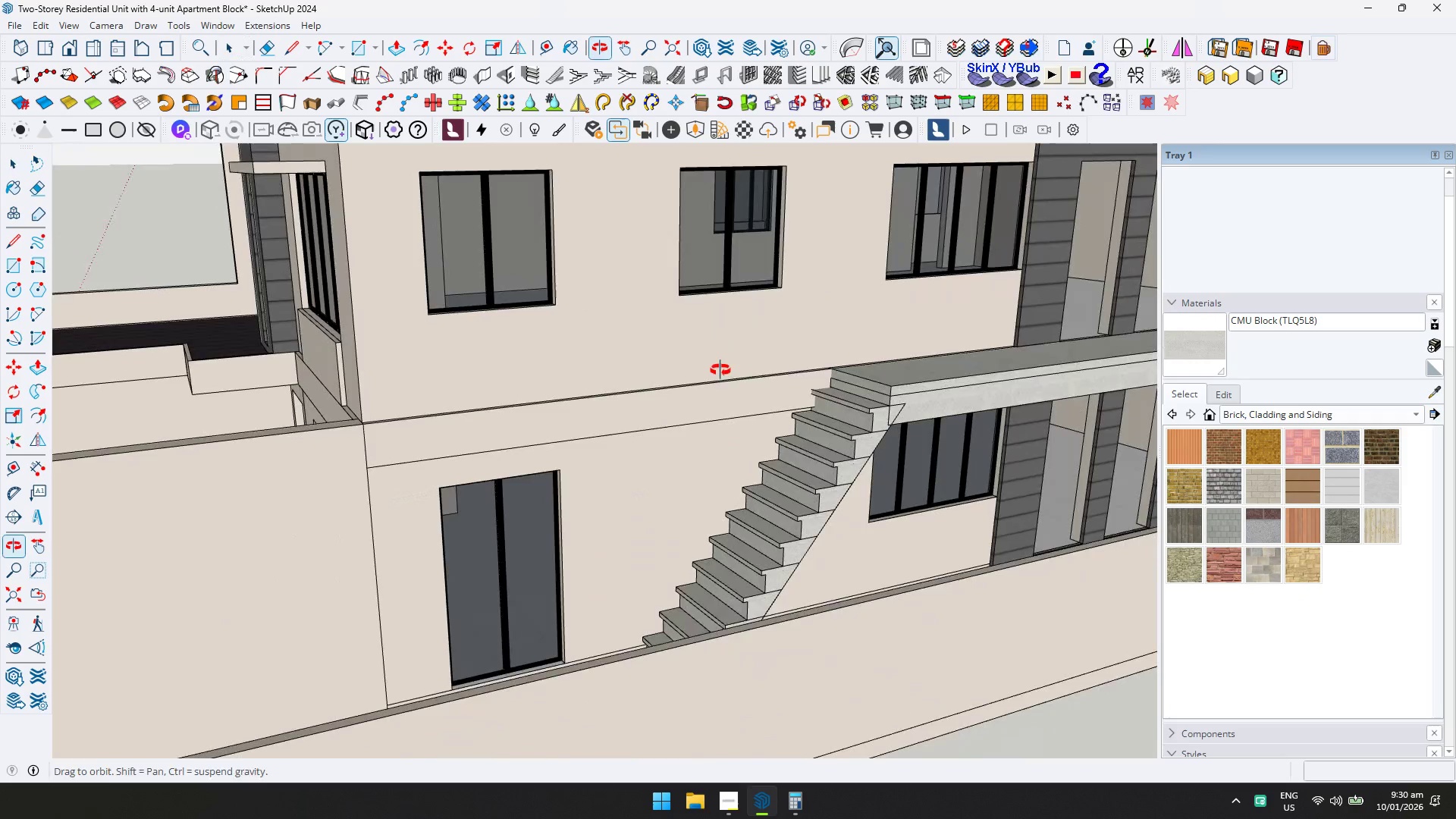 
key(Control+S)
 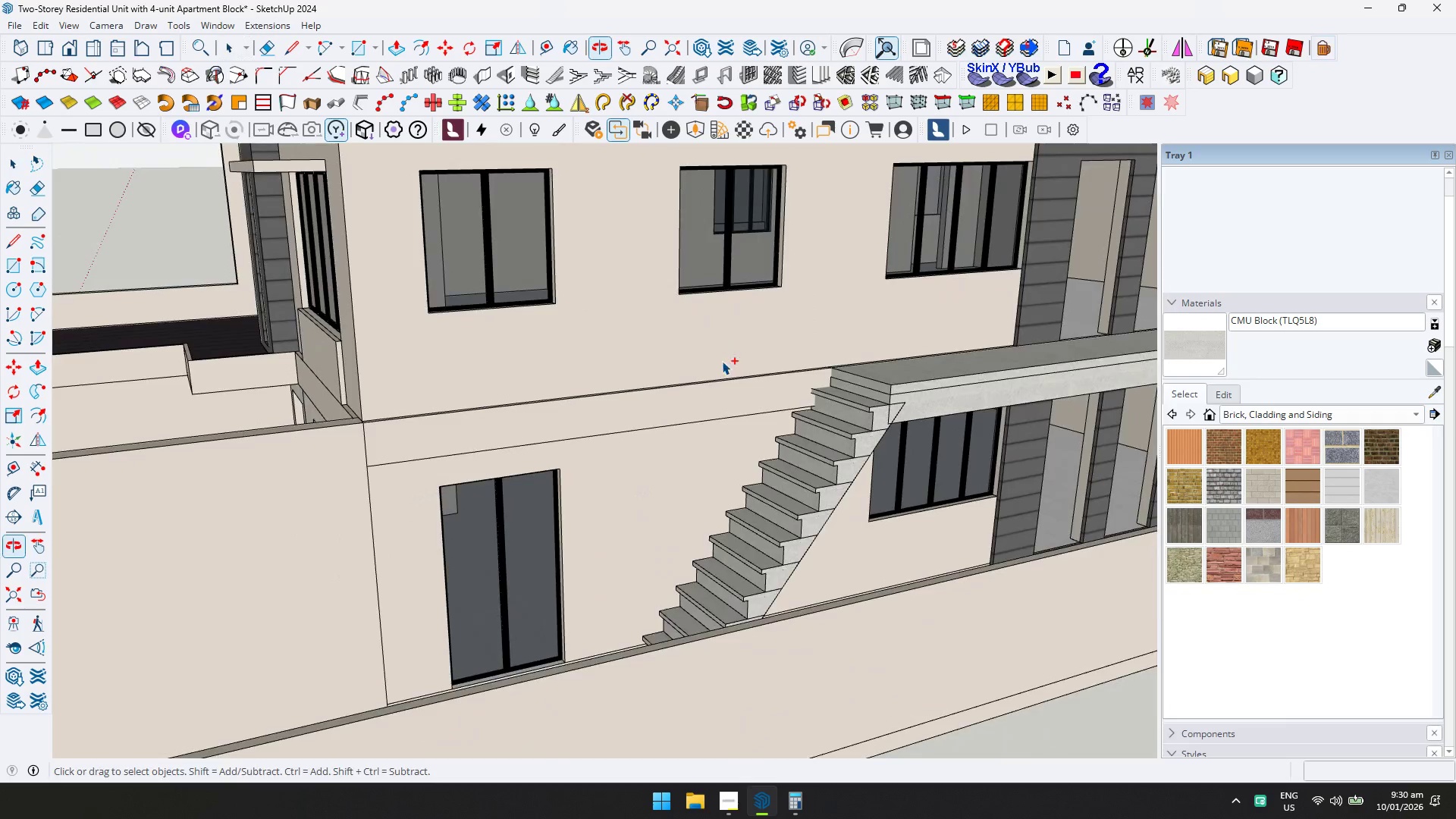 
scroll: coordinate [474, 511], scroll_direction: down, amount: 6.0
 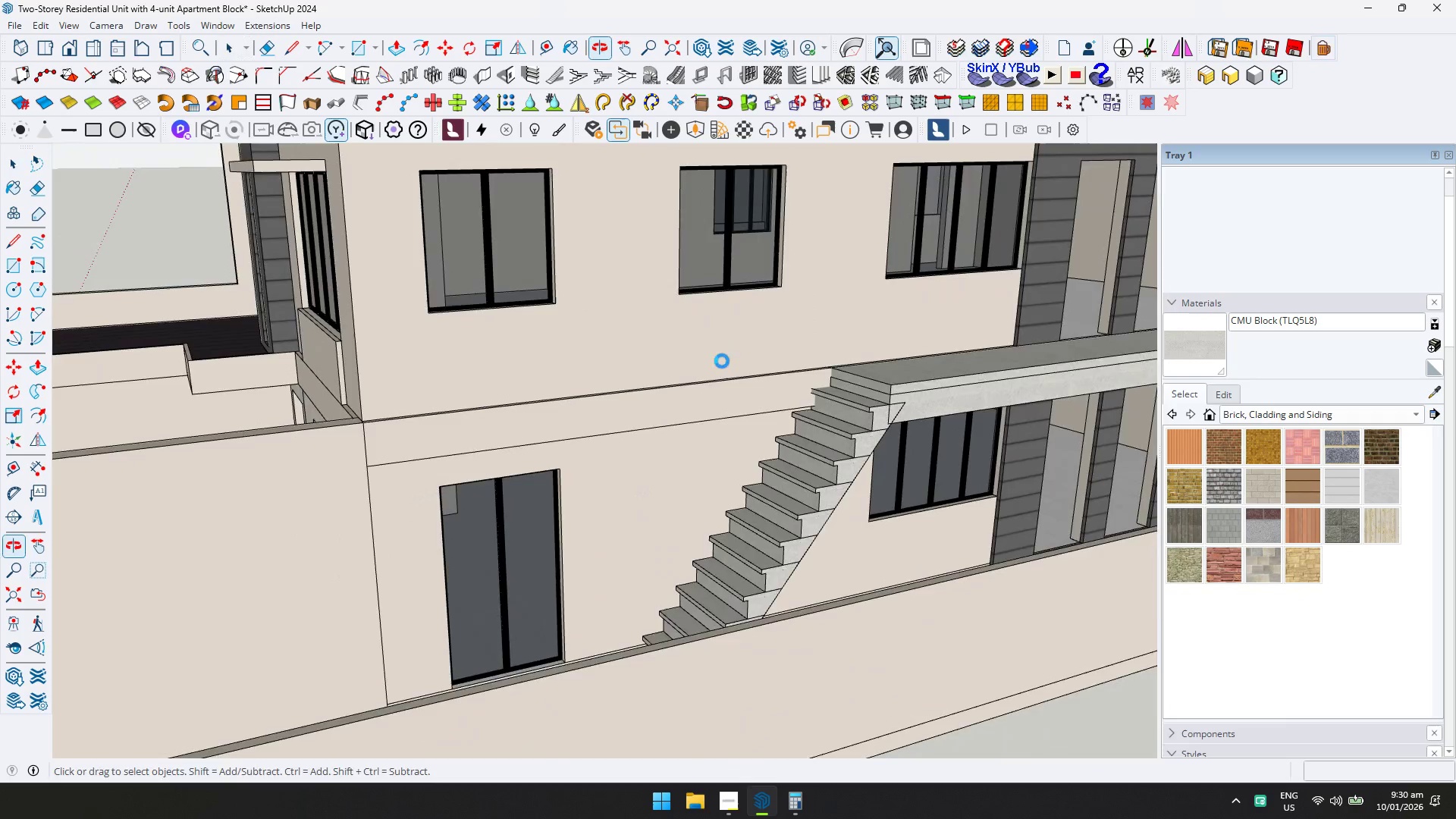 
key(Shift+ShiftLeft)
 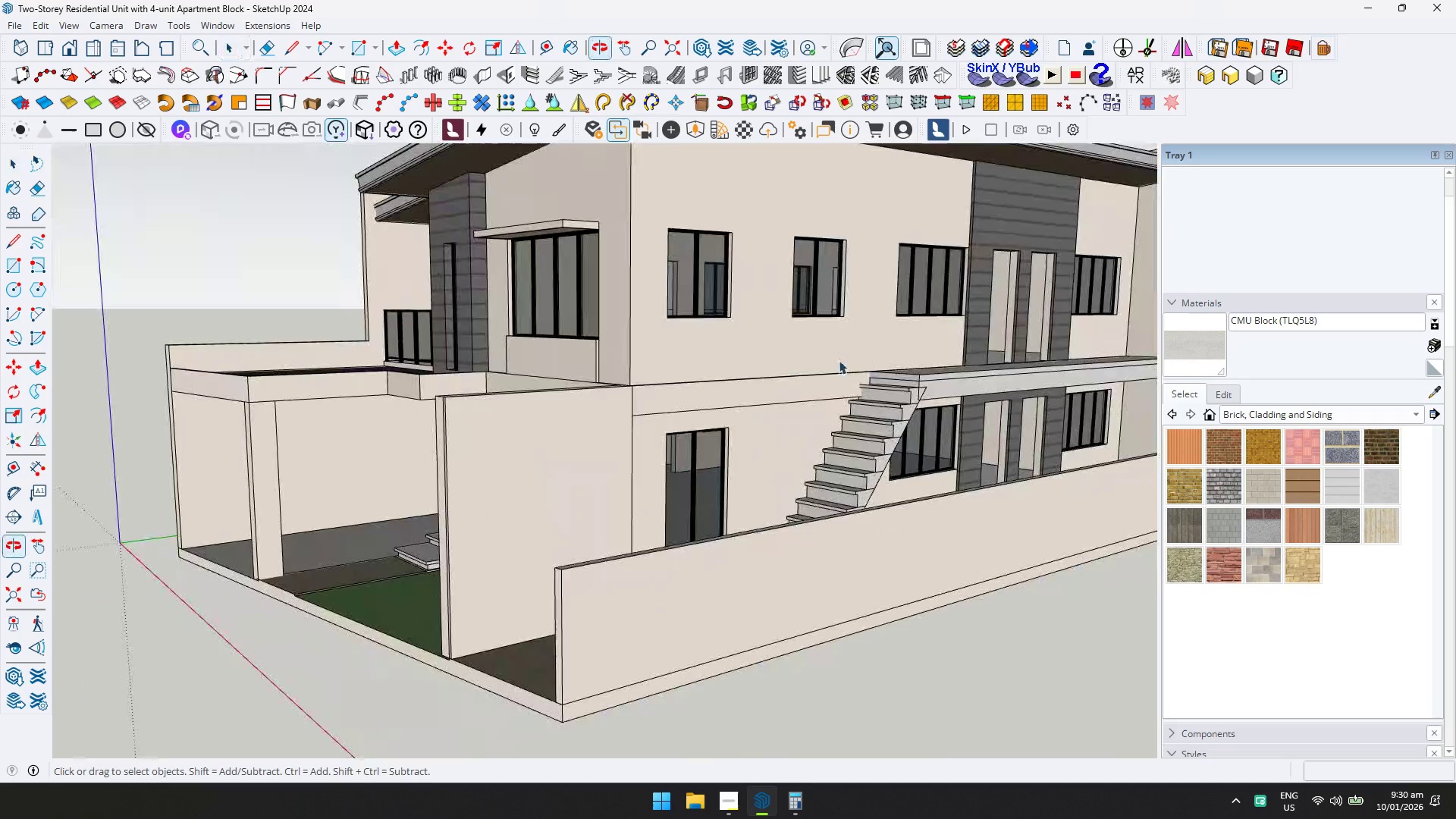 
scroll: coordinate [723, 365], scroll_direction: down, amount: 4.0
 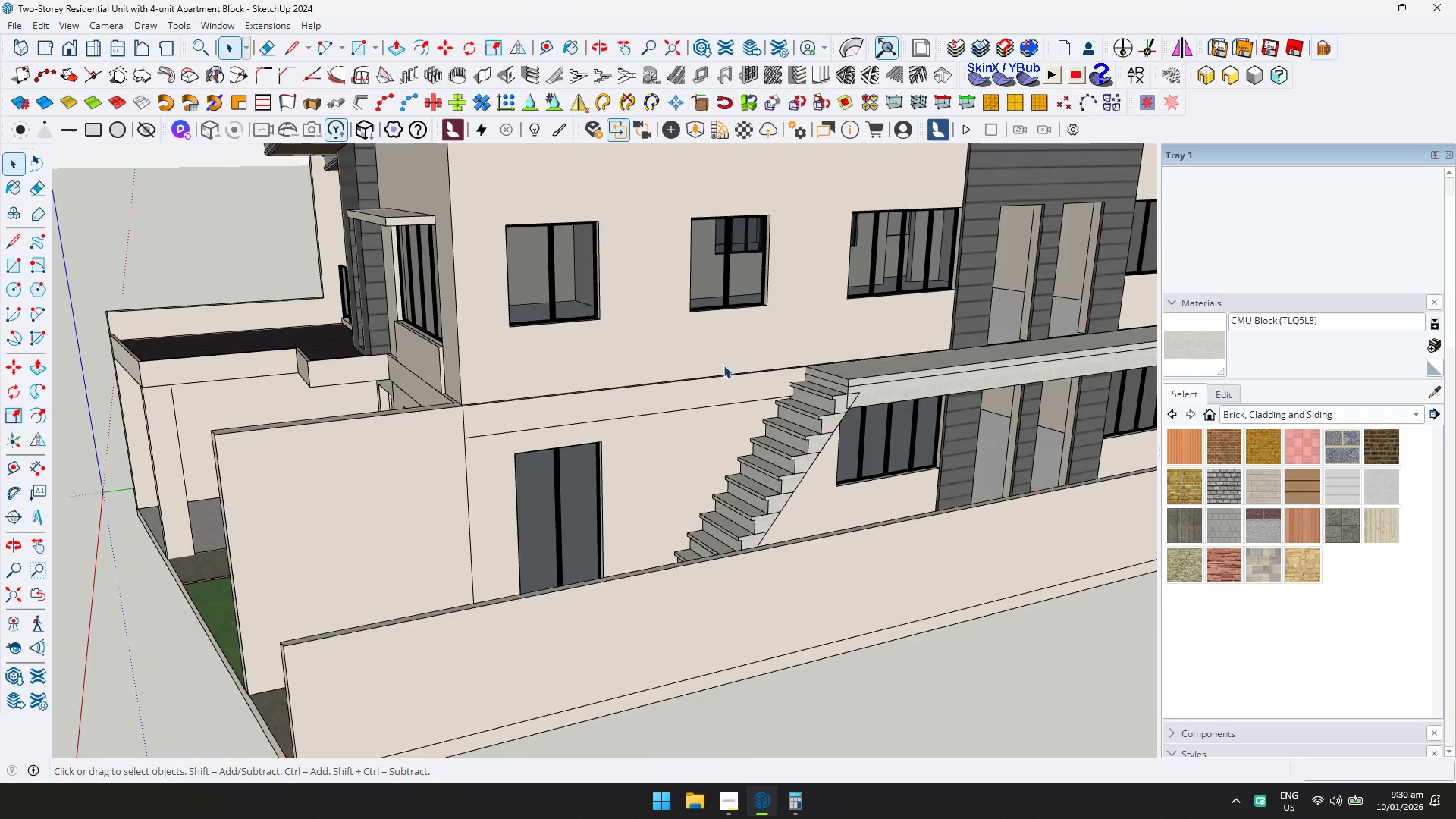 
double_click([661, 396])
 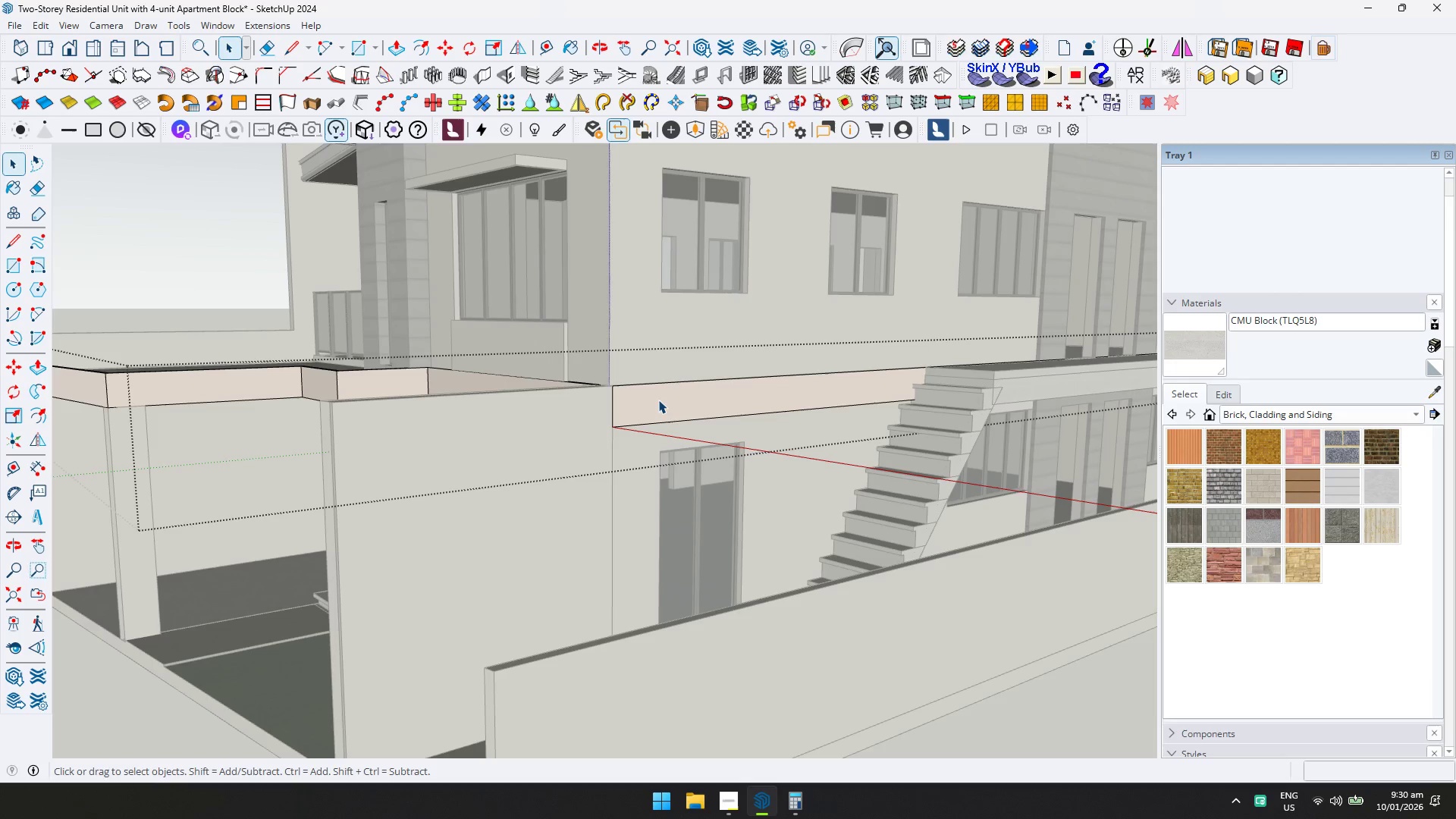 
scroll: coordinate [675, 388], scroll_direction: up, amount: 3.0
 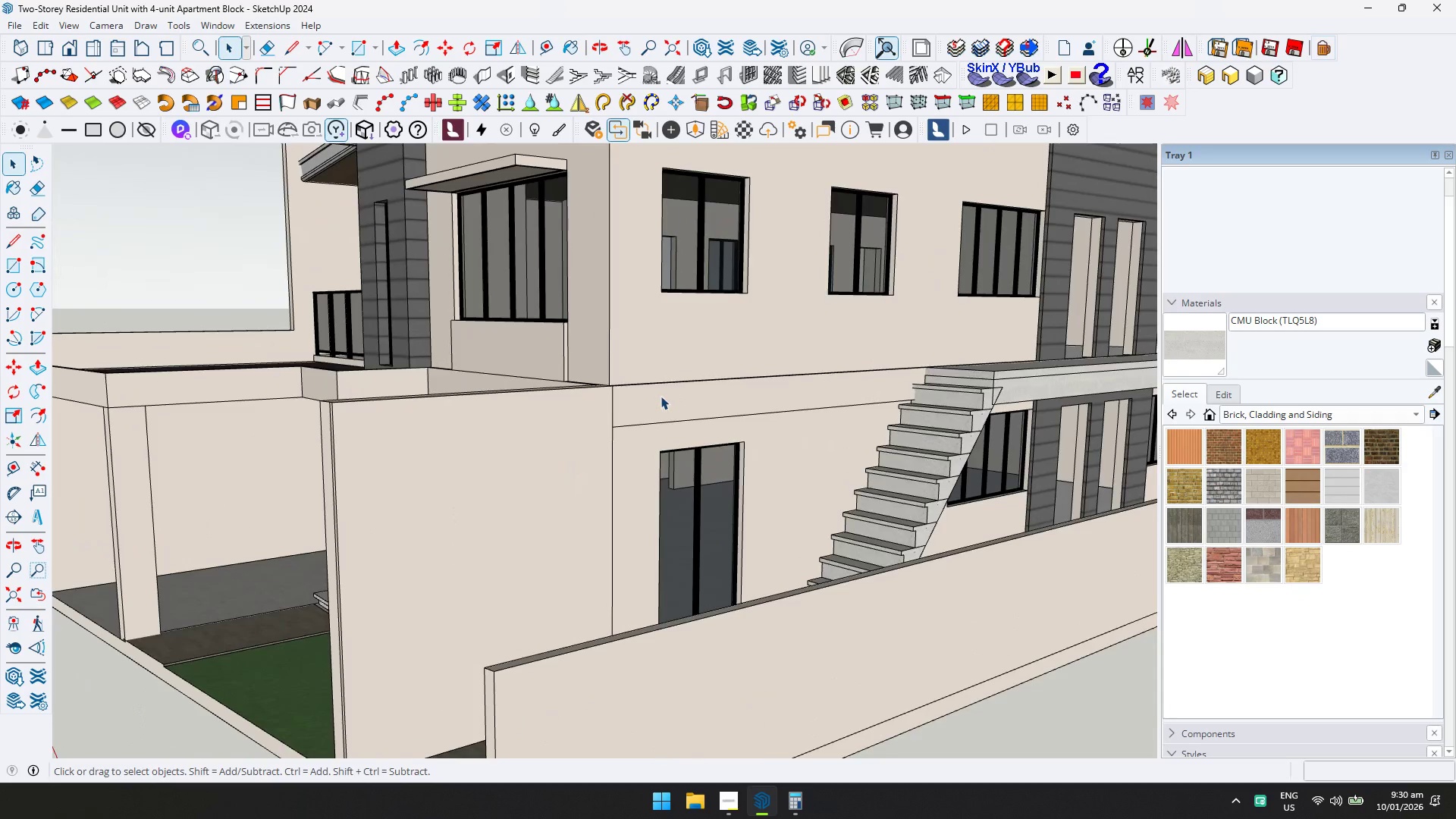 
wait(16.51)
 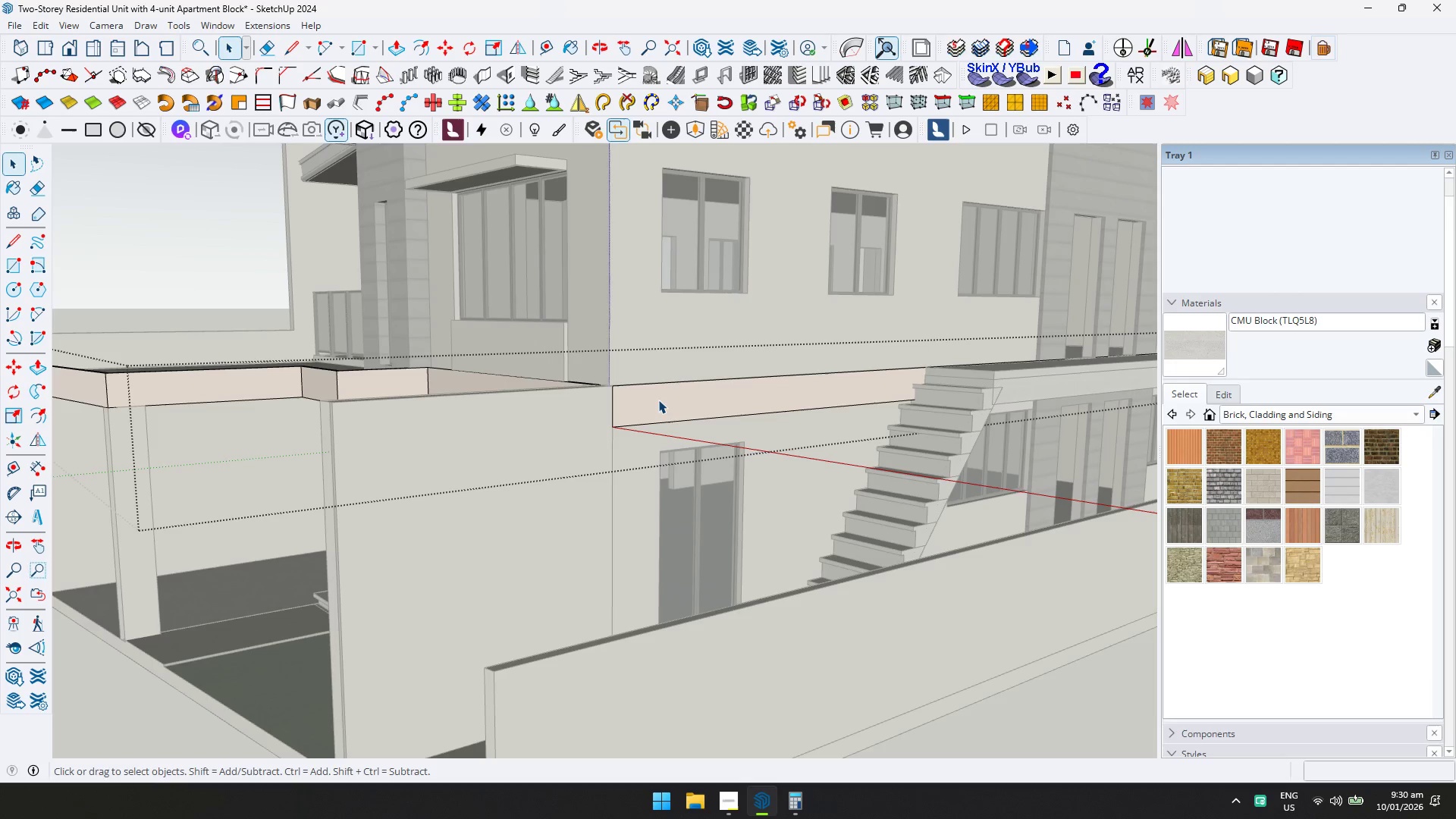 
key(Escape)
 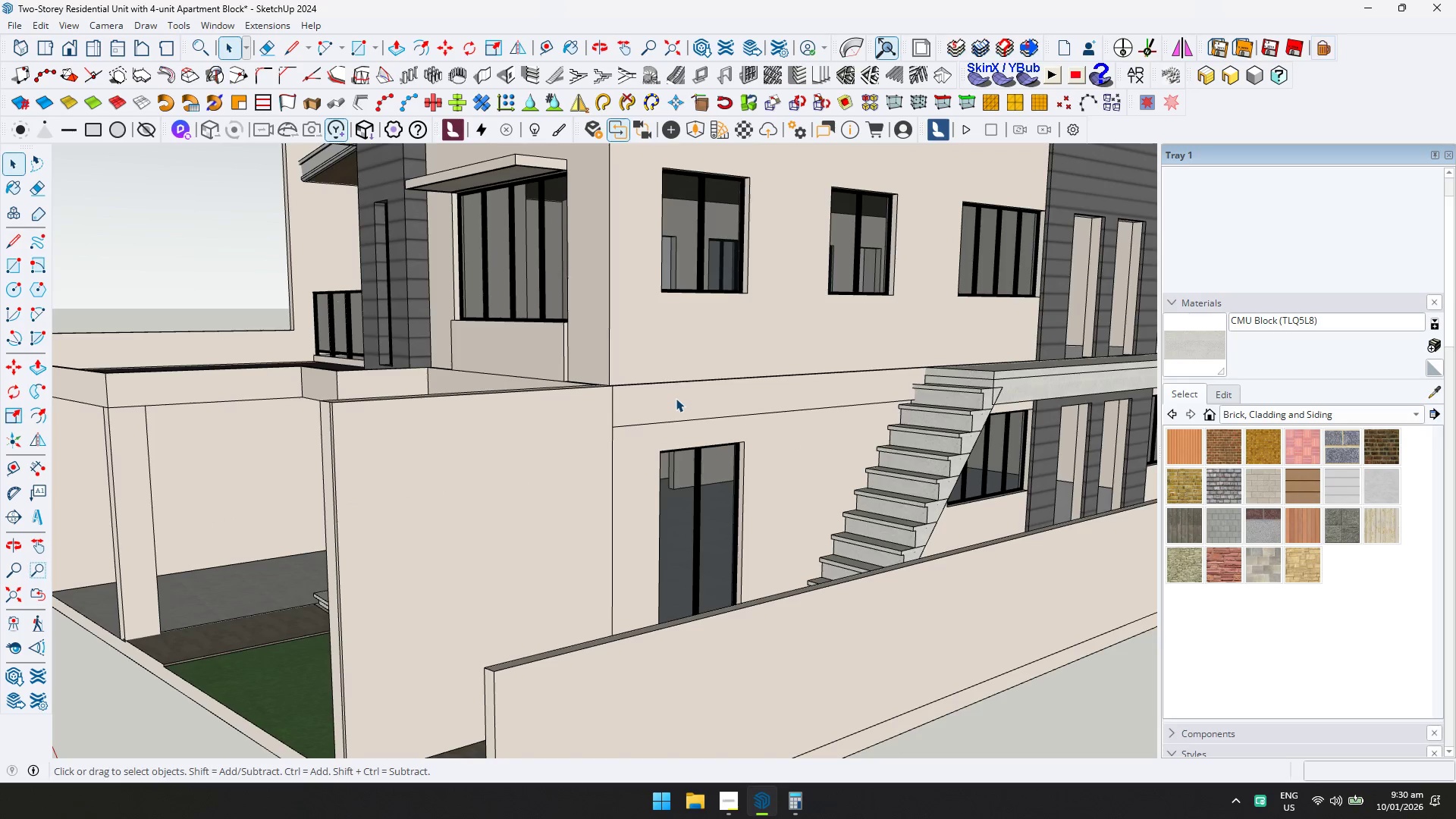 
double_click([676, 398])
 